 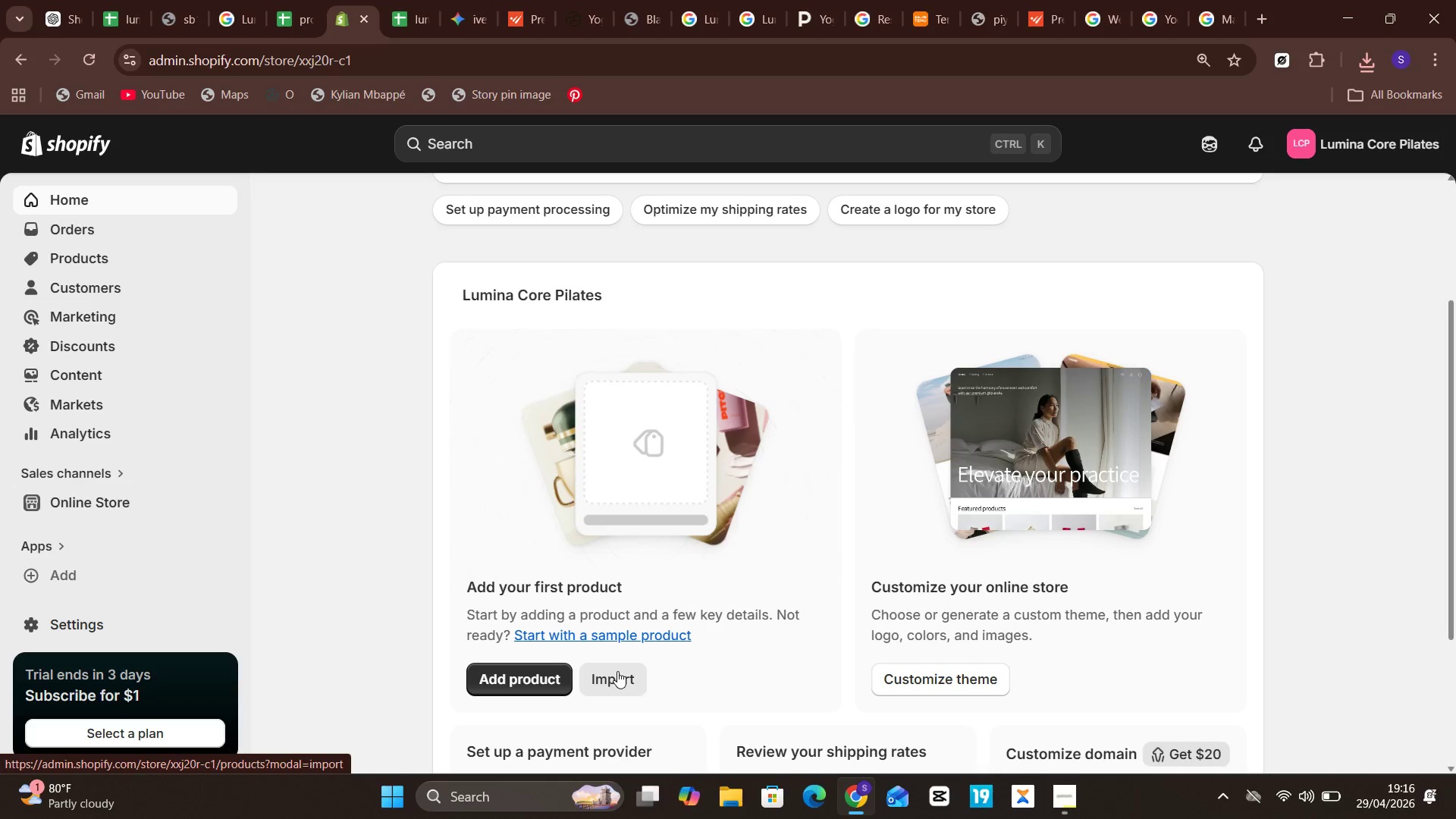 
left_click([534, 419])
 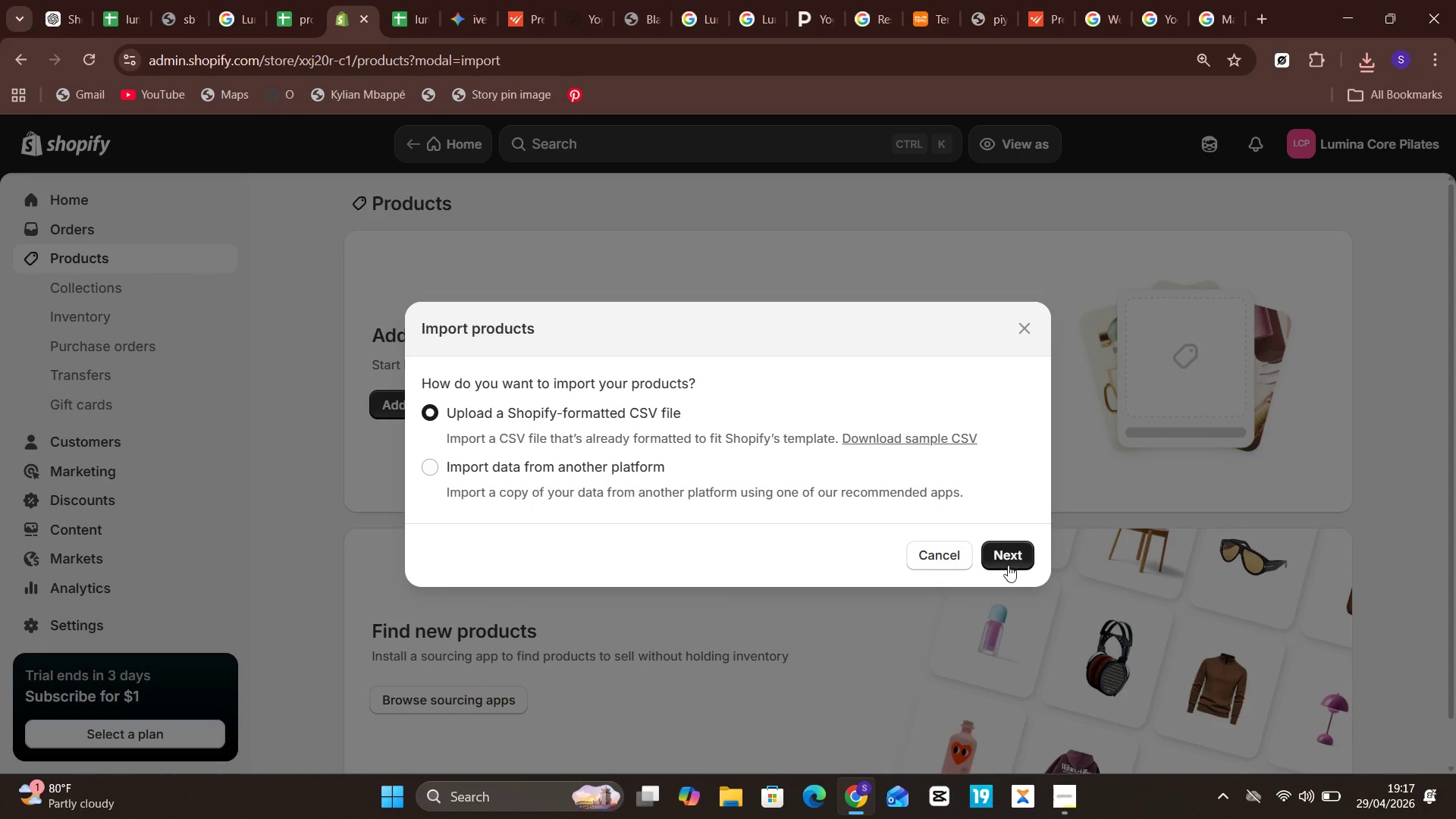 
left_click([1010, 553])
 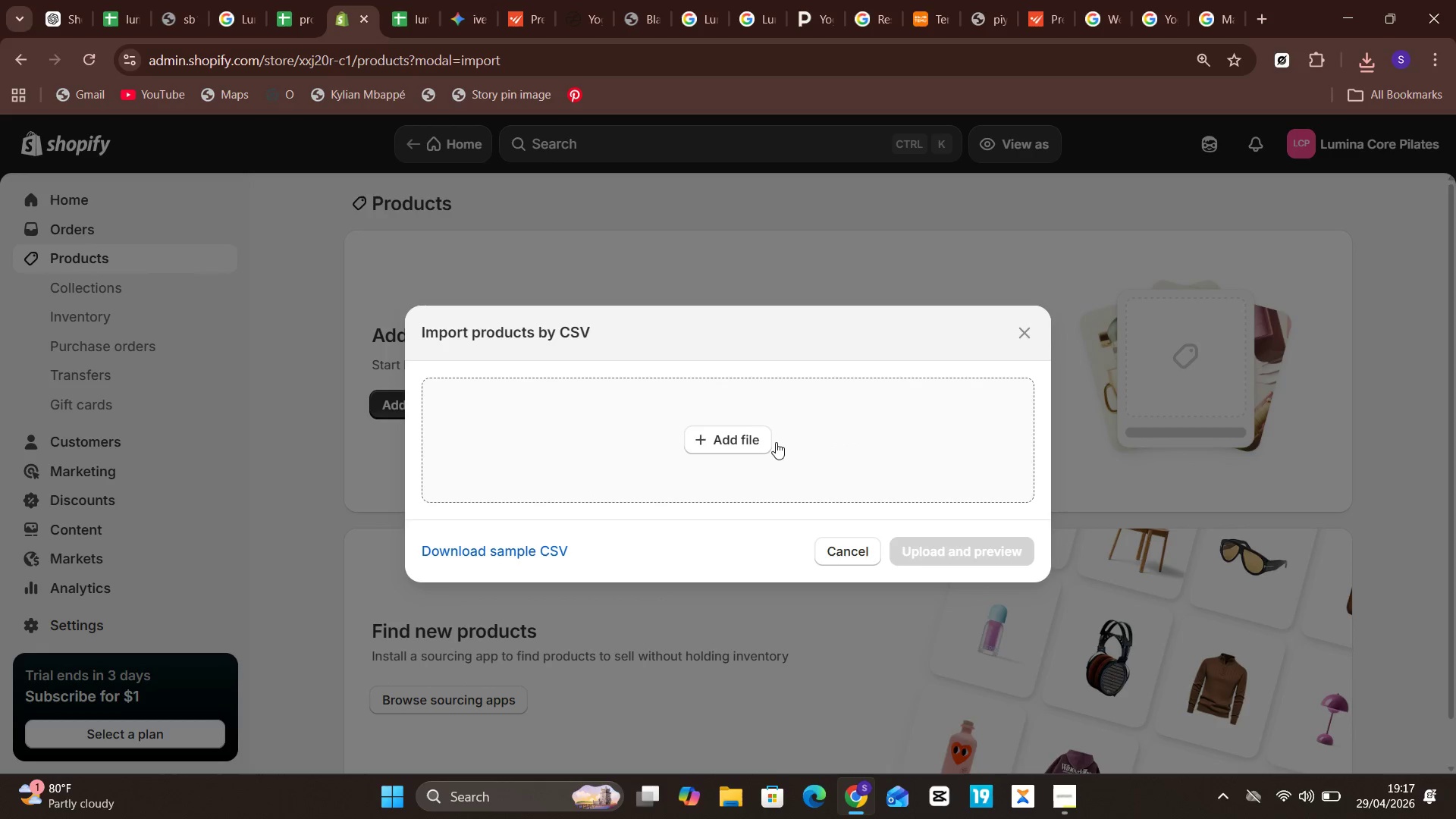 
left_click([770, 440])
 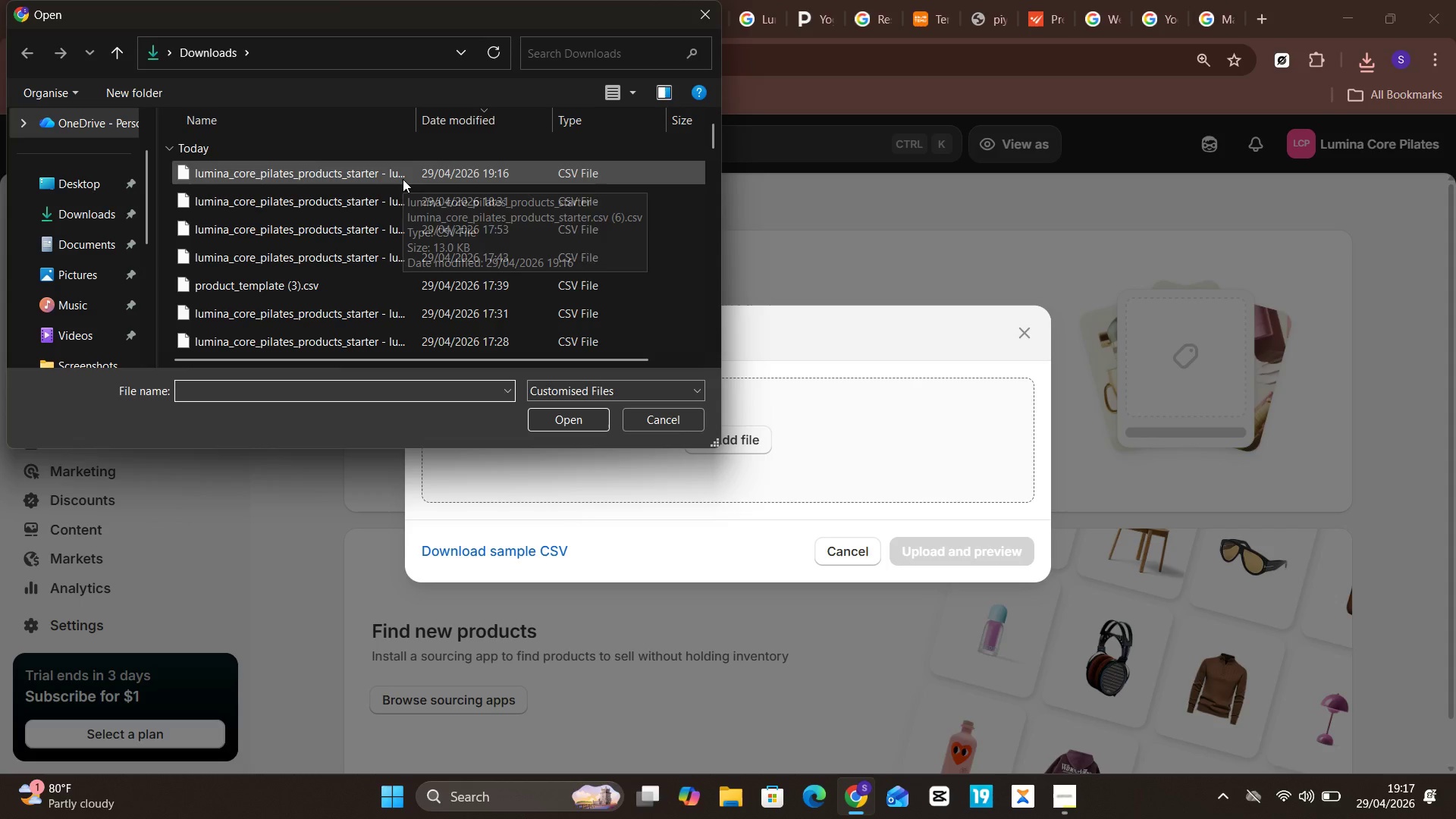 
wait(5.89)
 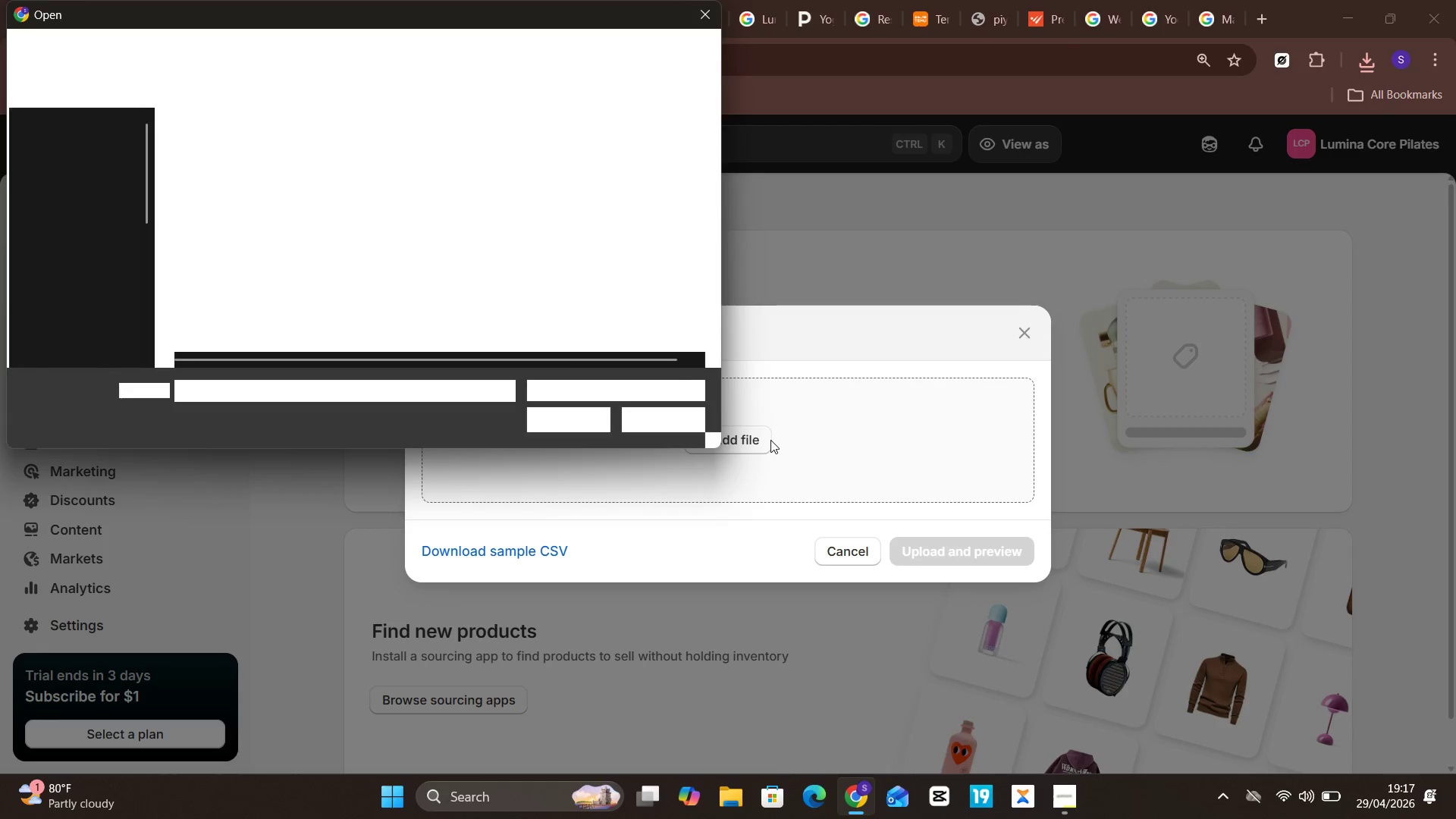 
left_click([403, 179])
 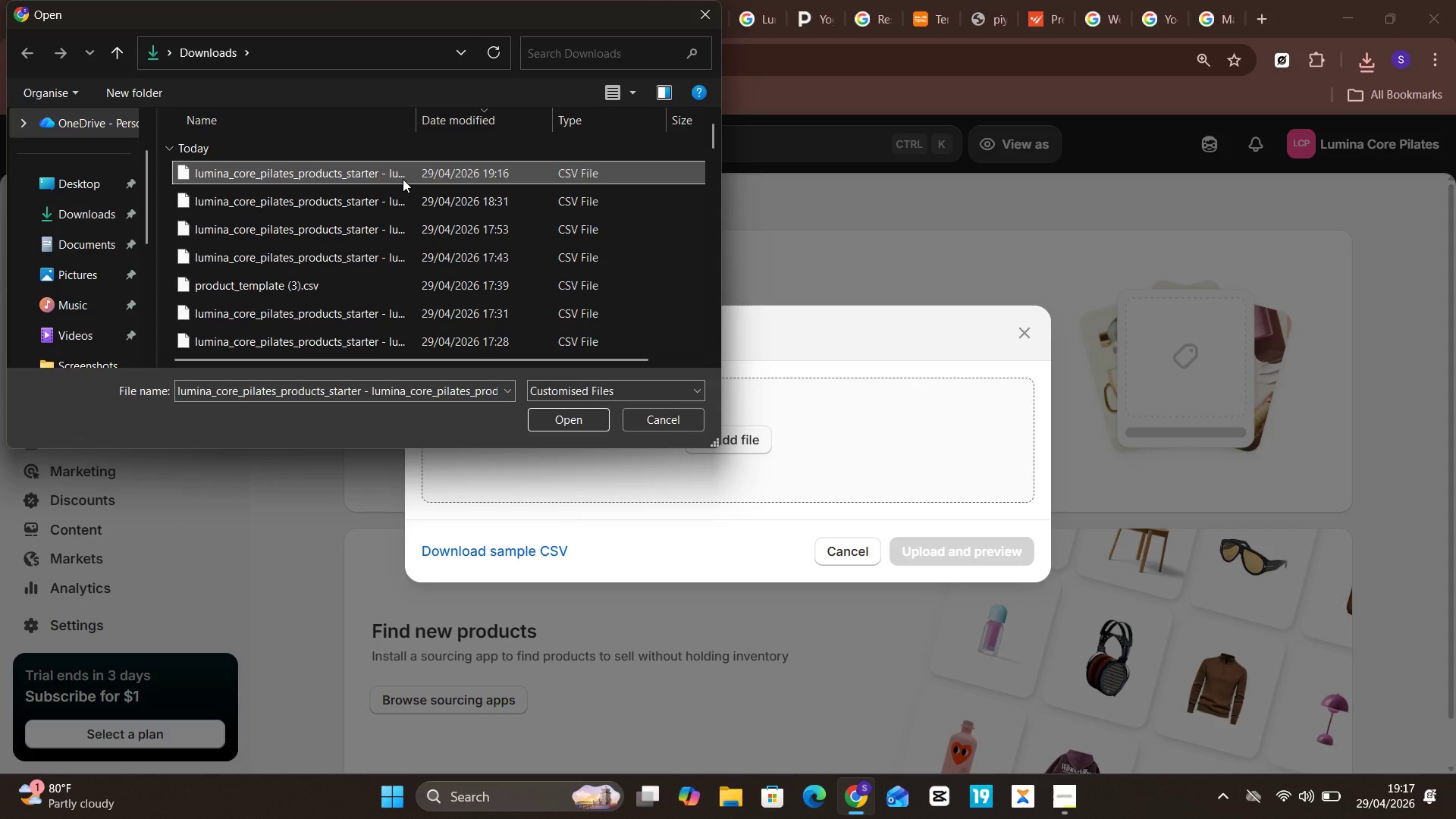 
key(Enter)
 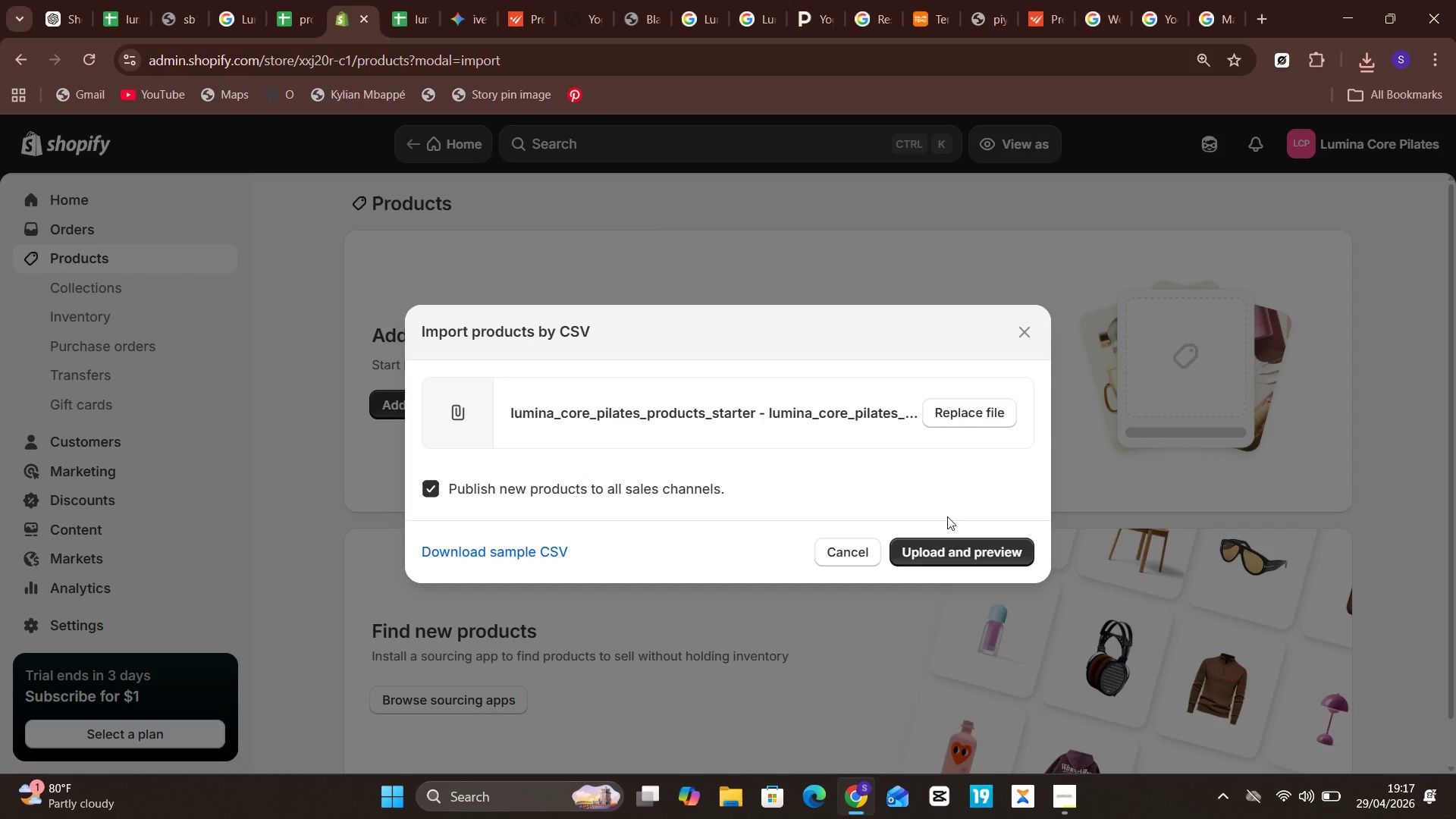 
left_click([941, 549])
 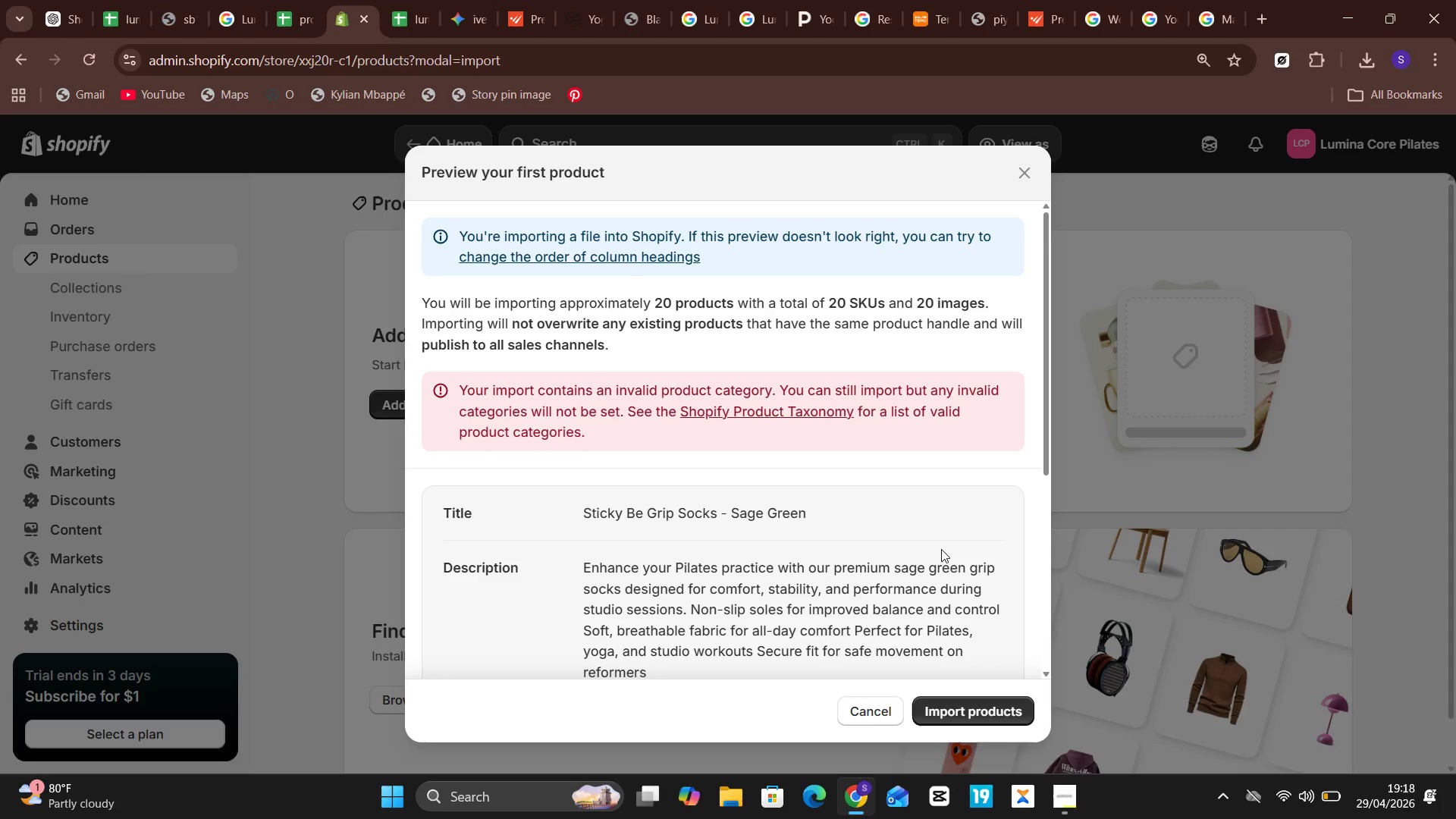 
wait(65.22)
 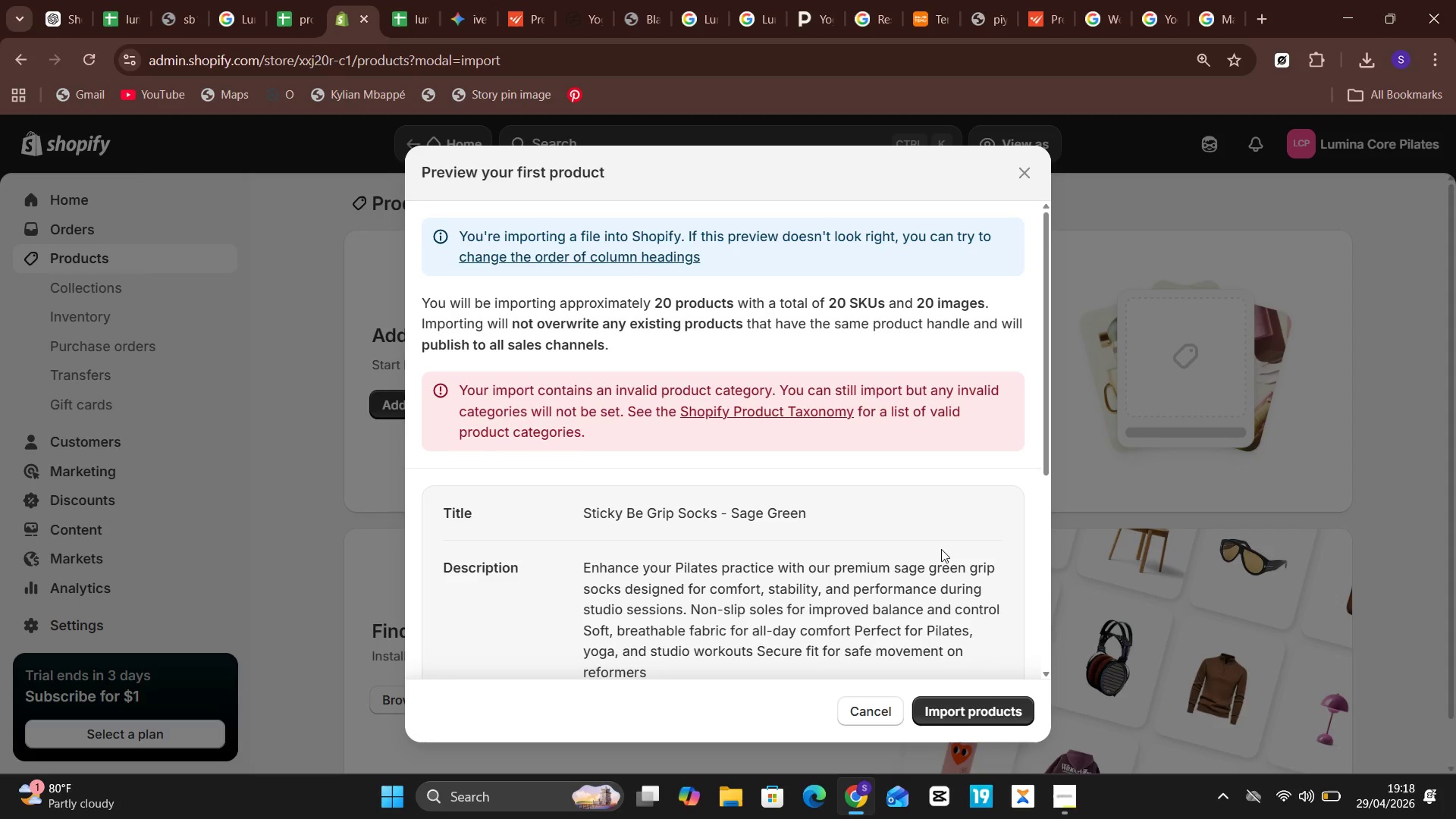 
left_click([1012, 707])
 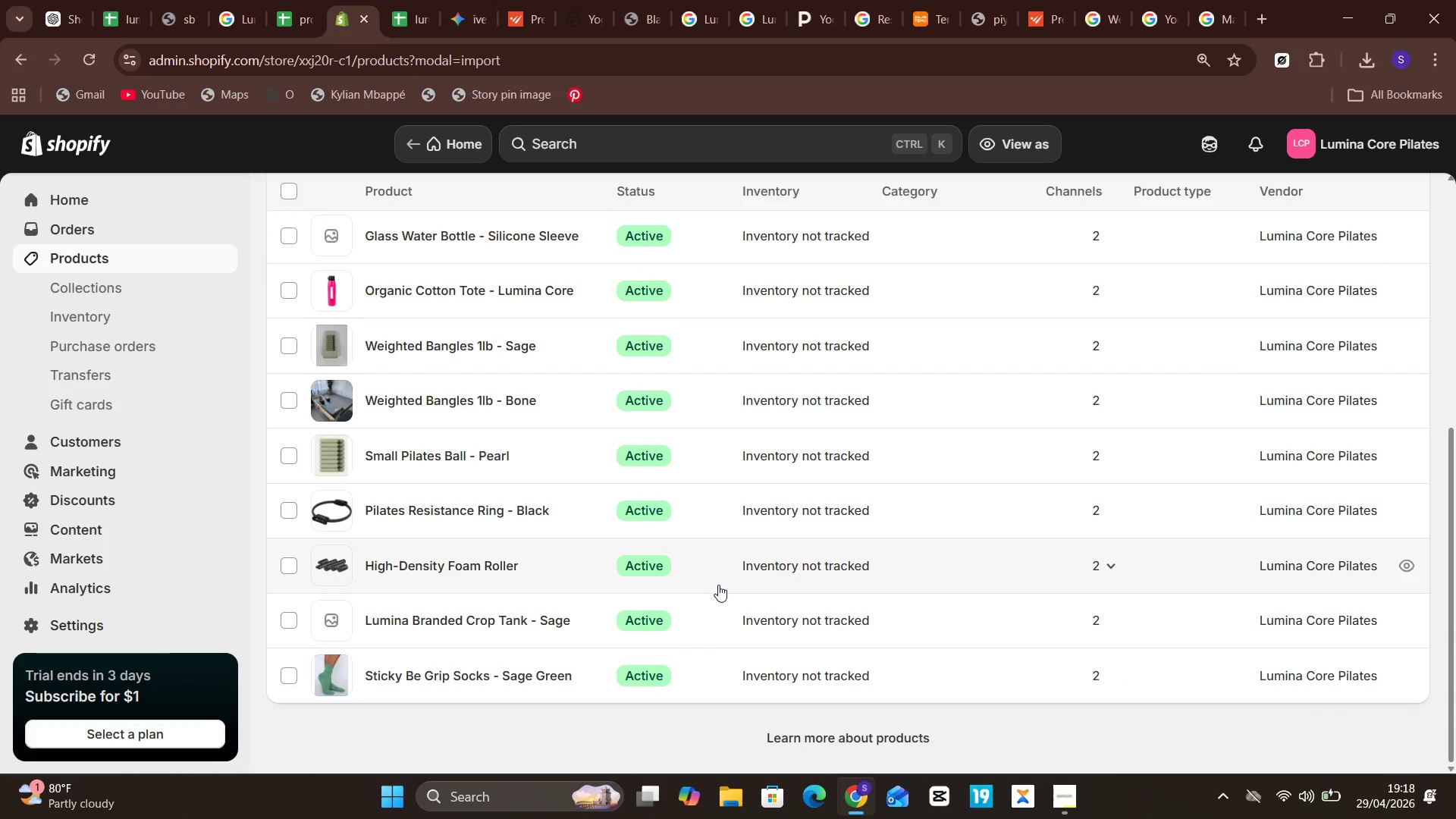 
wait(35.47)
 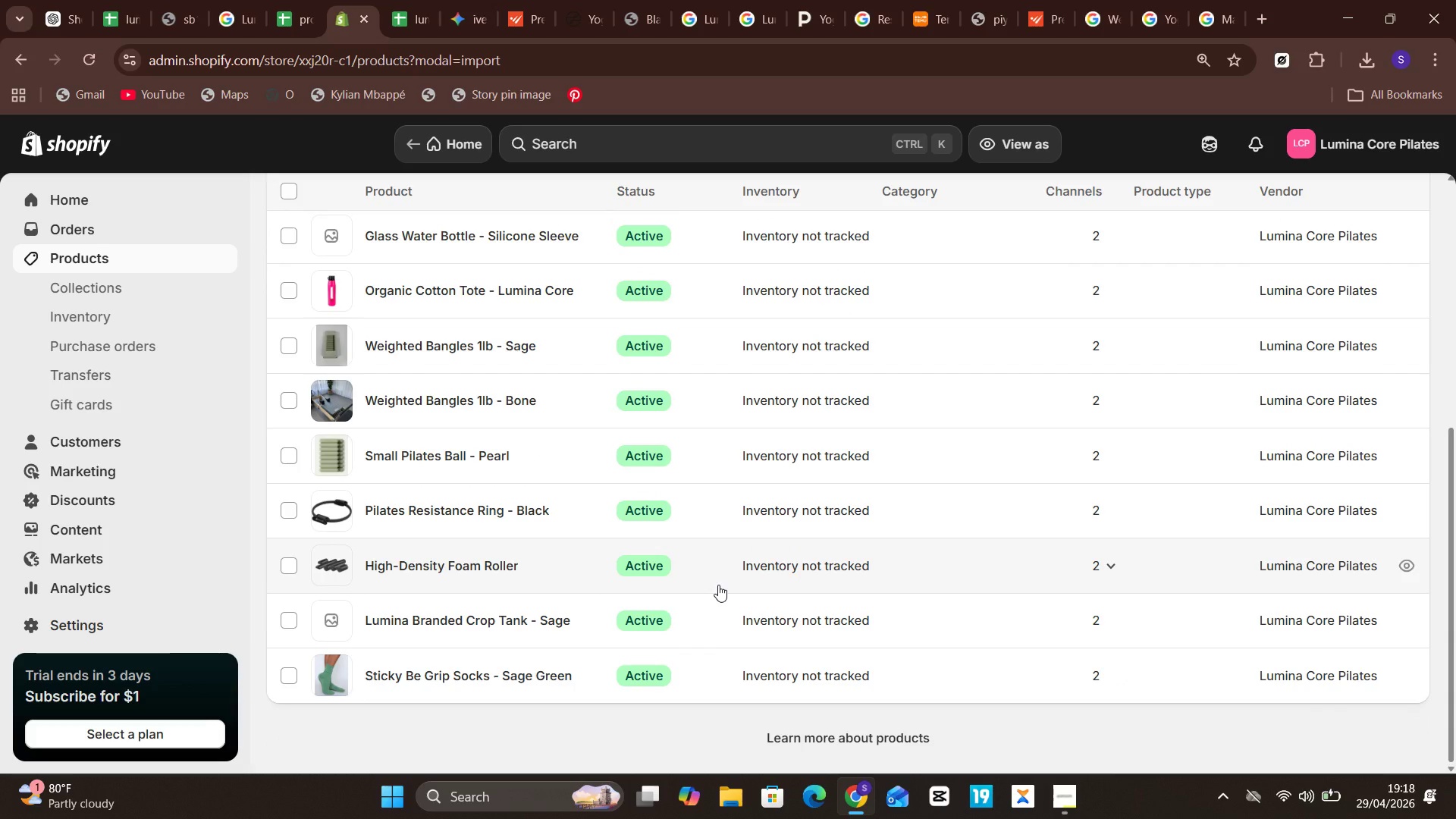 
left_click([416, 339])
 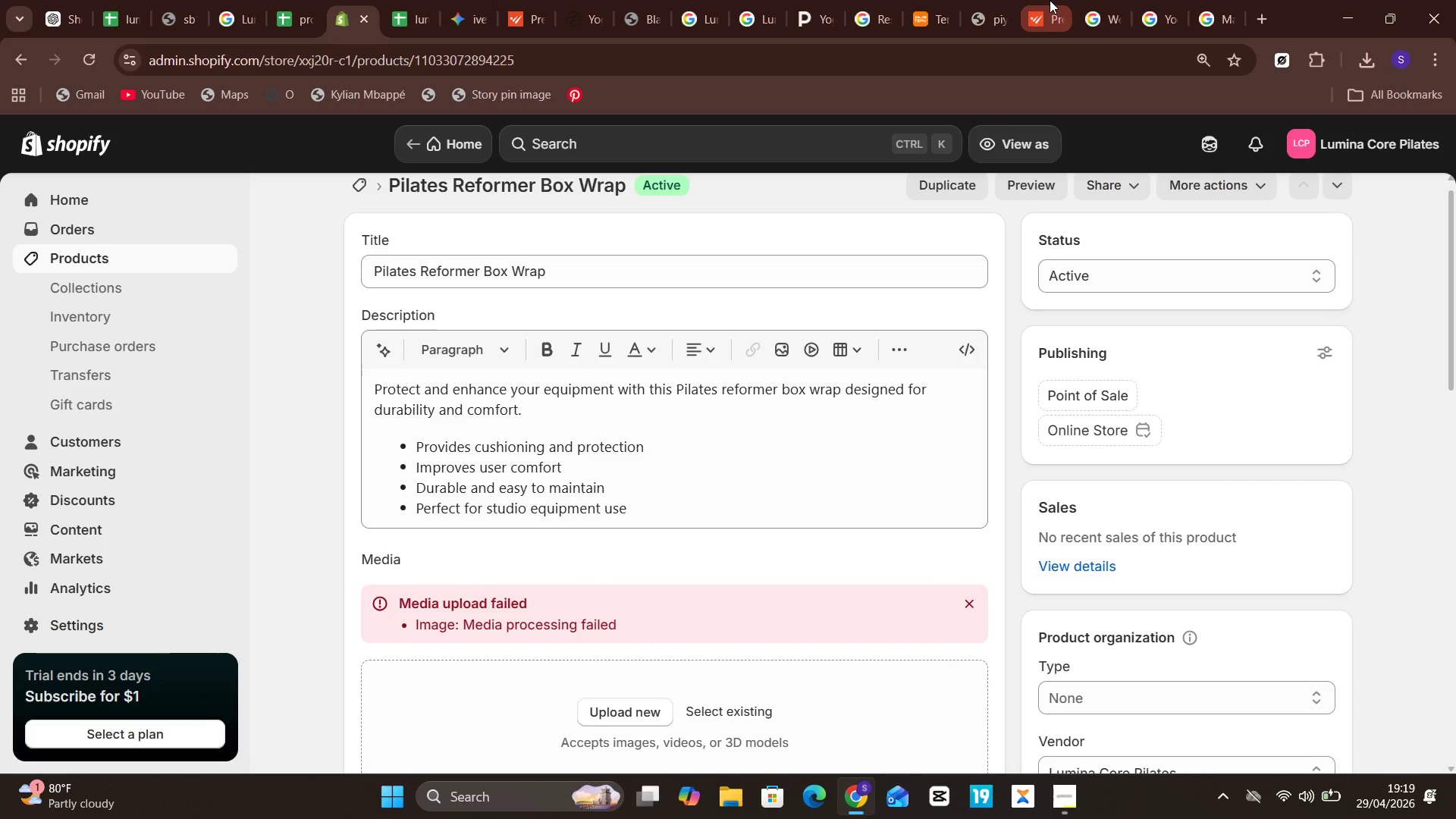 
wait(21.98)
 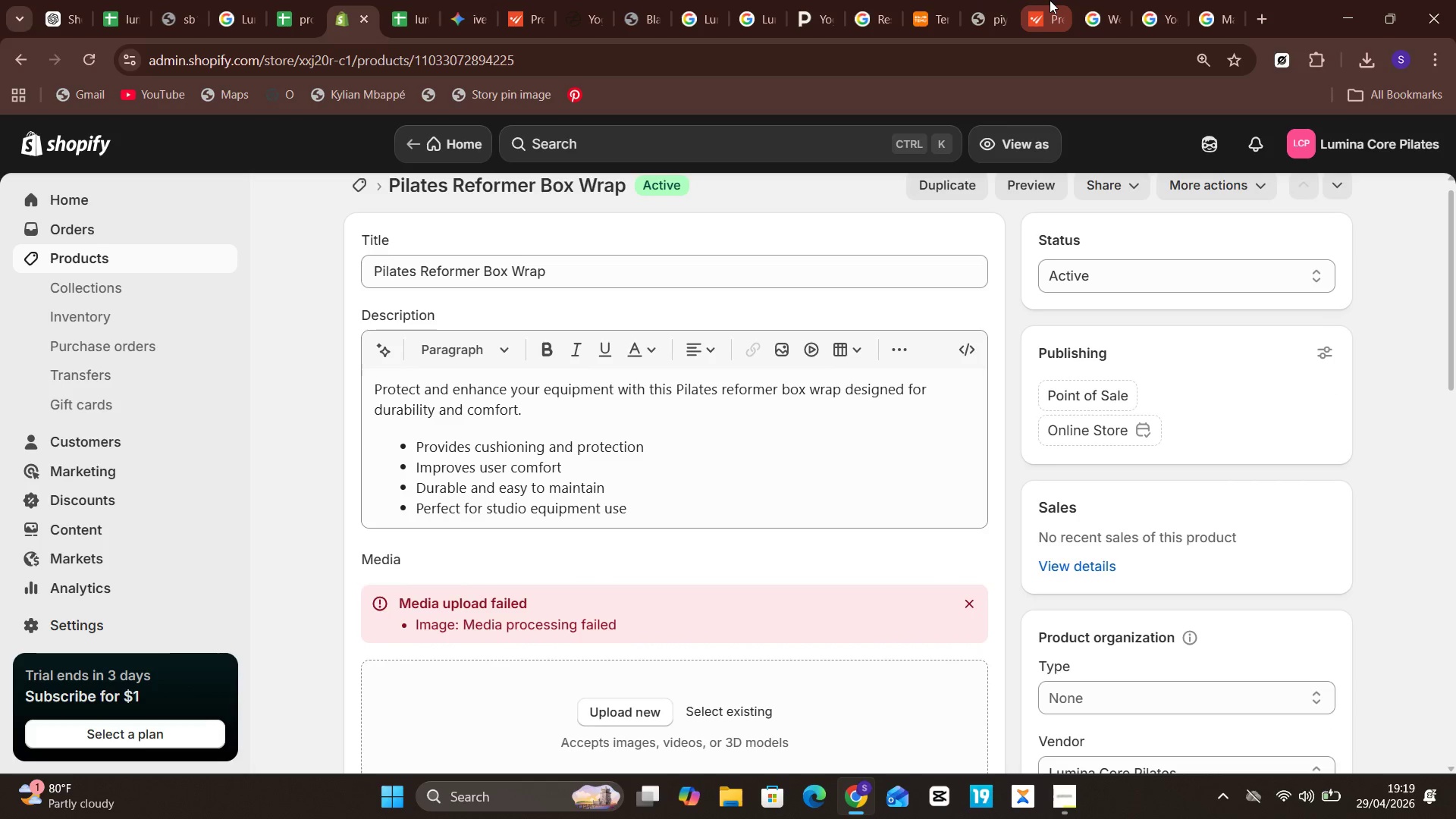 
left_click([698, 262])
 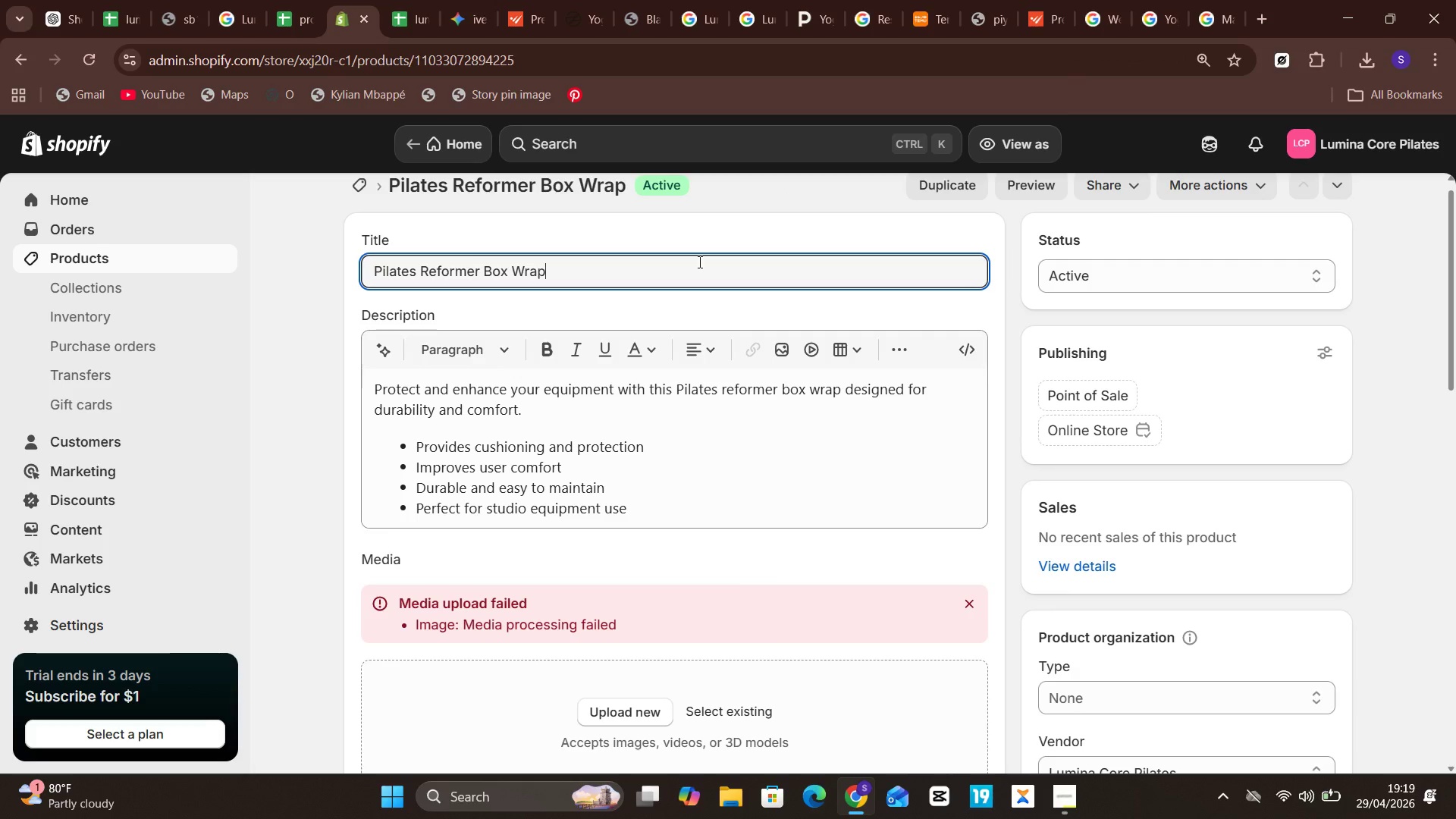 
key(Control+A)
 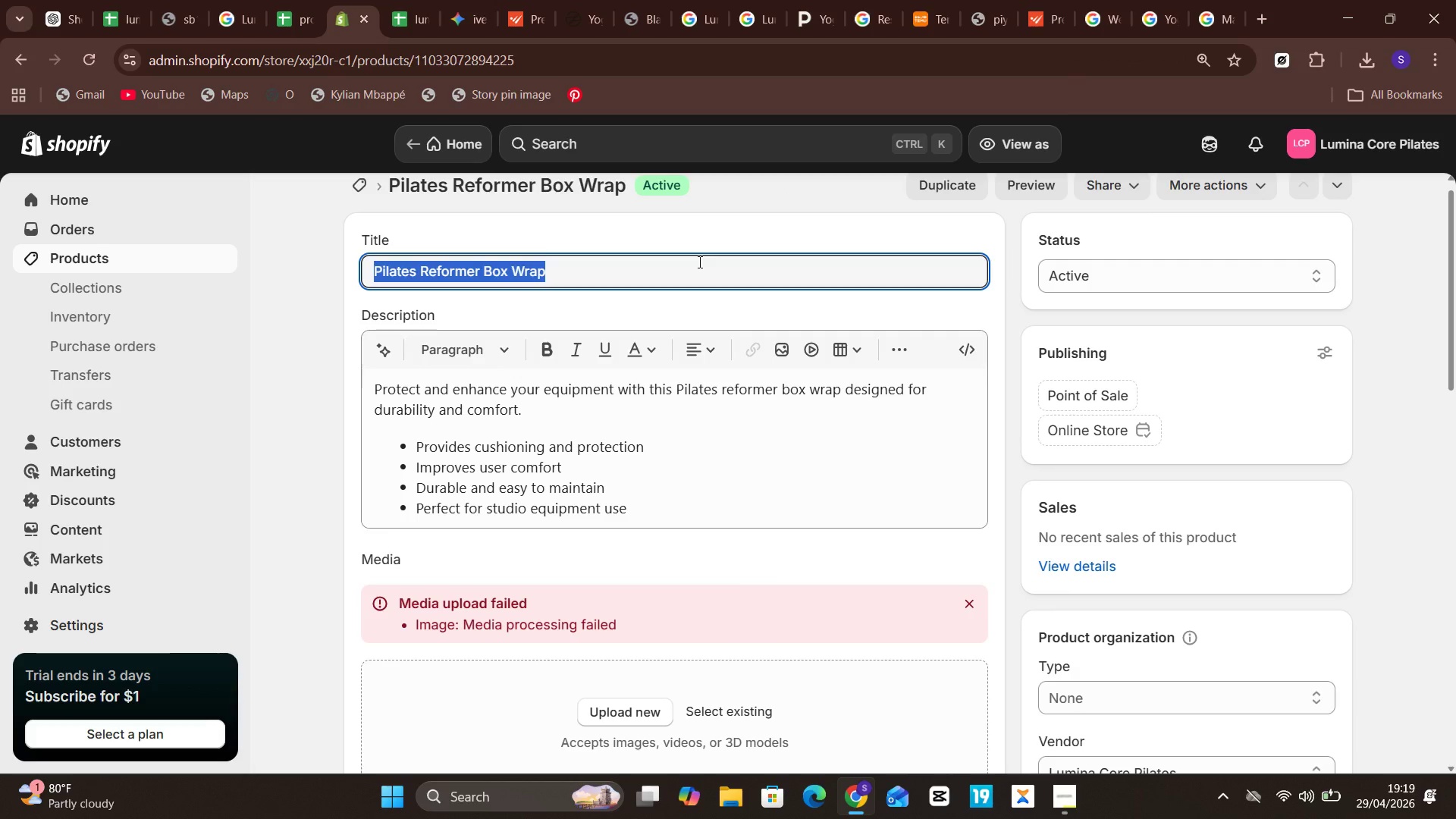 
key(C)
 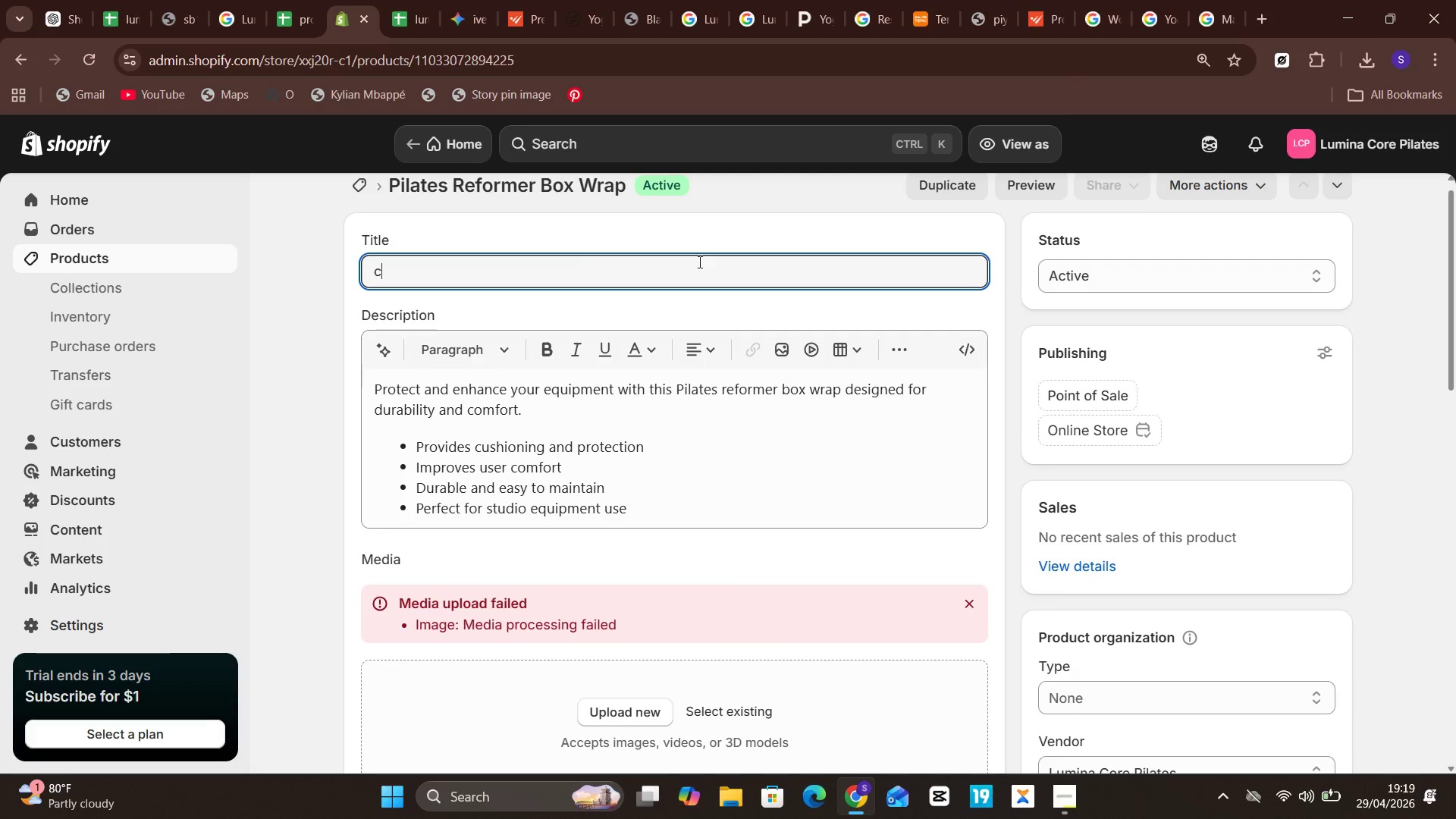 
key(Control+ControlLeft)
 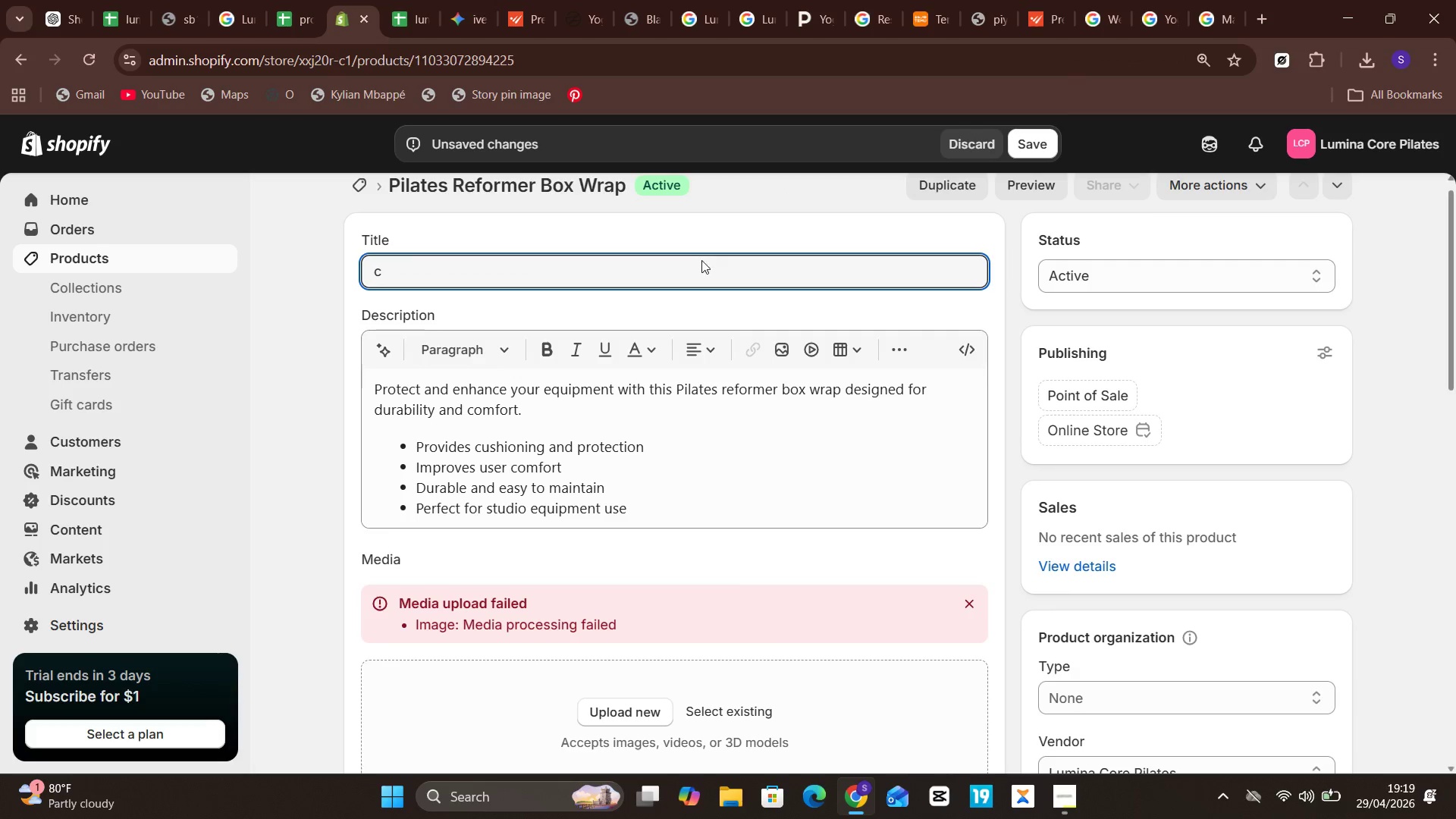 
key(Control+Z)
 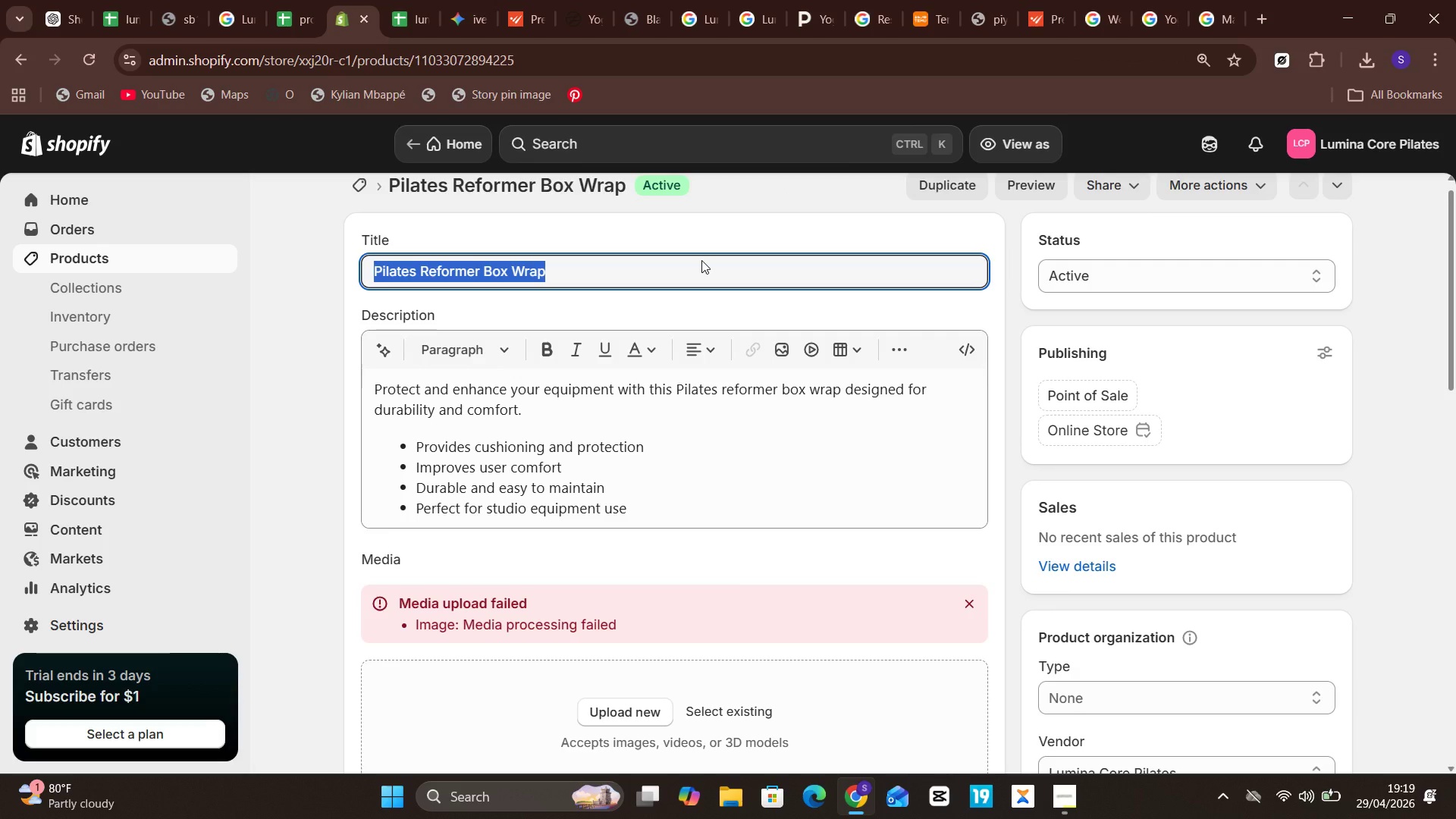 
key(Control+C)
 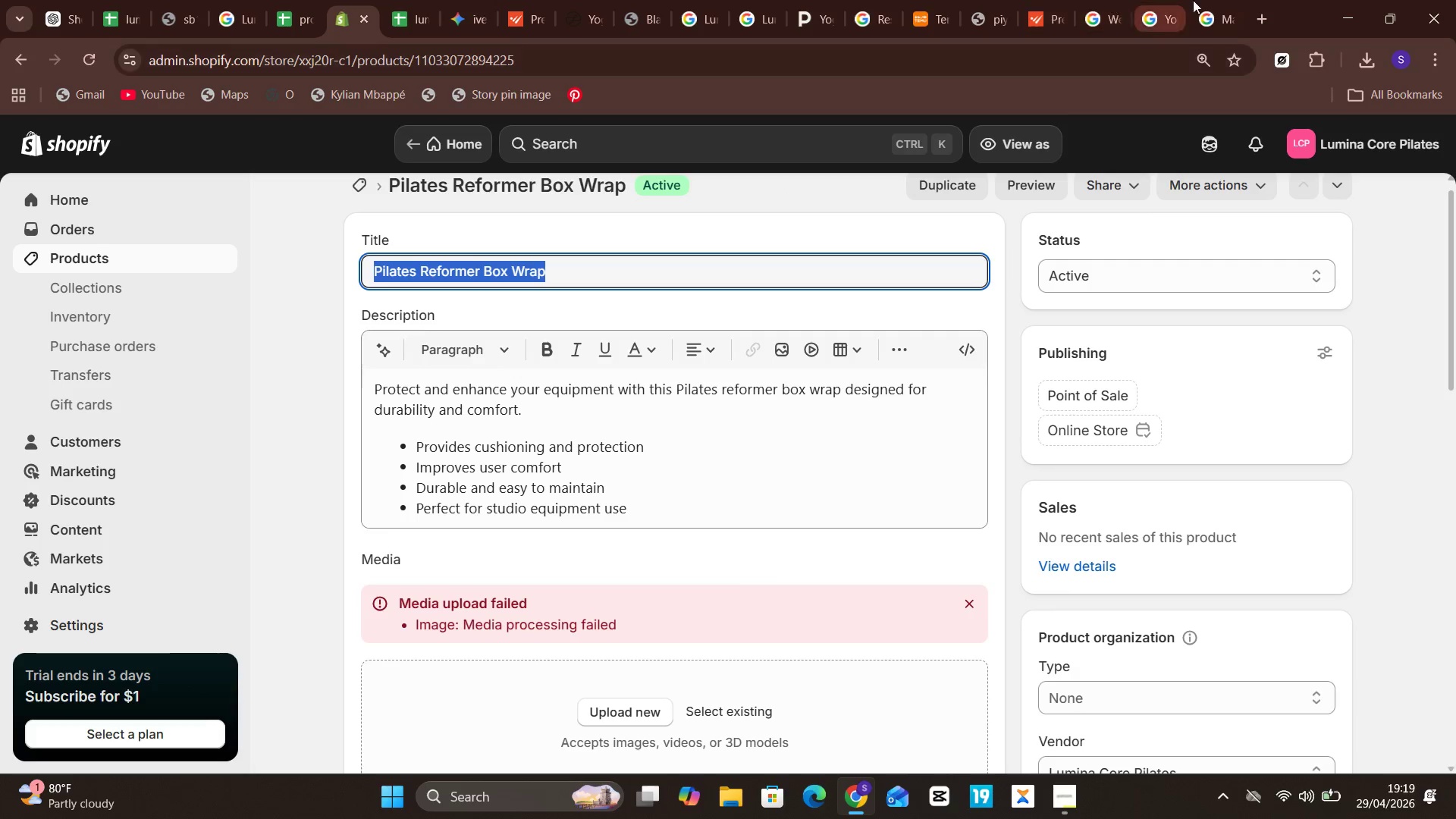 
left_click([1196, 0])
 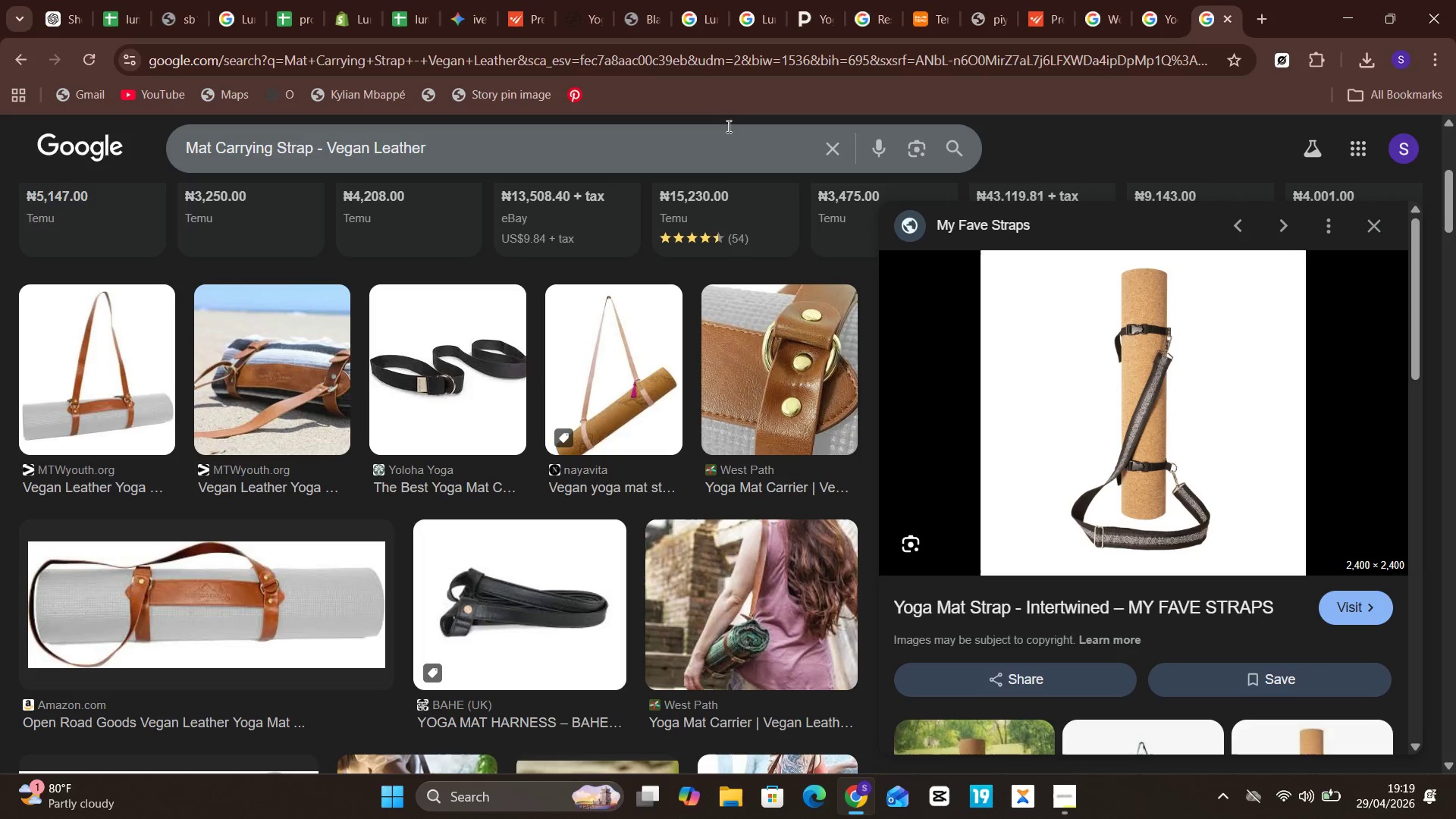 
left_click([722, 126])
 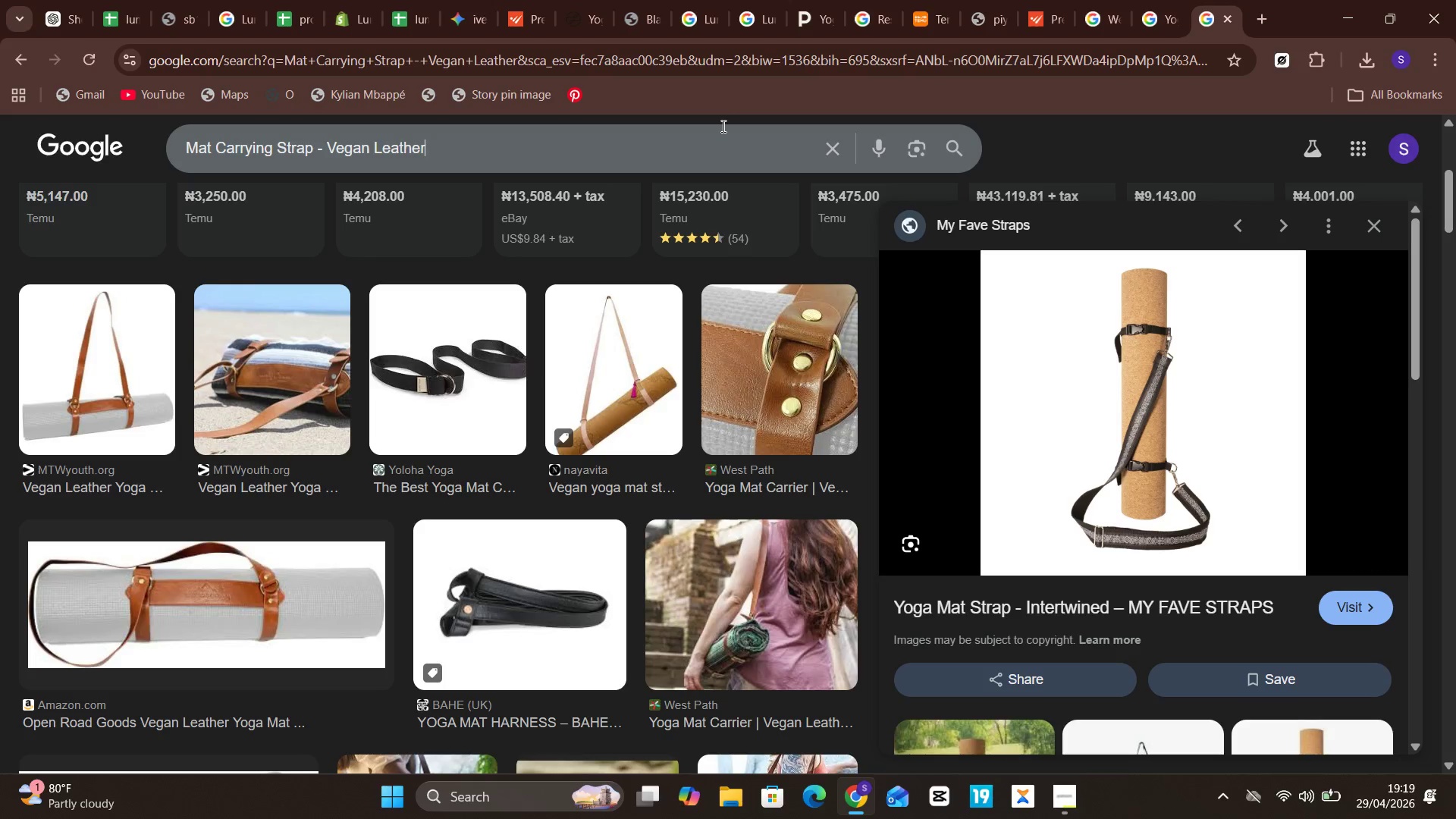 
key(Control+A)
 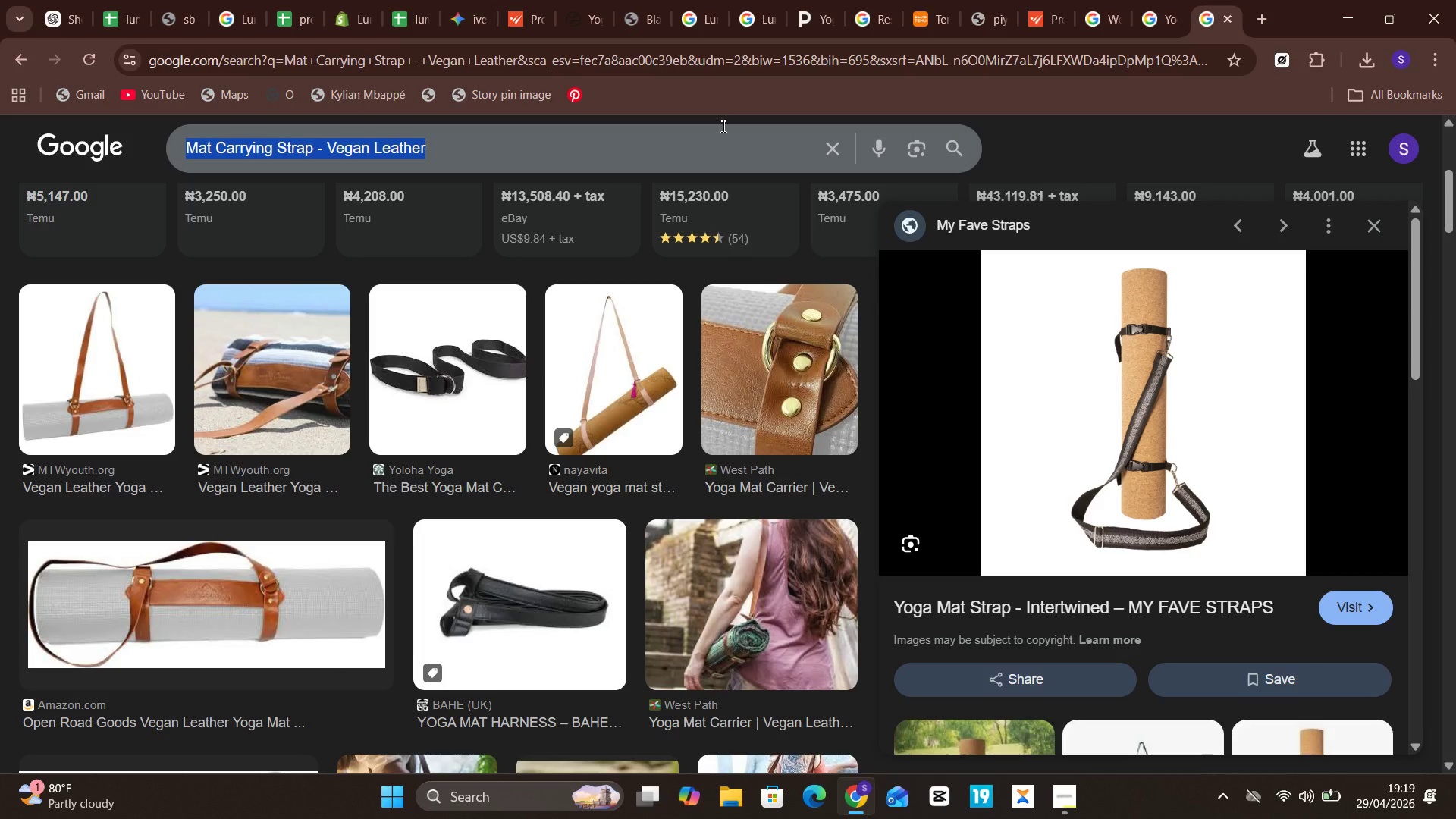 
key(Control+V)
 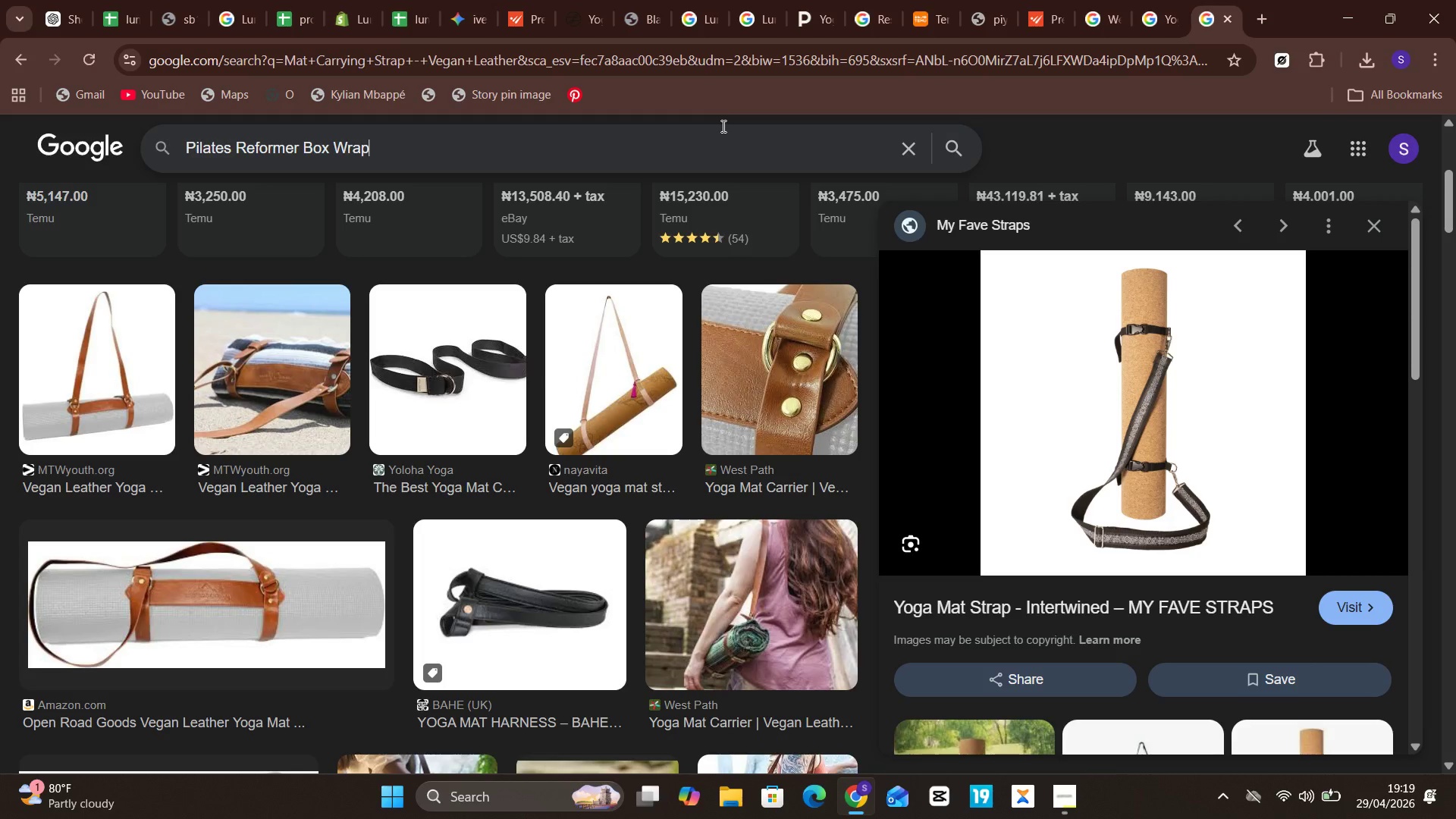 
key(Enter)
 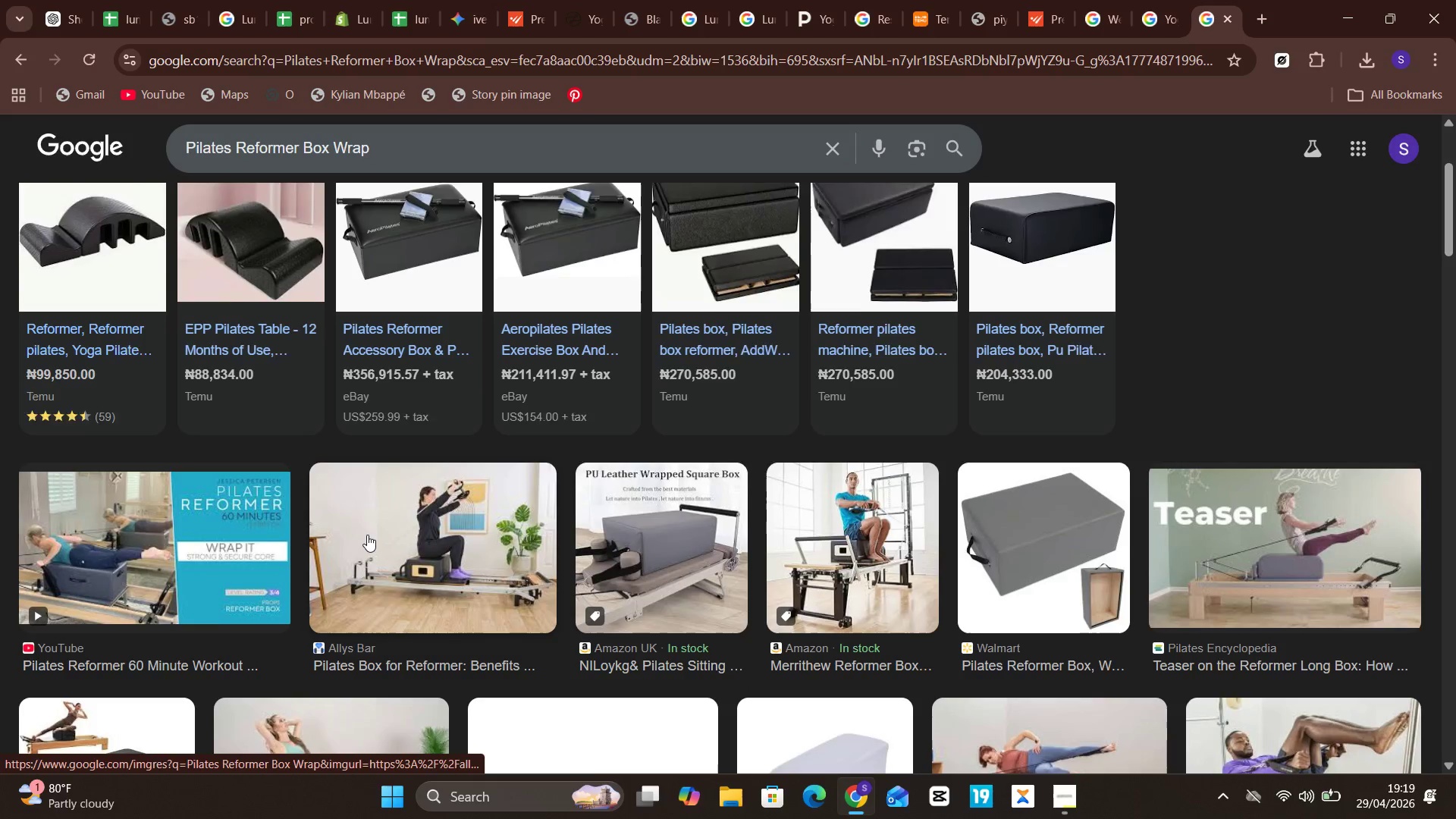 
wait(6.49)
 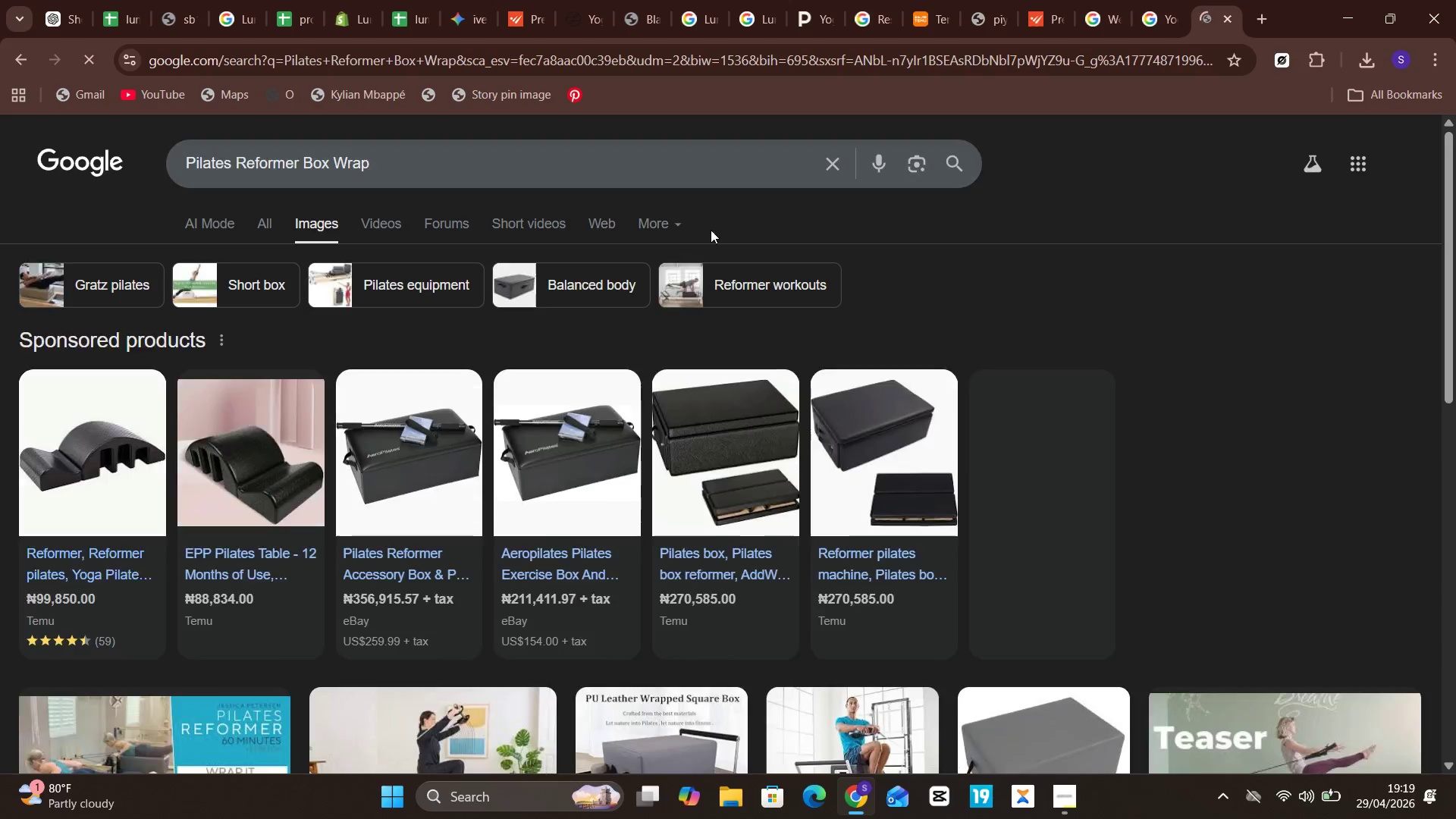 
left_click([107, 620])
 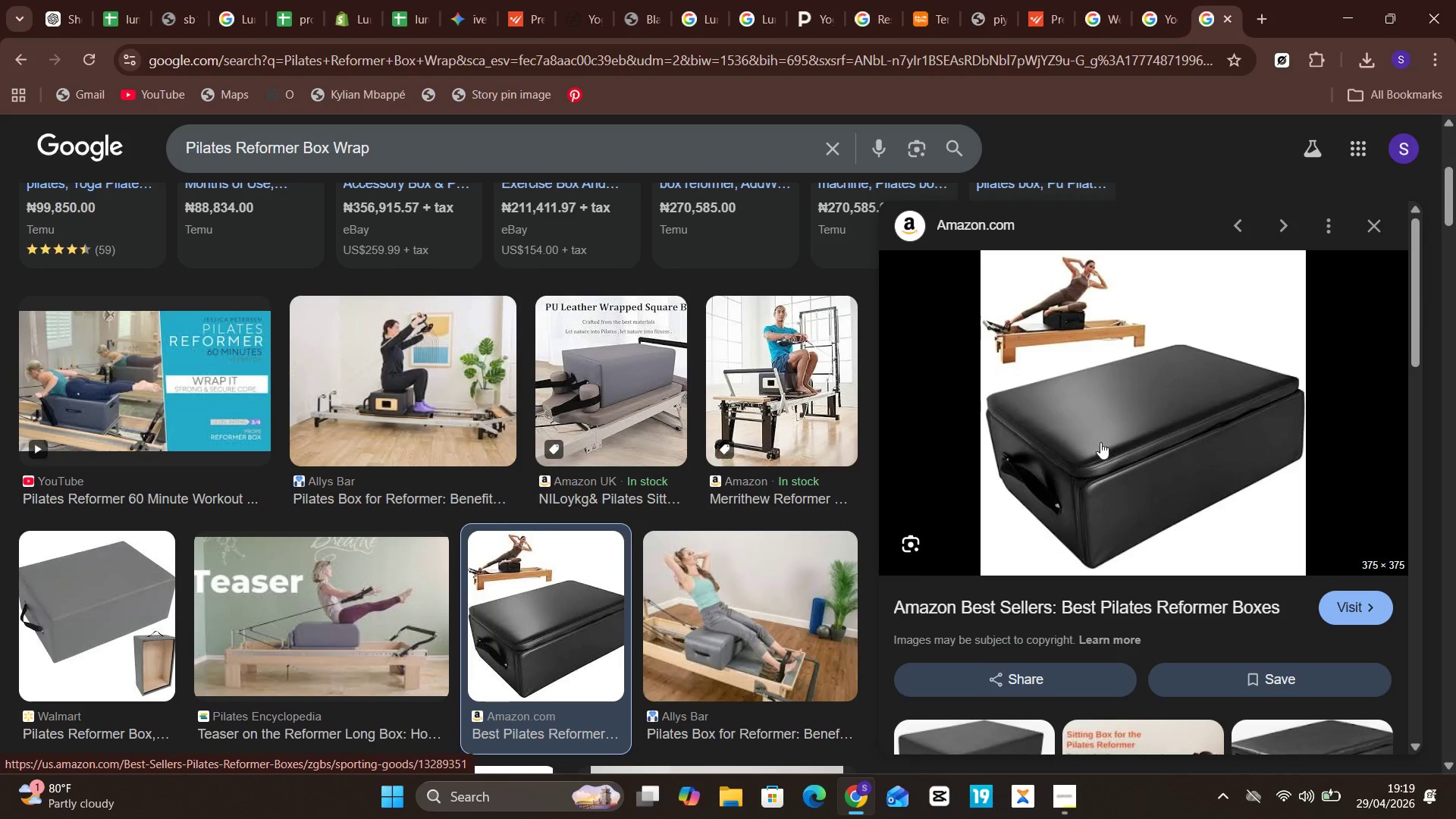 
right_click([1111, 429])
 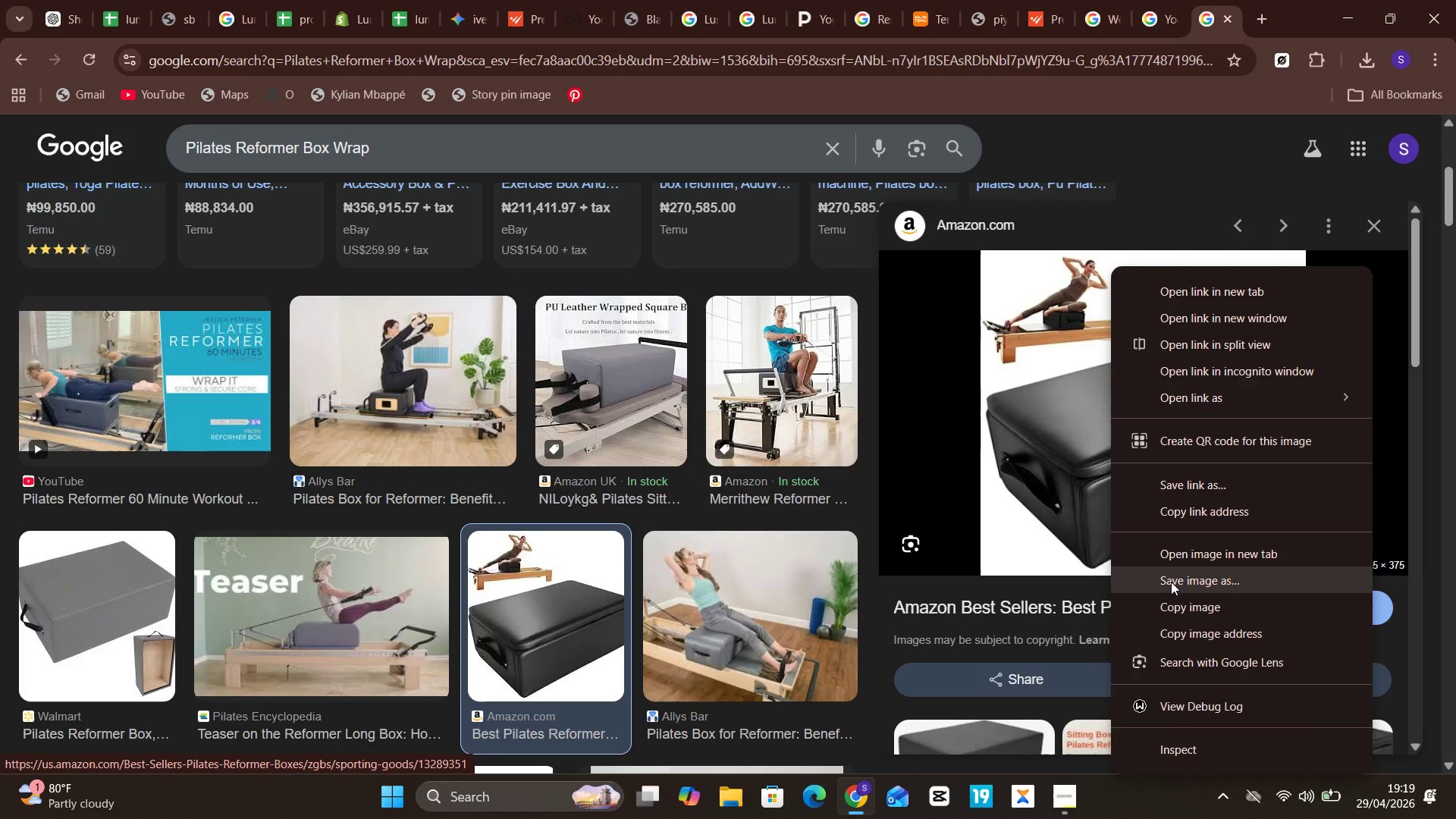 
left_click([1171, 587])
 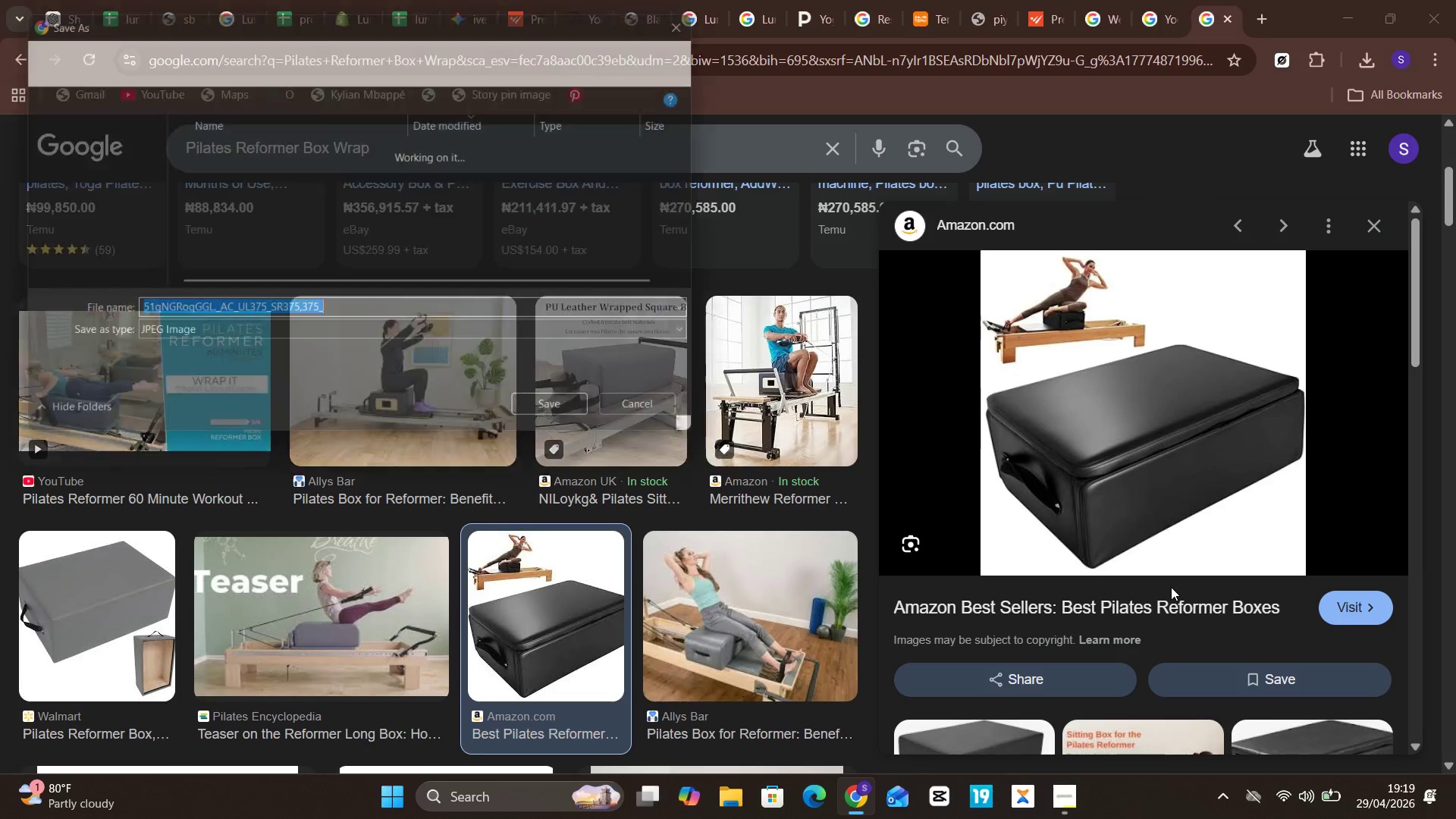 
key(Enter)
 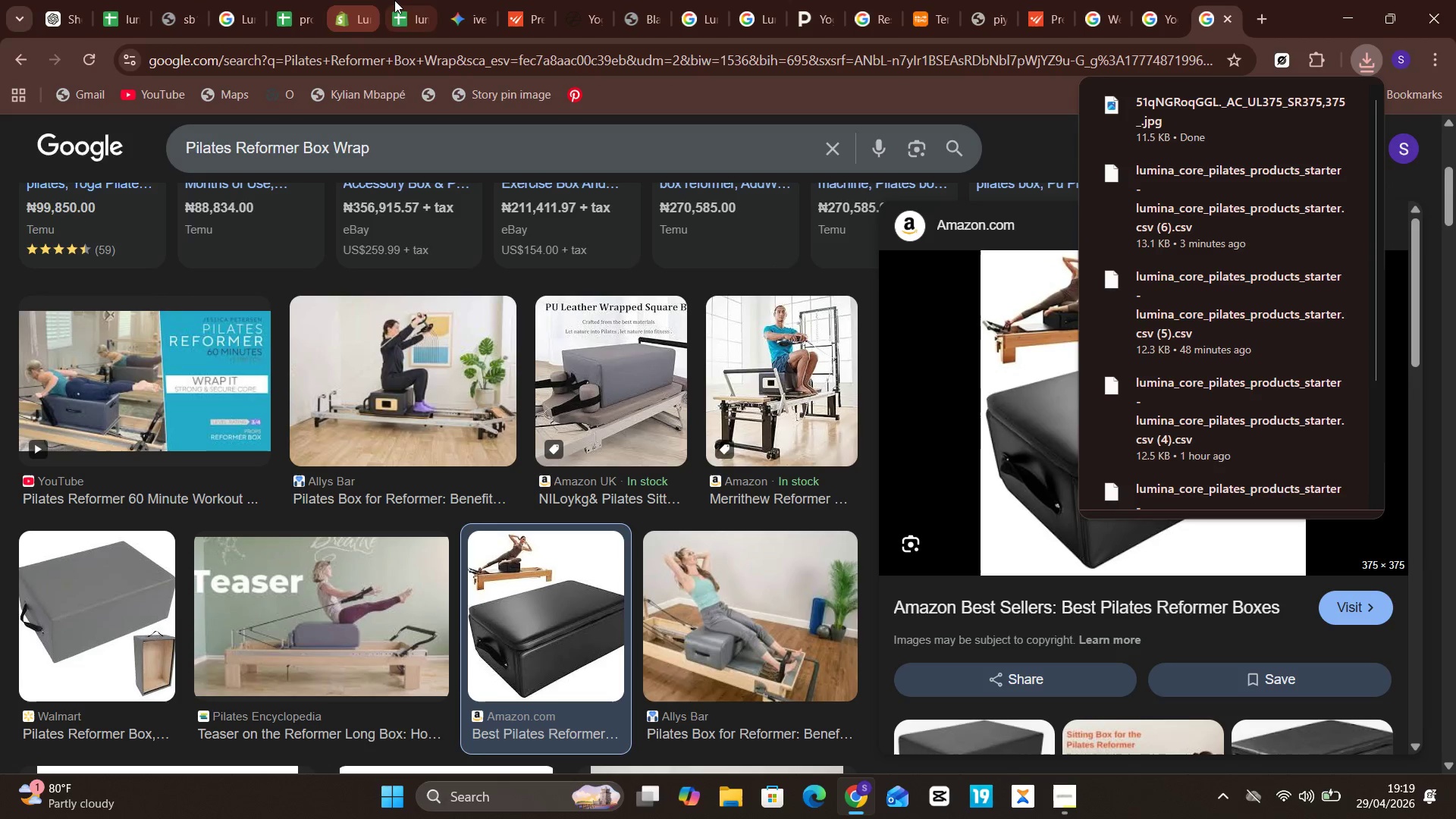 
left_click([339, 0])
 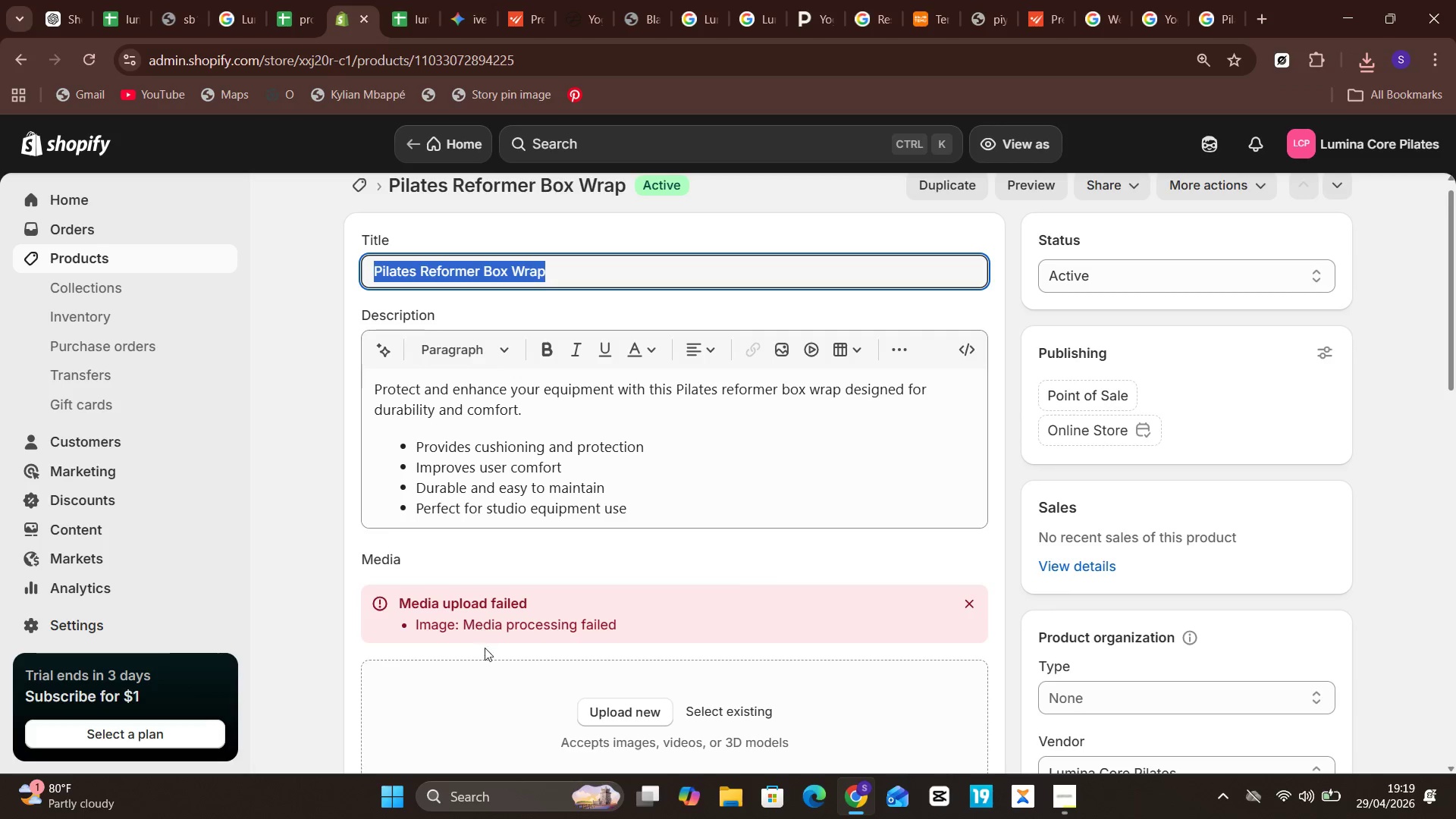 
left_click([579, 708])
 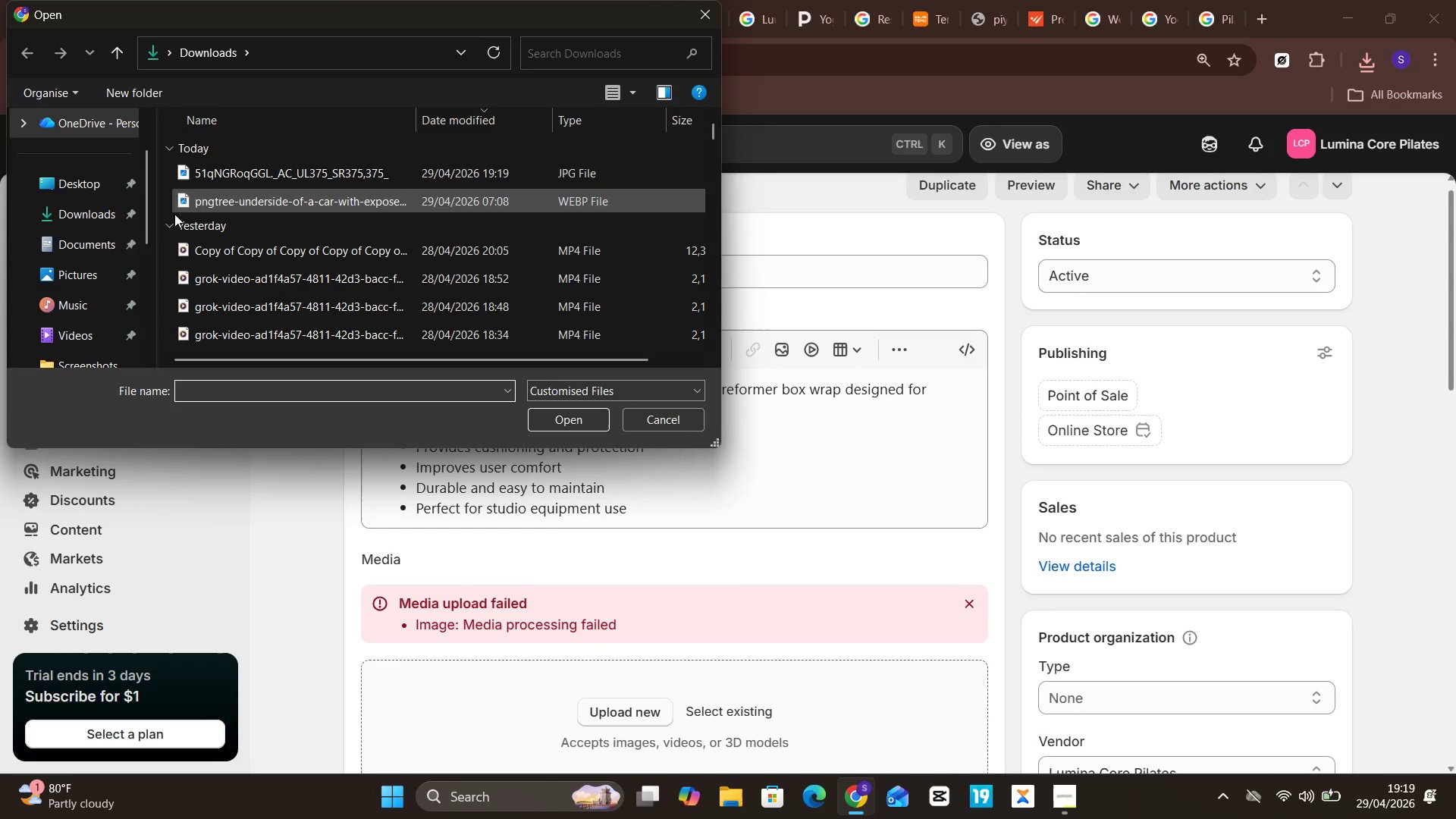 
left_click([93, 337])
 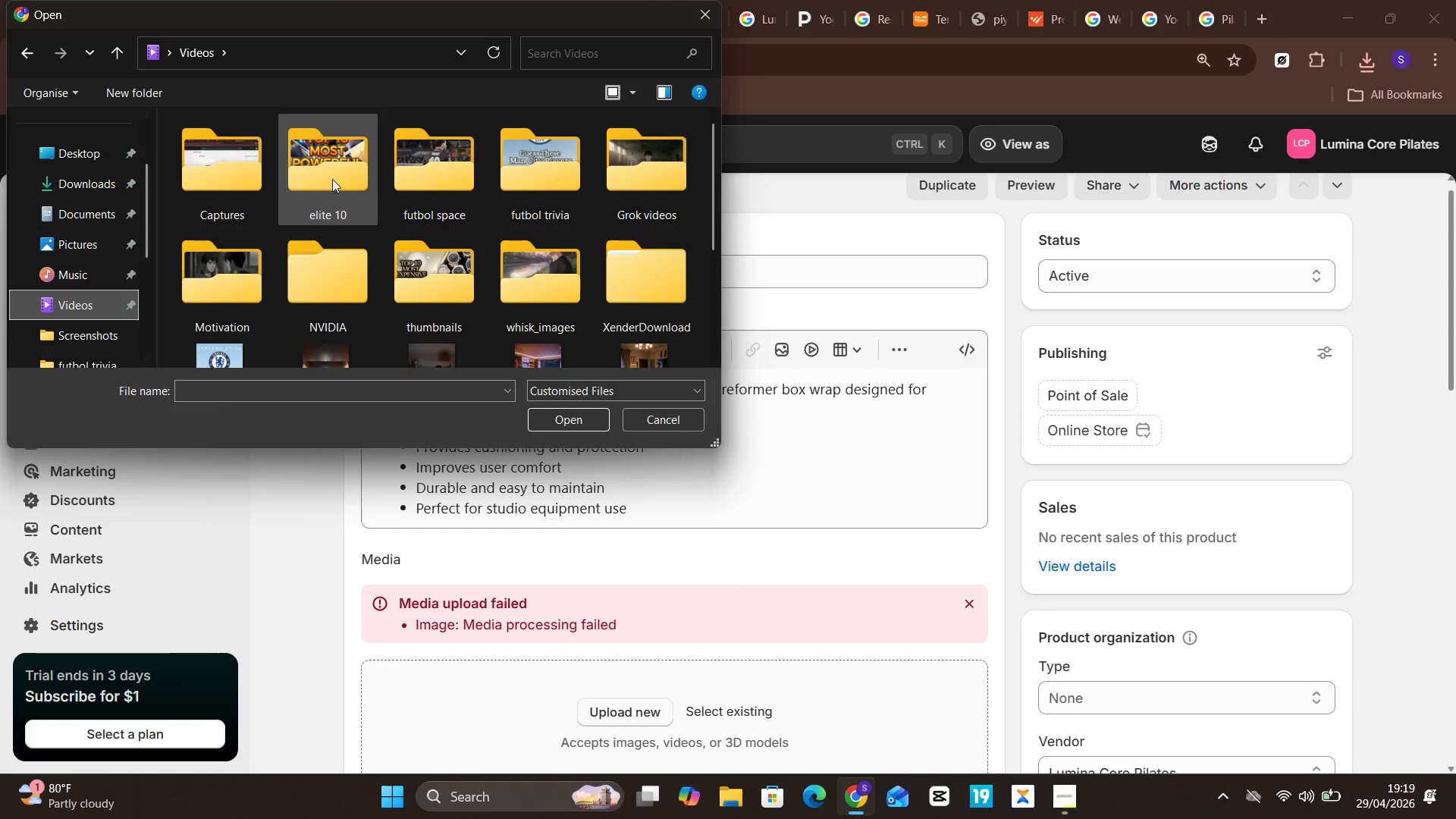 
scroll: coordinate [351, 183], scroll_direction: down, amount: 10.0
 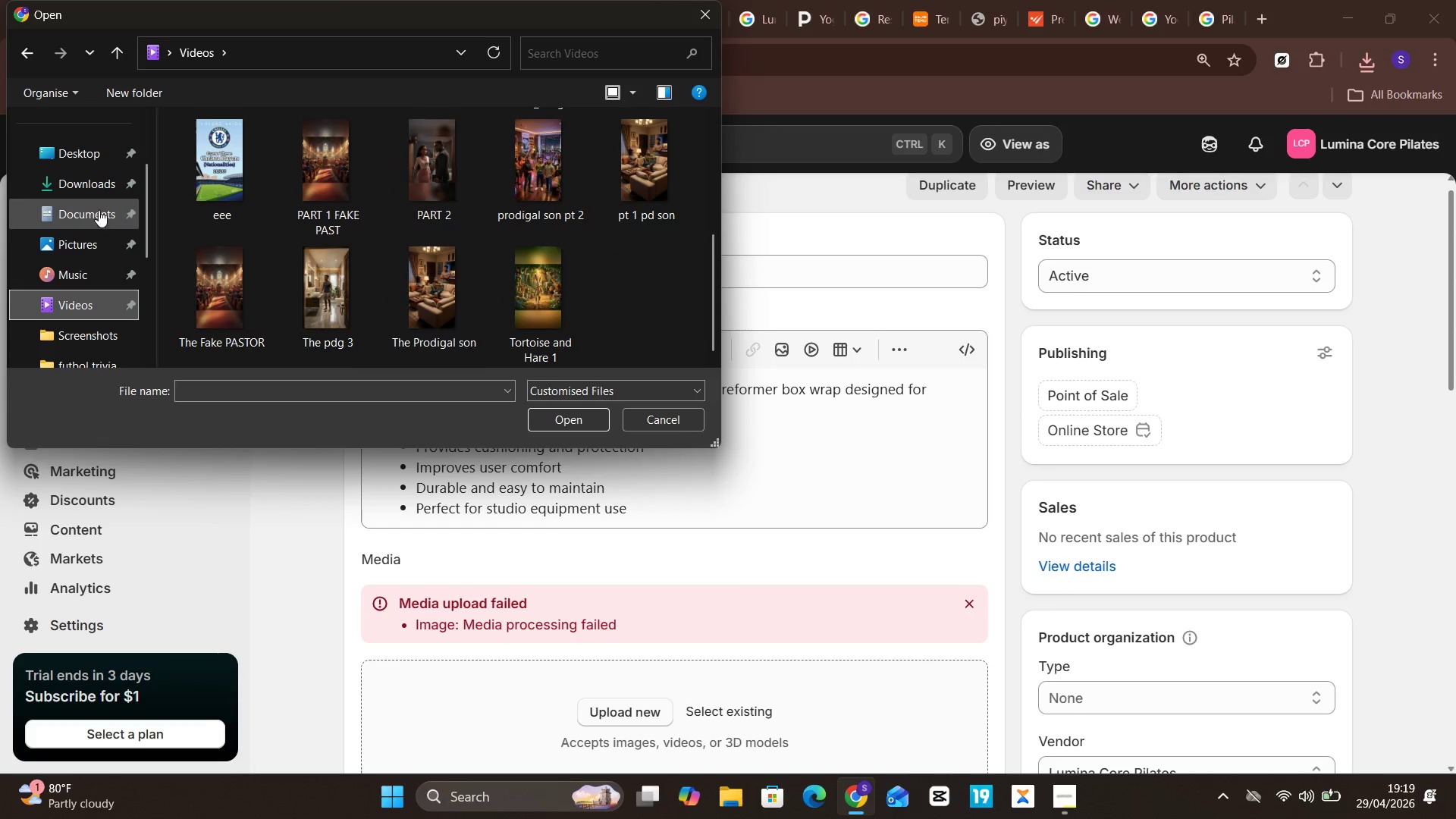 
left_click([94, 176])
 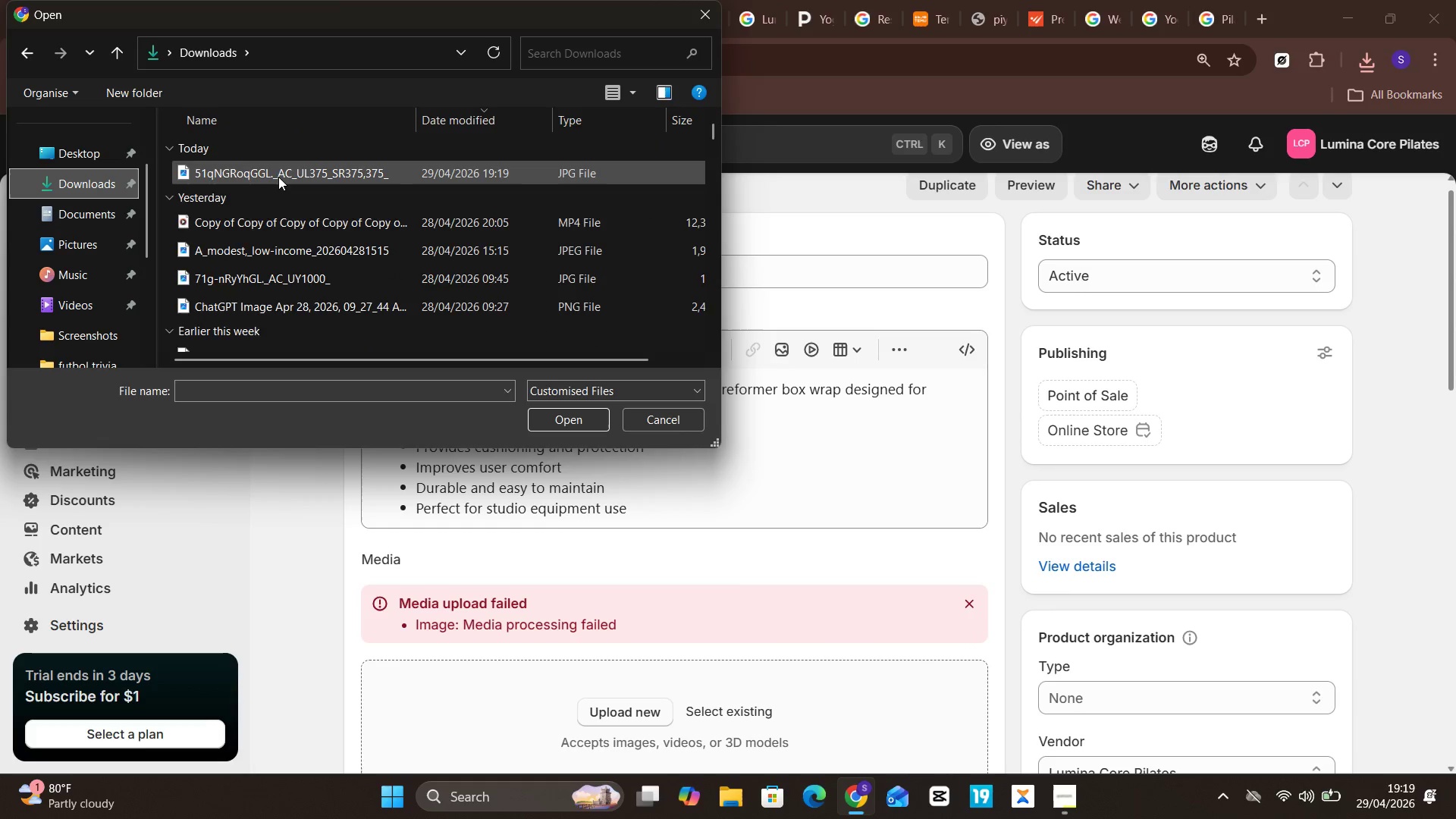 
left_click([278, 177])
 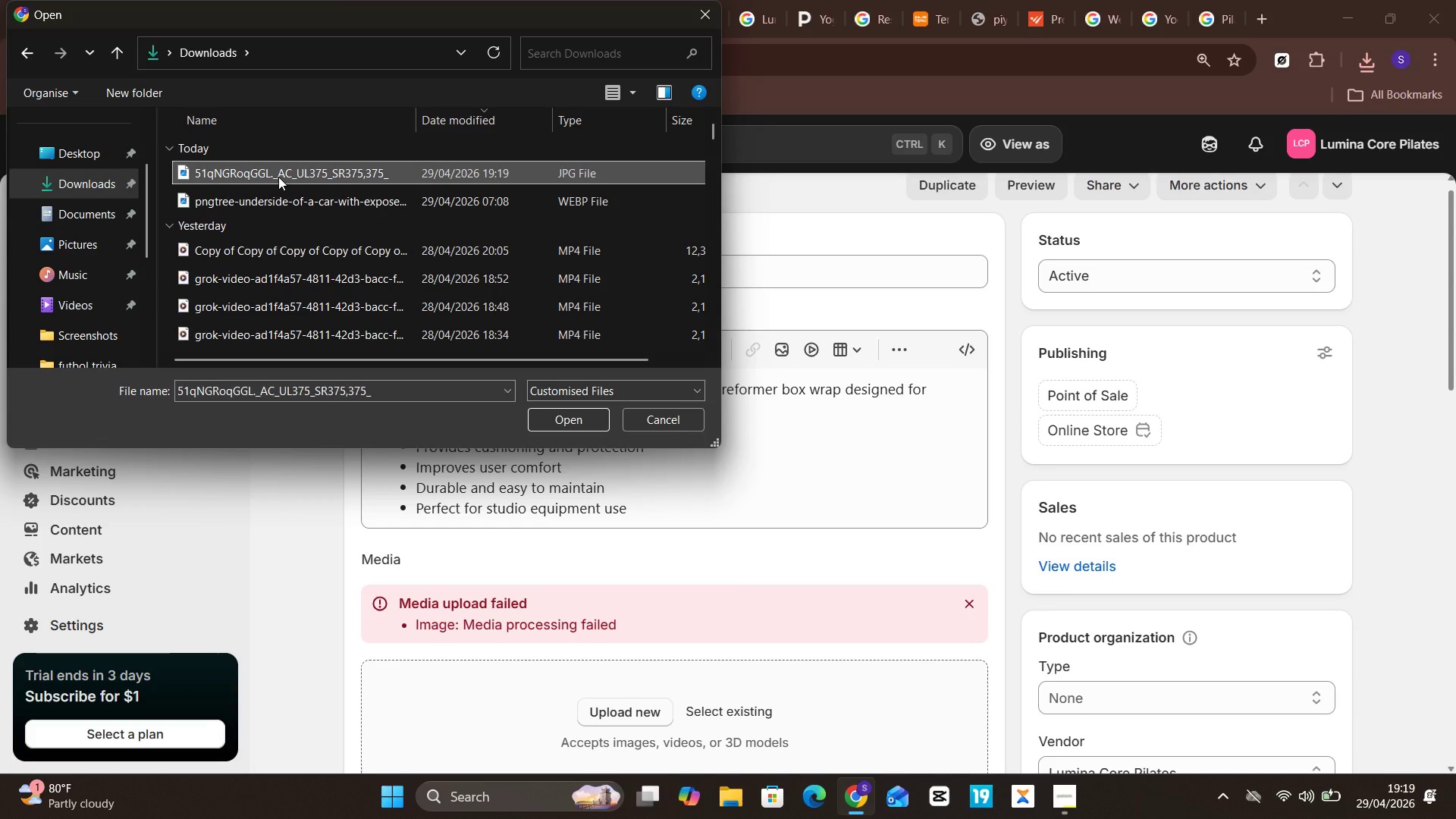 
key(Enter)
 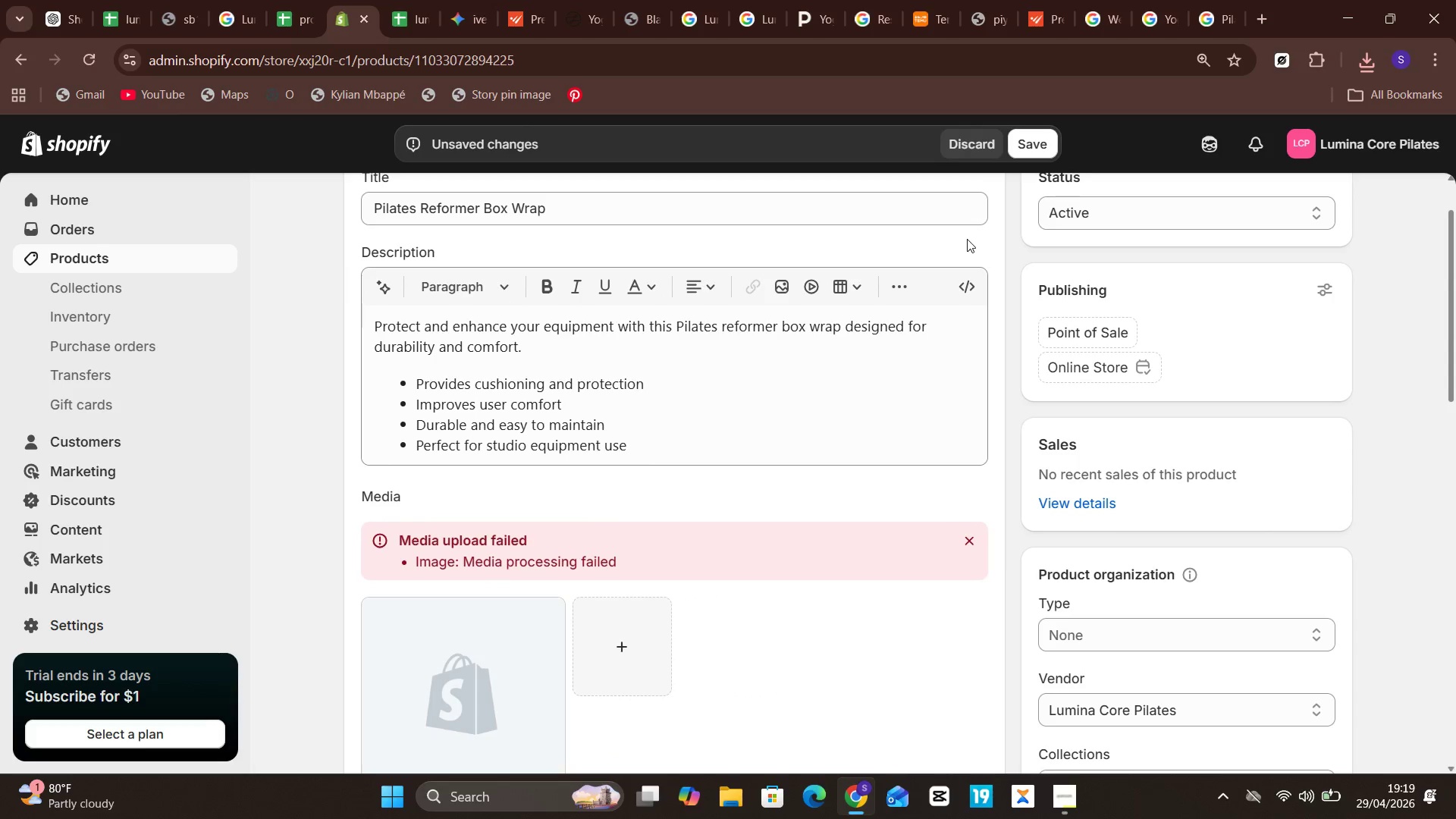 
wait(7.78)
 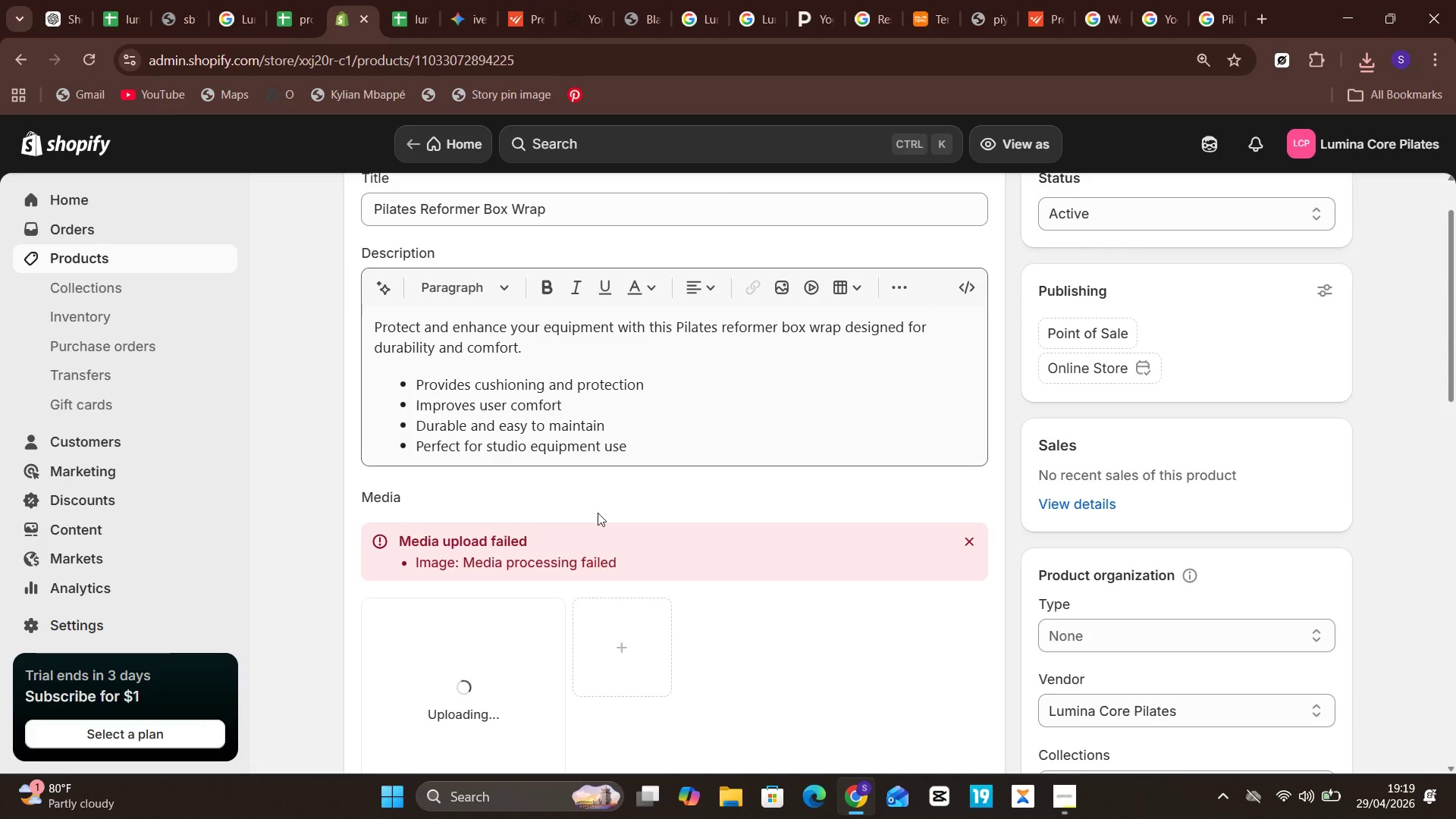 
left_click([1053, 133])
 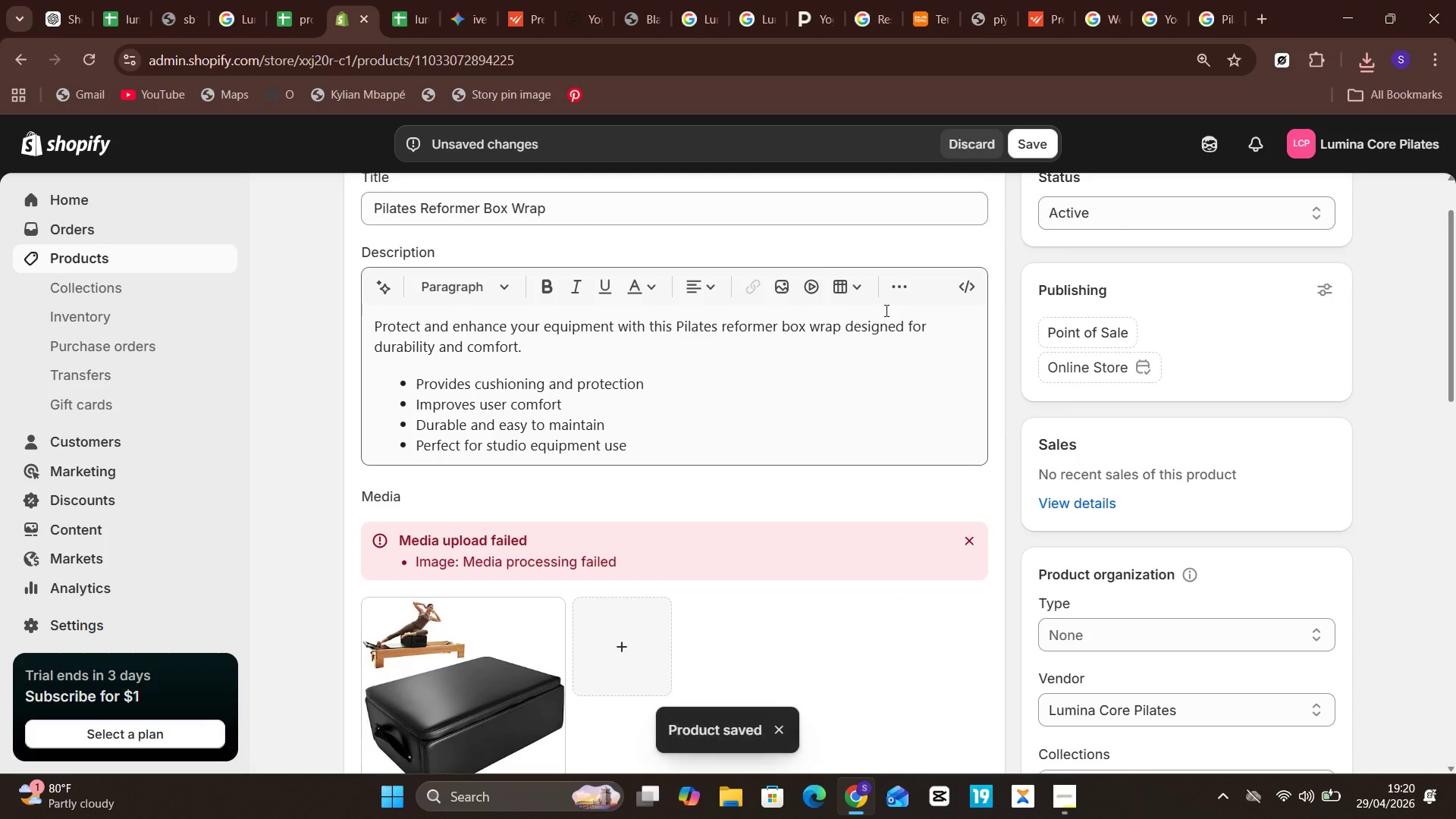 
wait(6.72)
 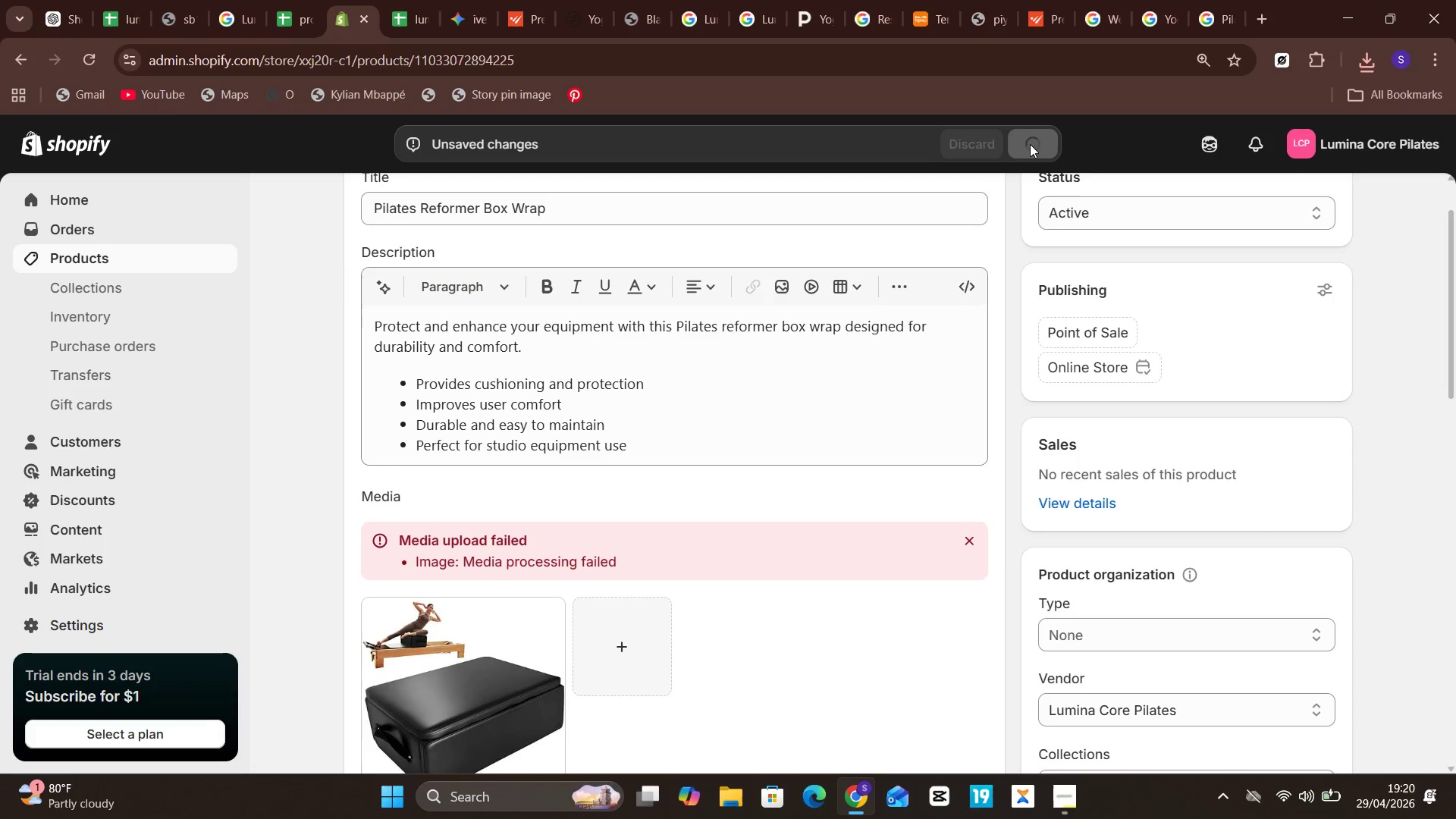 
left_click([974, 531])
 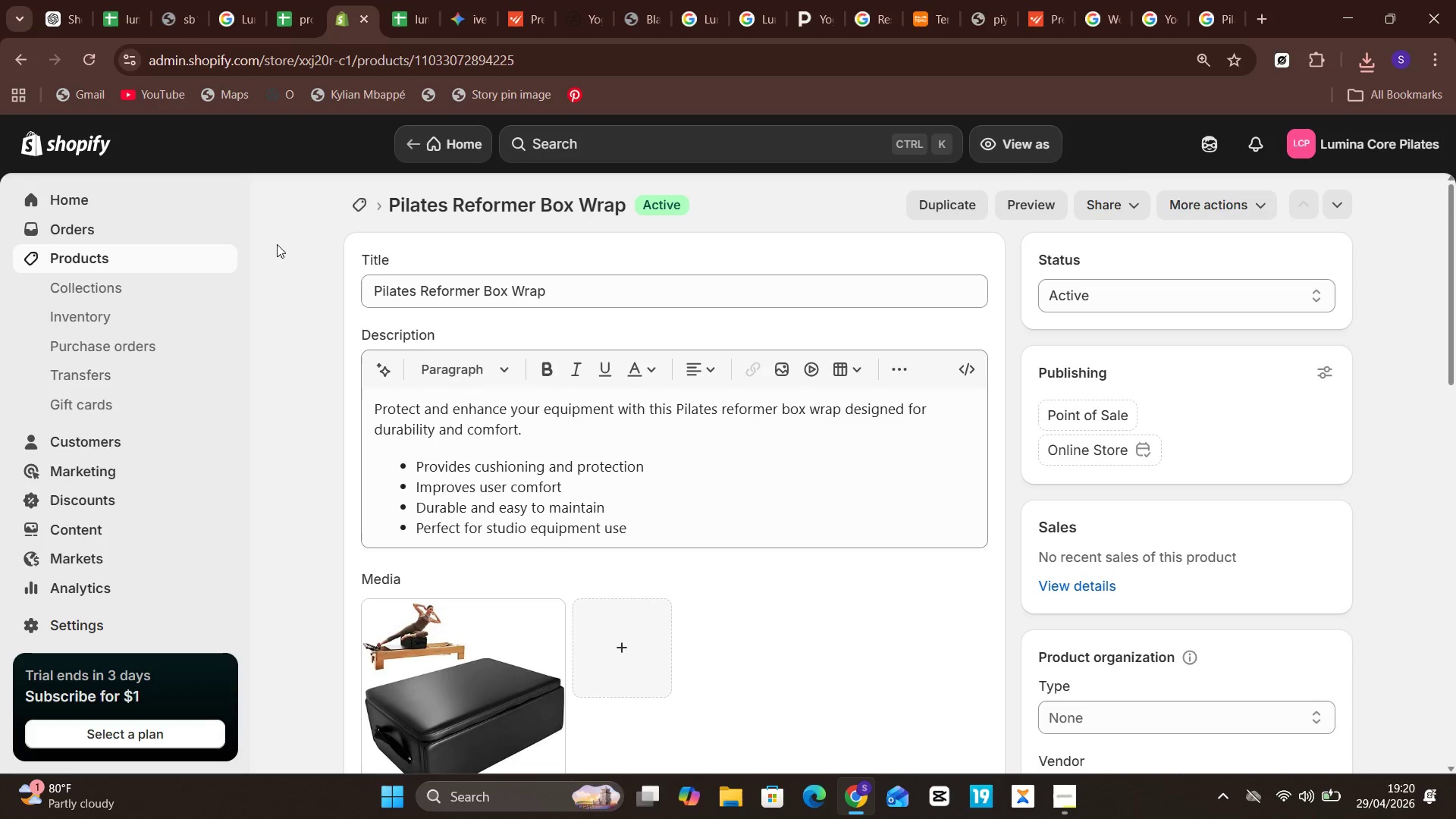 
wait(5.58)
 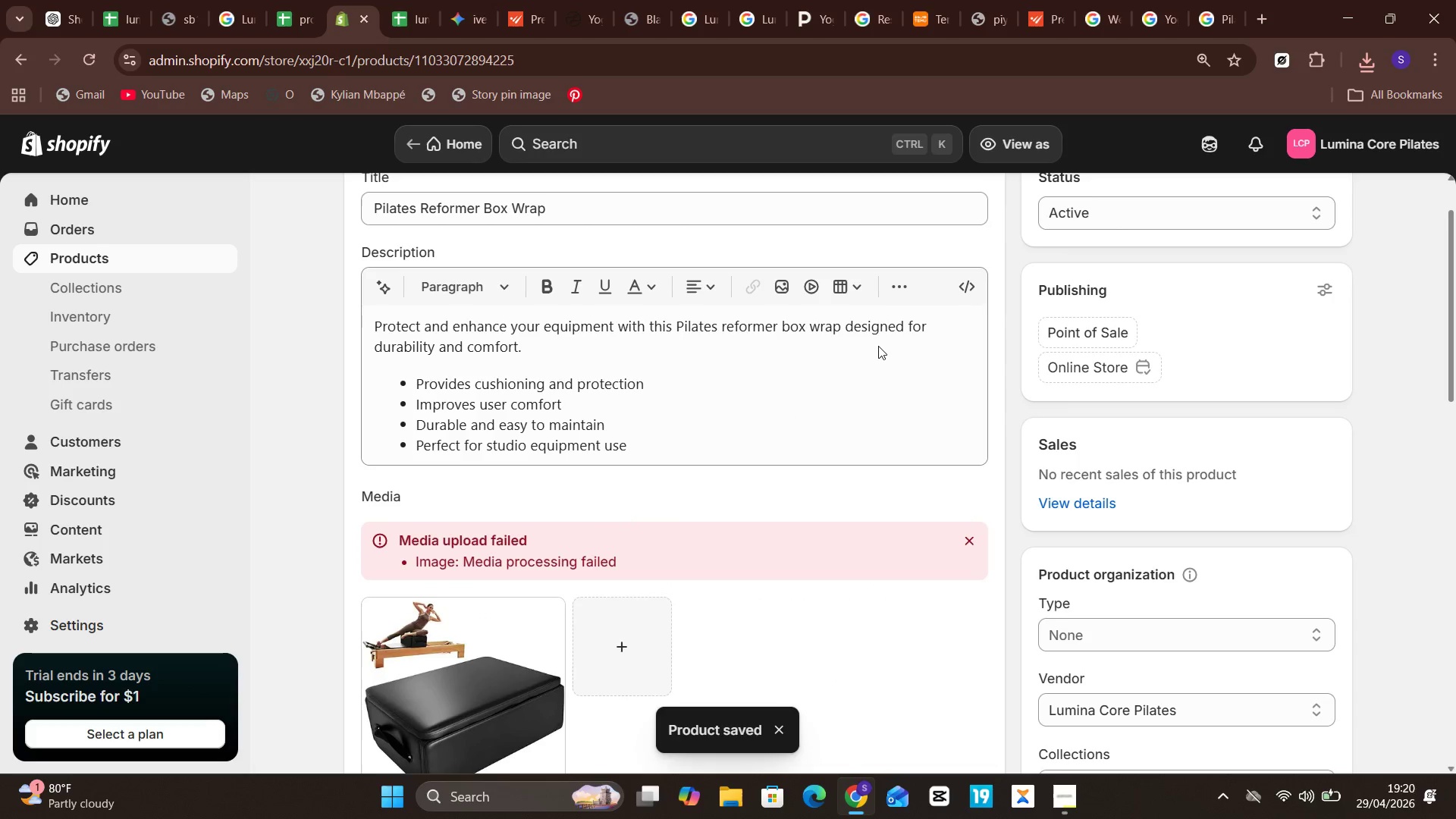 
left_click([87, 249])
 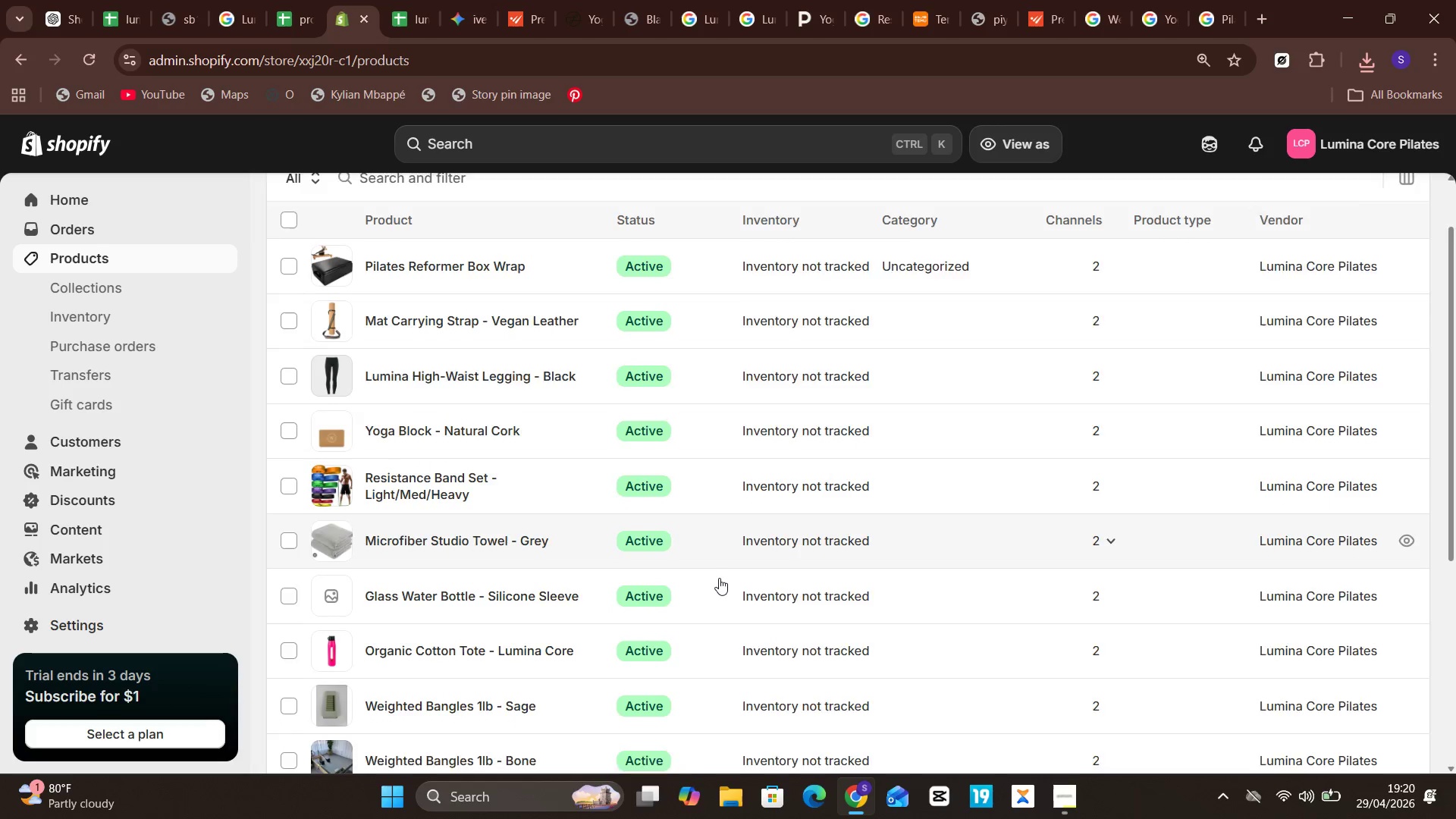 
wait(8.44)
 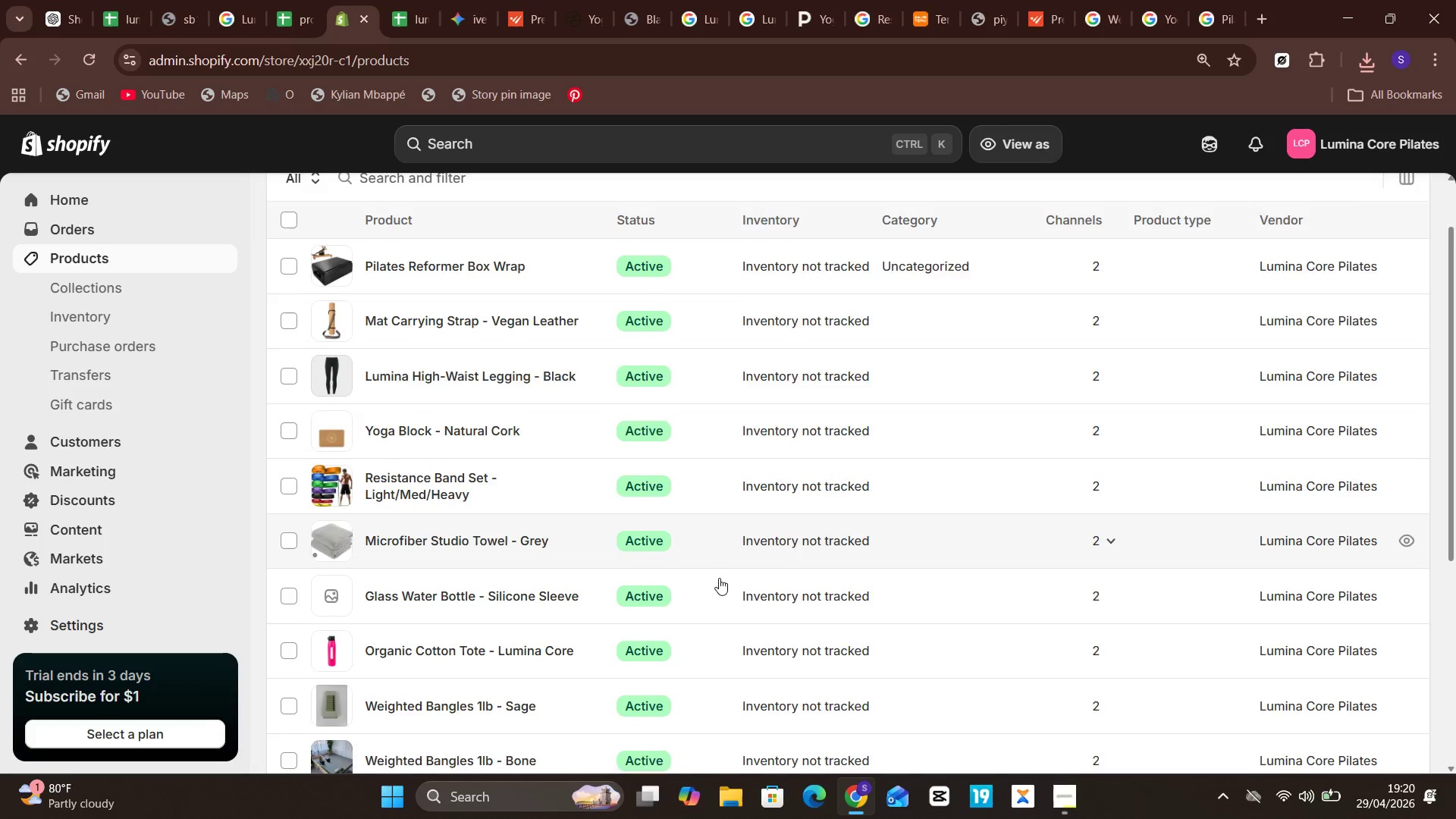 
left_click([450, 421])
 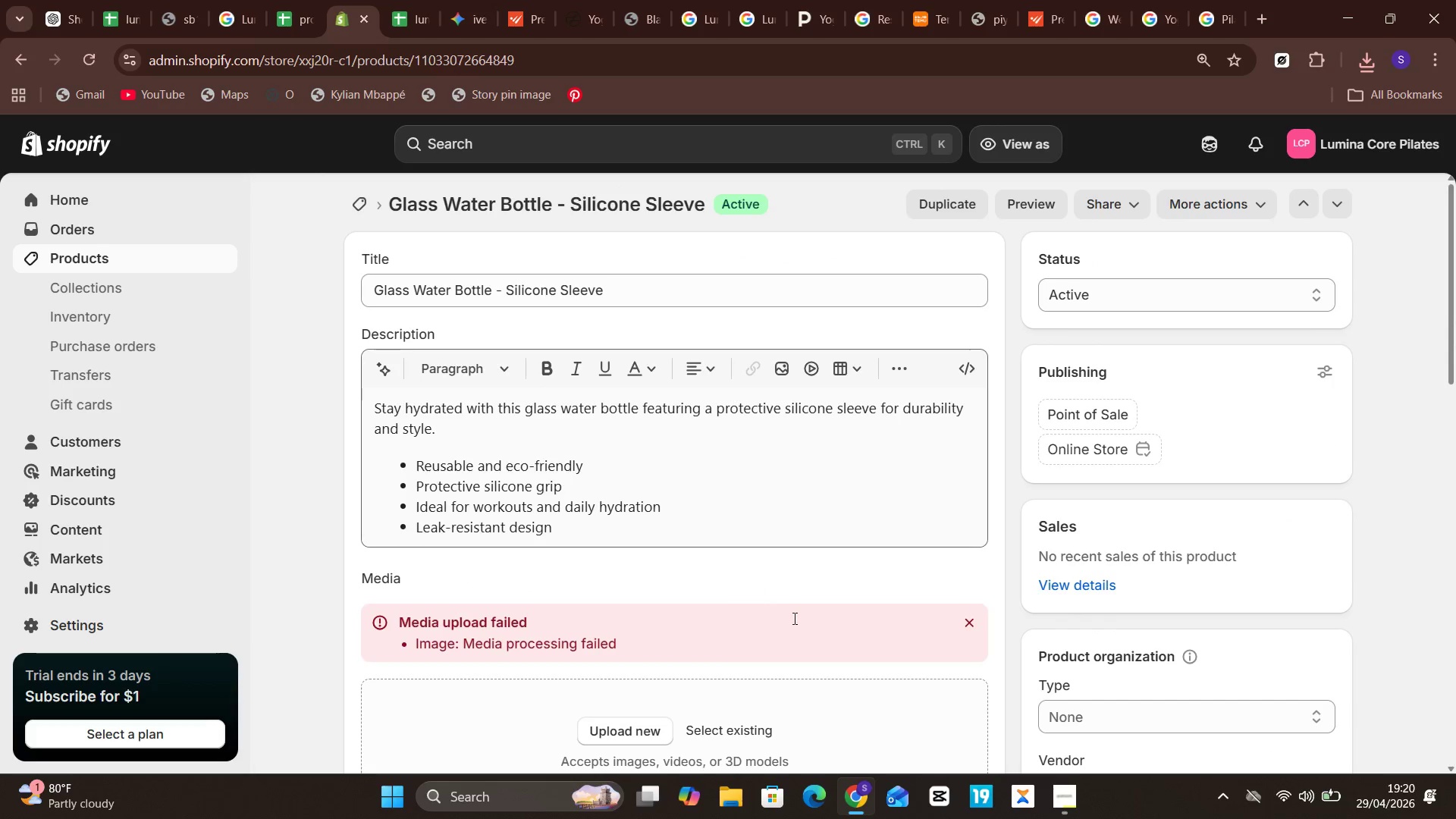 
left_click([617, 299])
 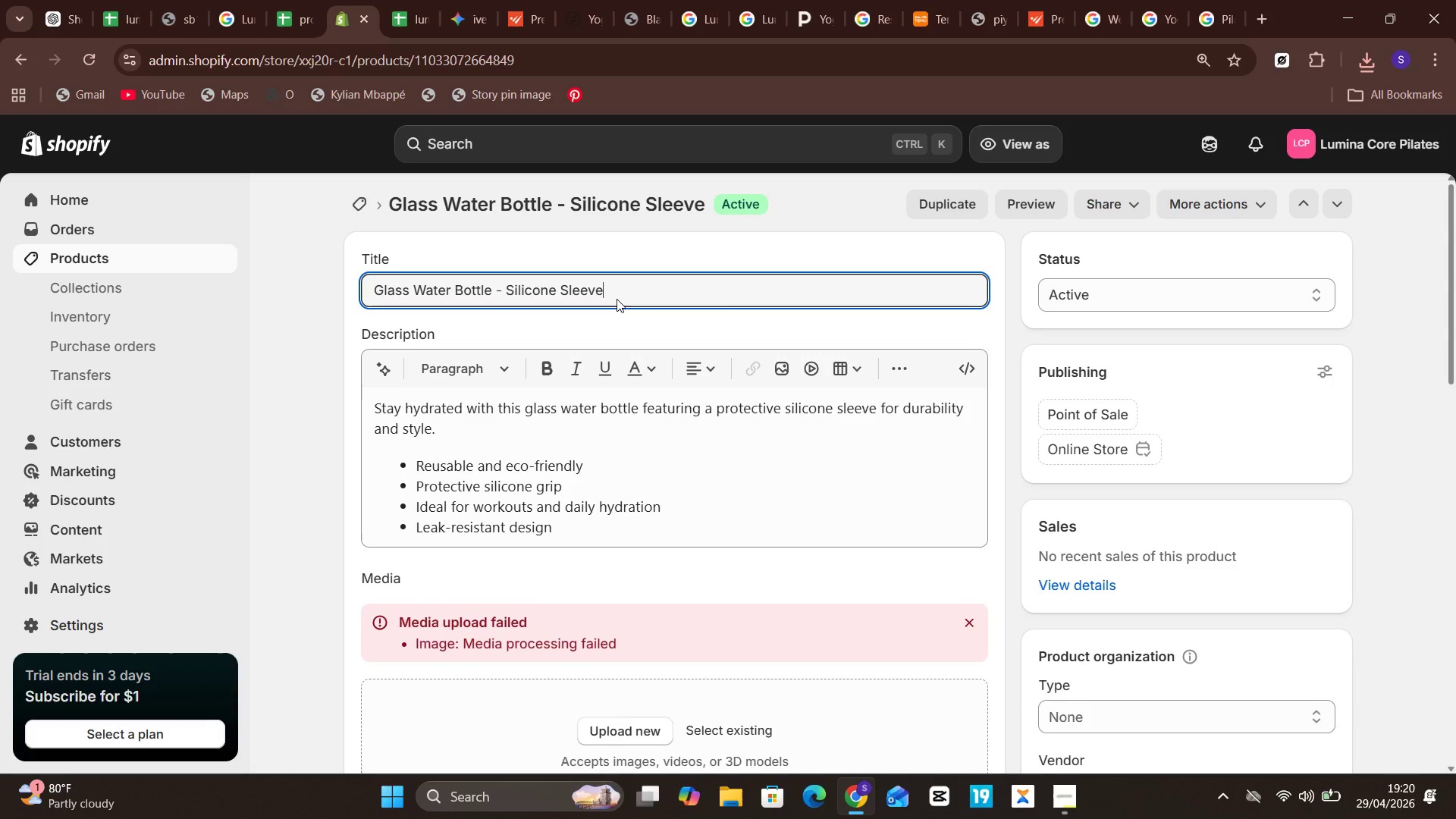 
key(Control+A)
 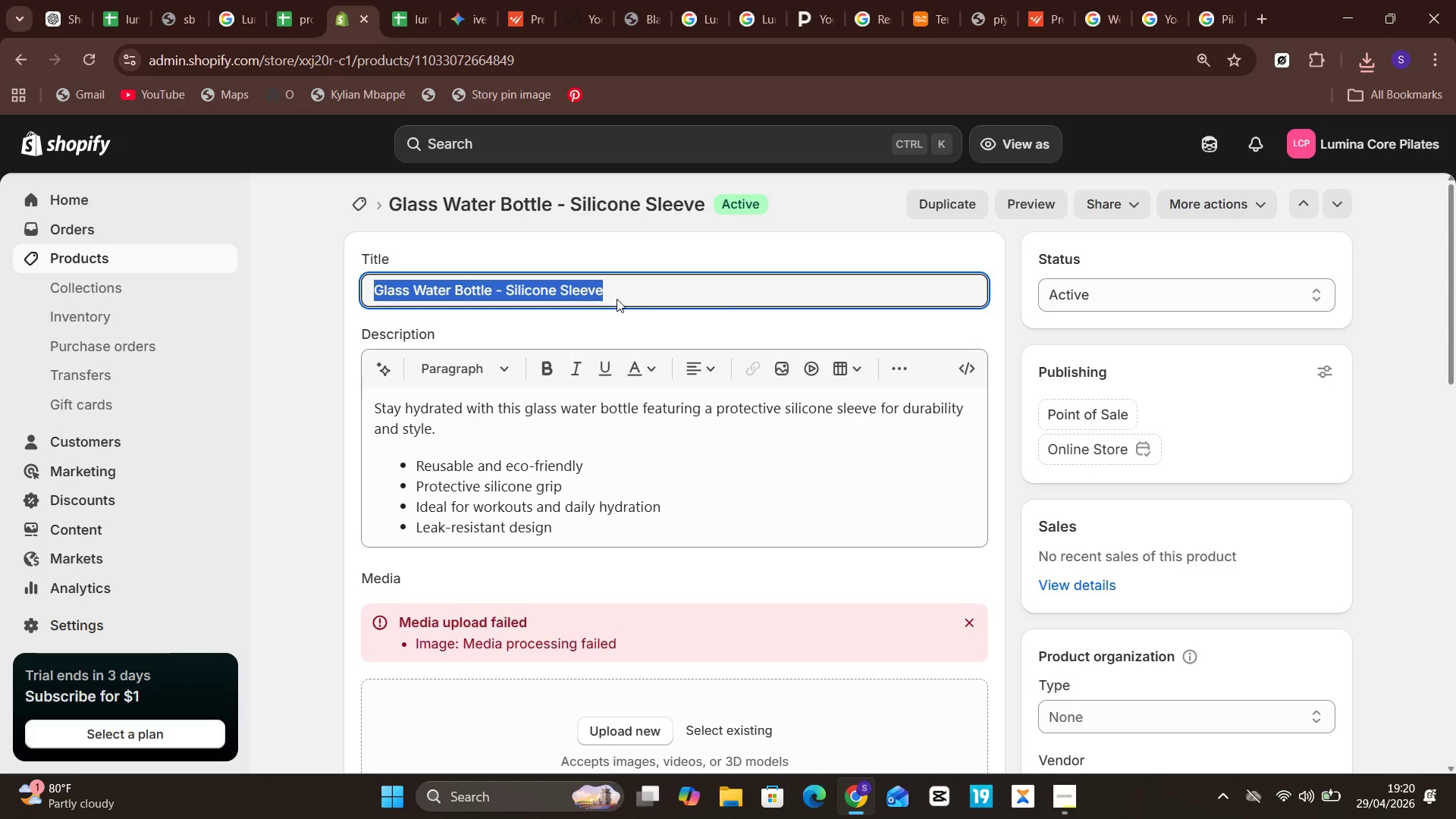 
key(Control+C)
 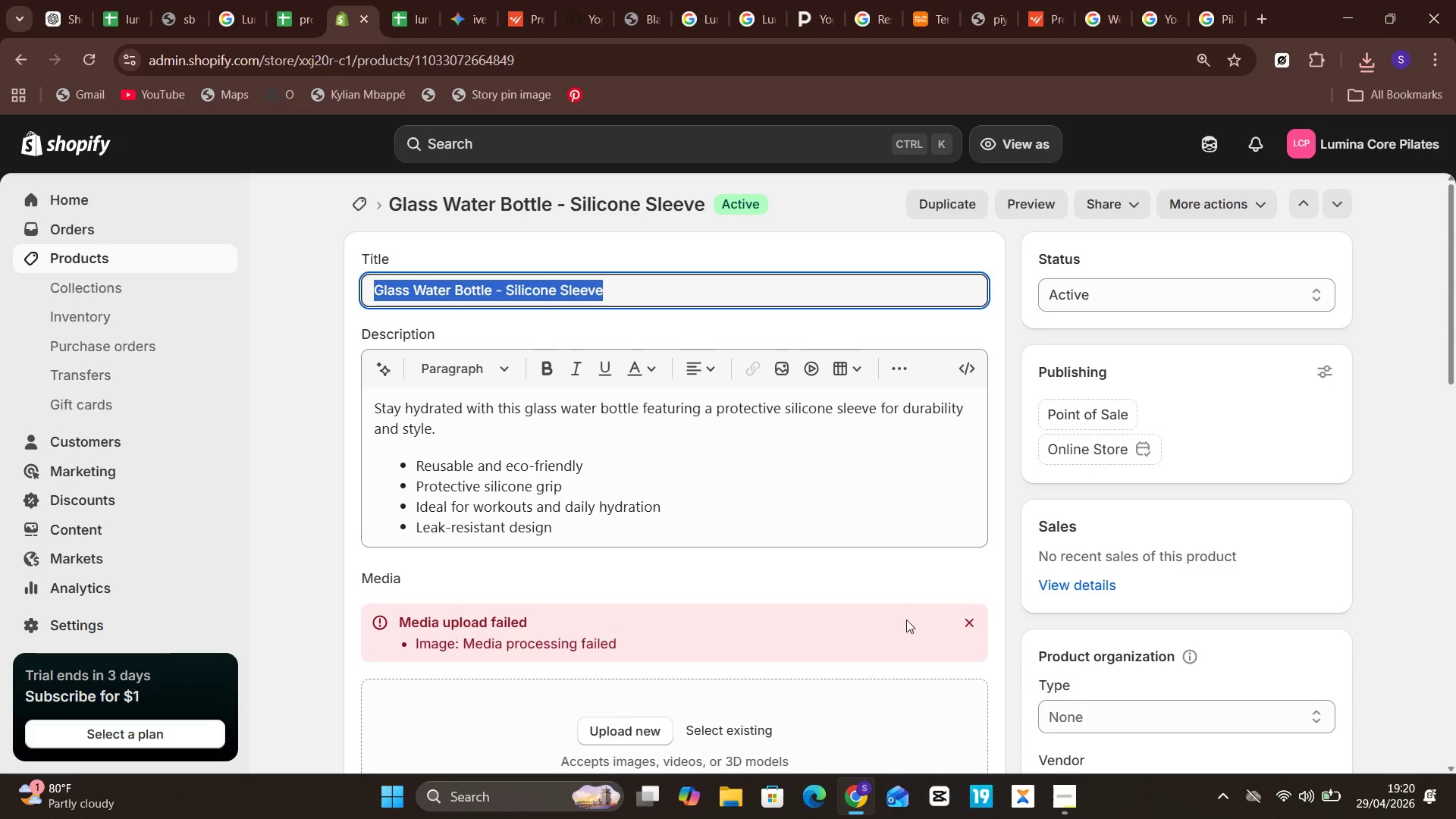 
left_click([975, 627])
 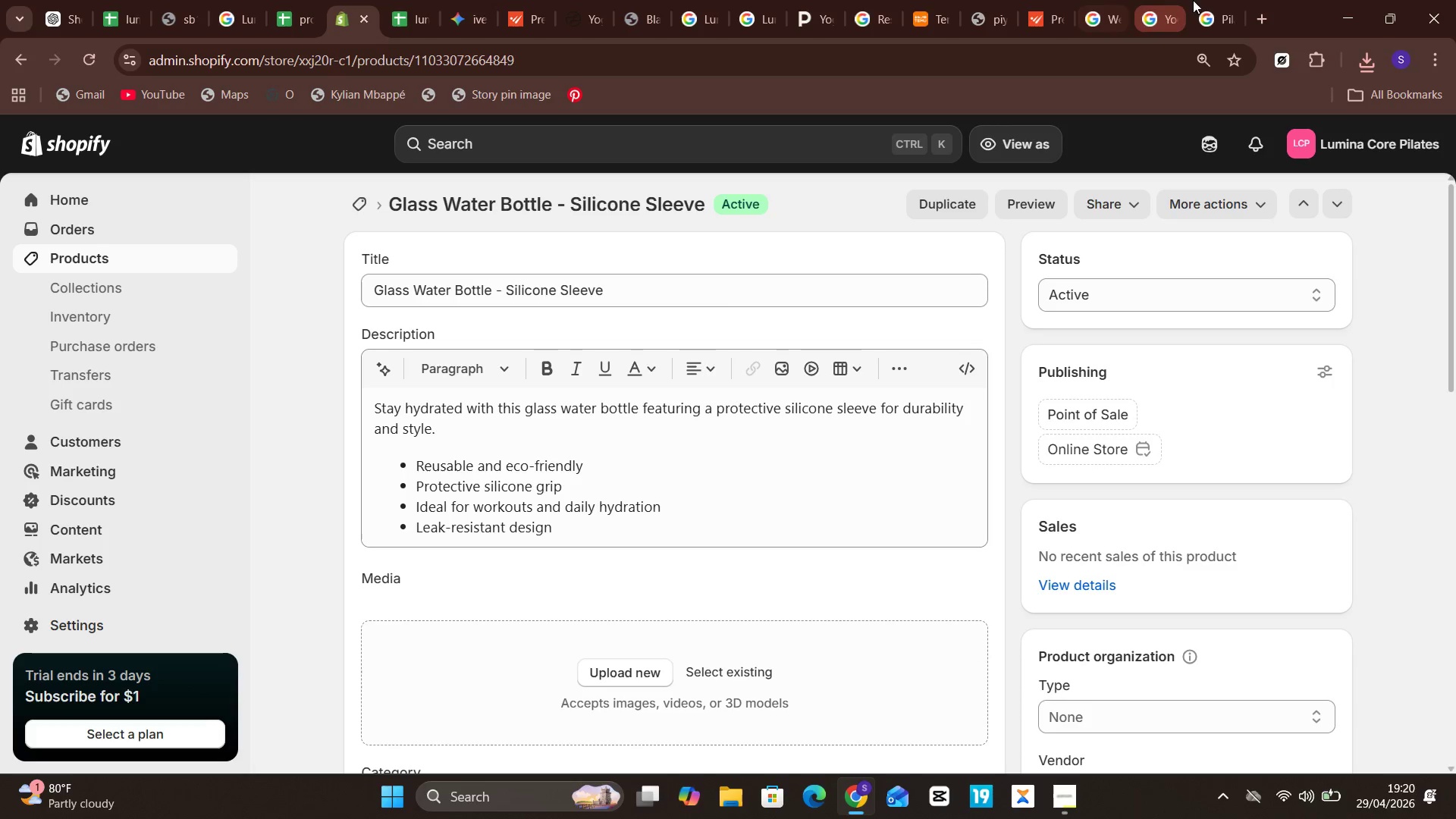 
left_click([1233, 0])
 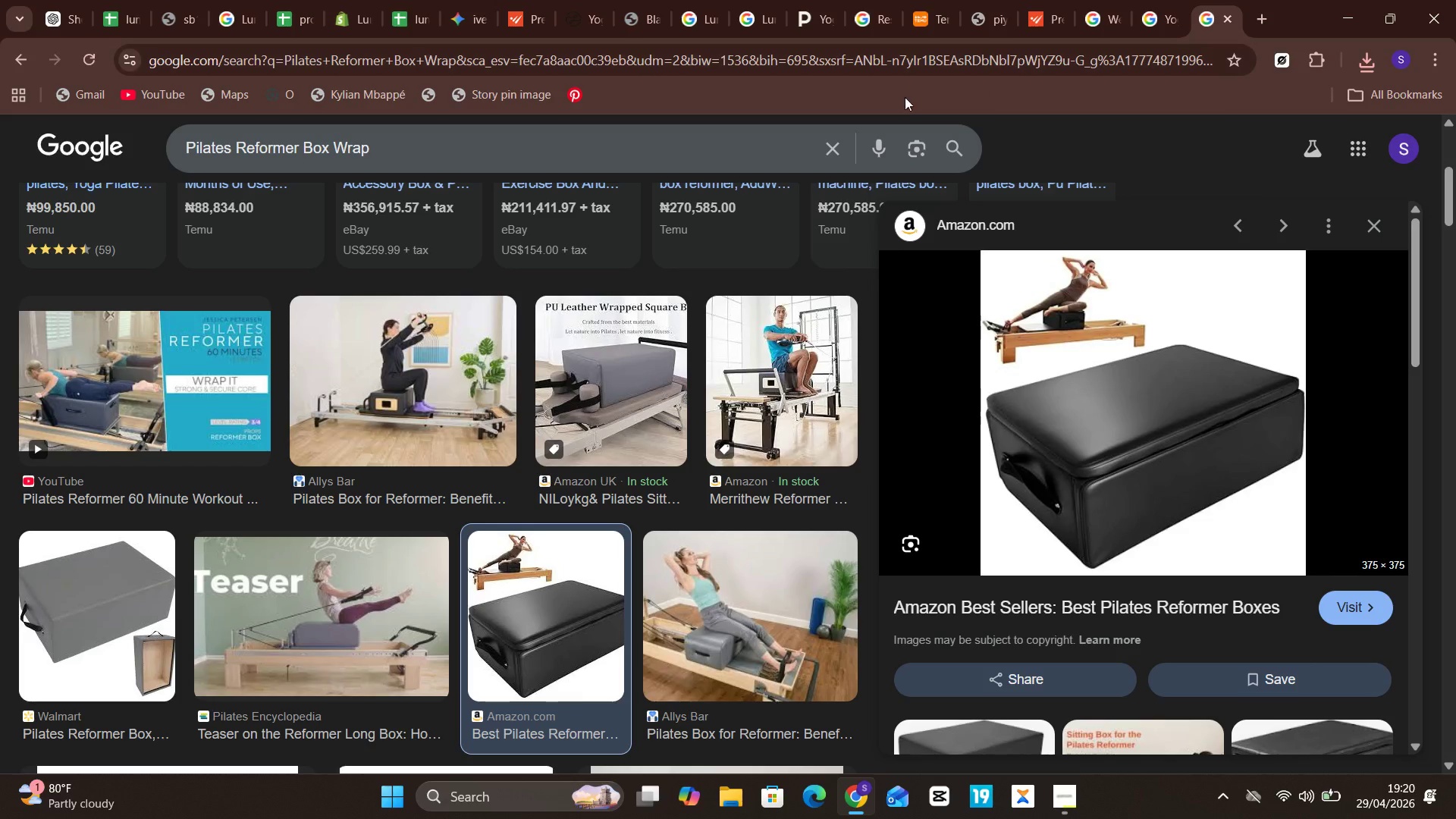 
key(Control+A)
 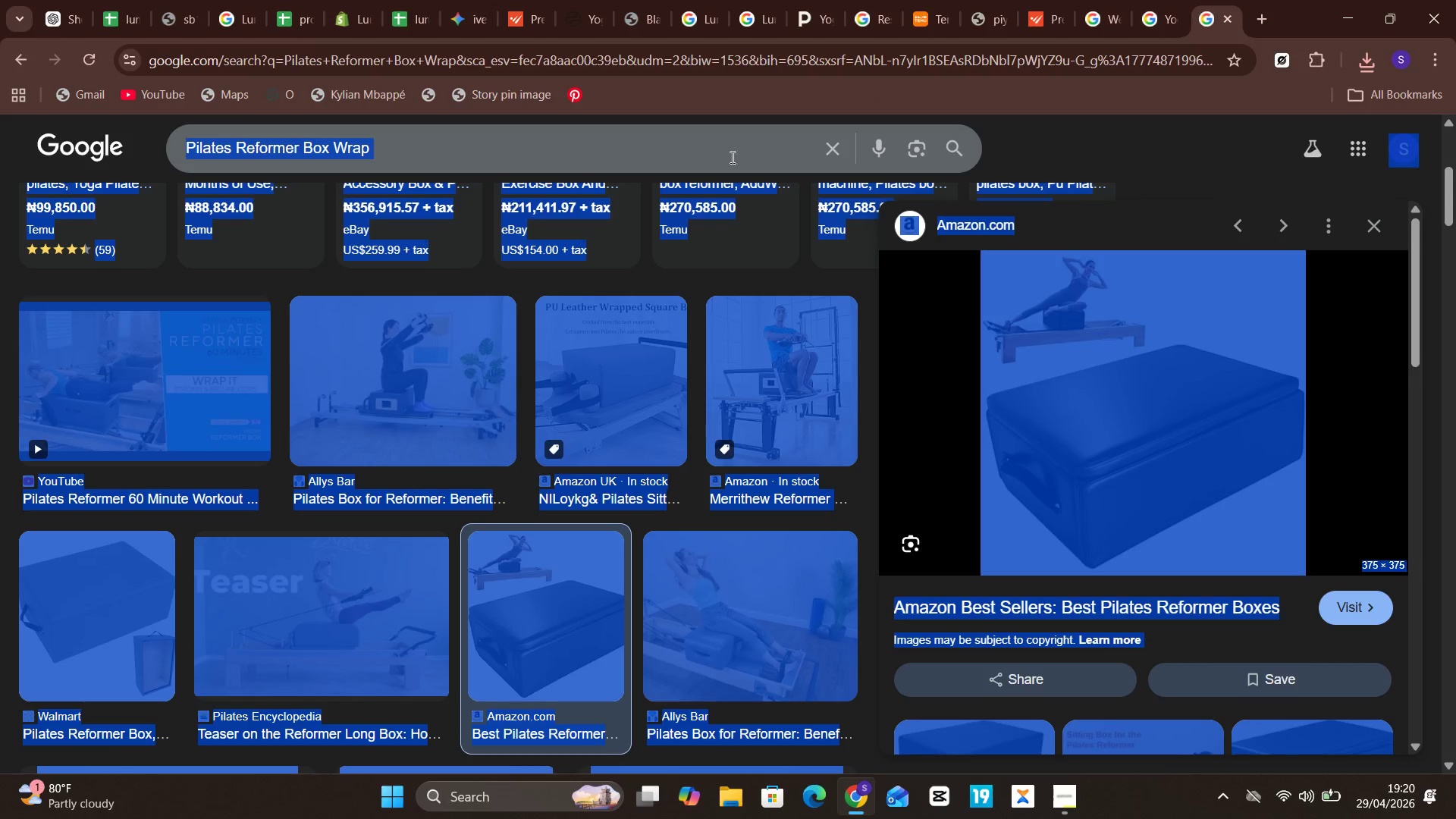 
left_click([731, 157])
 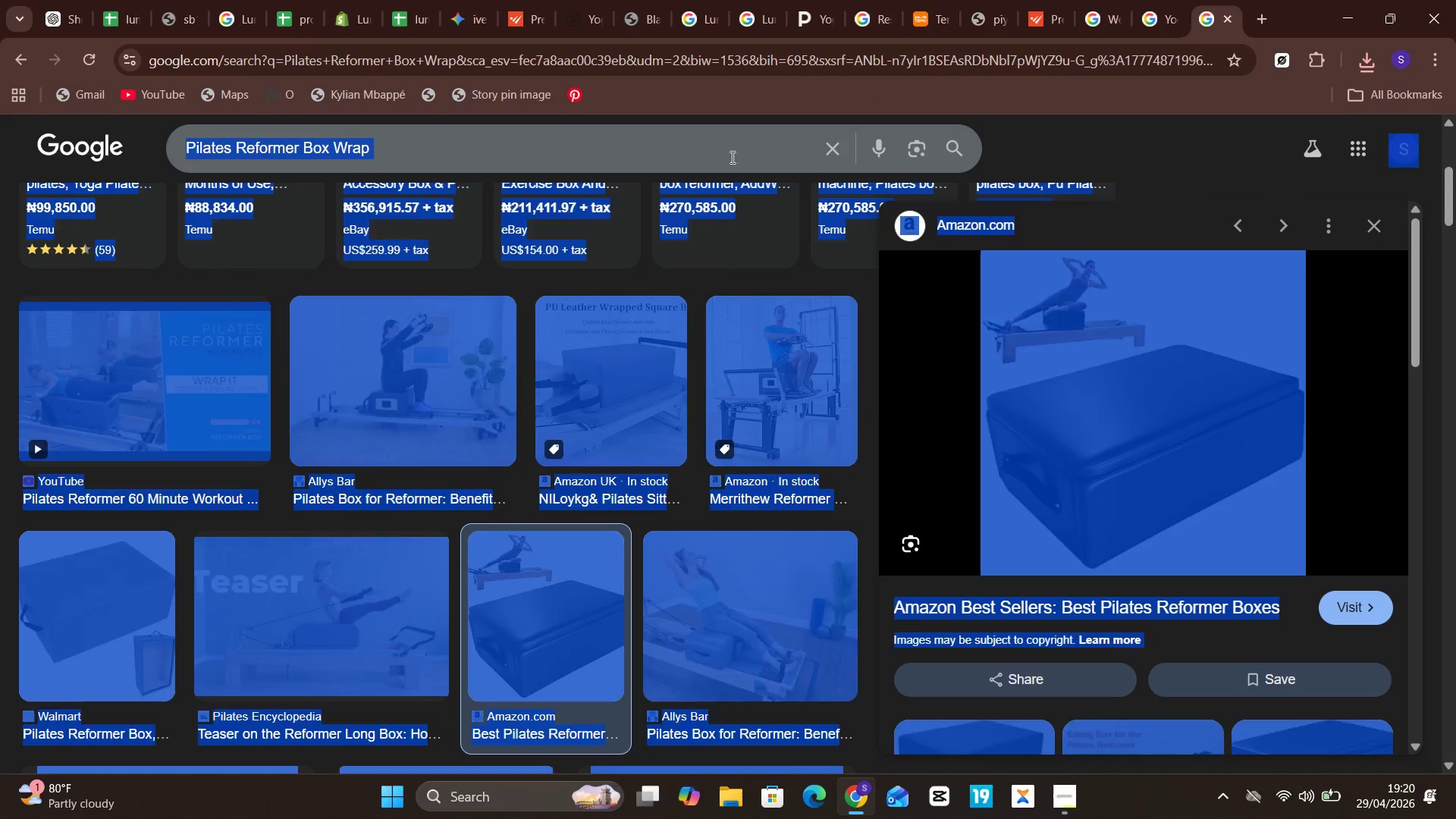 
key(Control+ControlLeft)
 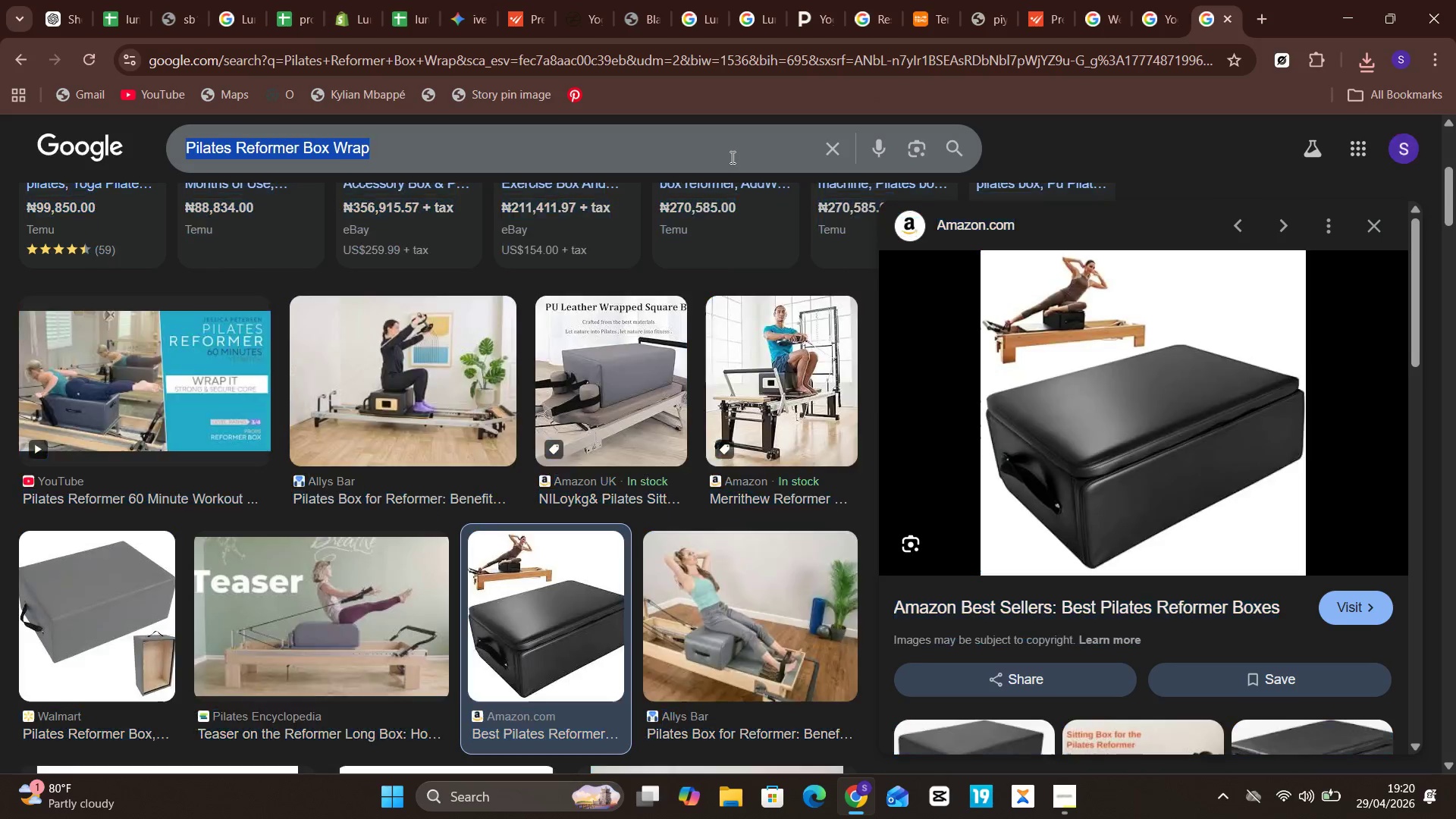 
key(Control+A)
 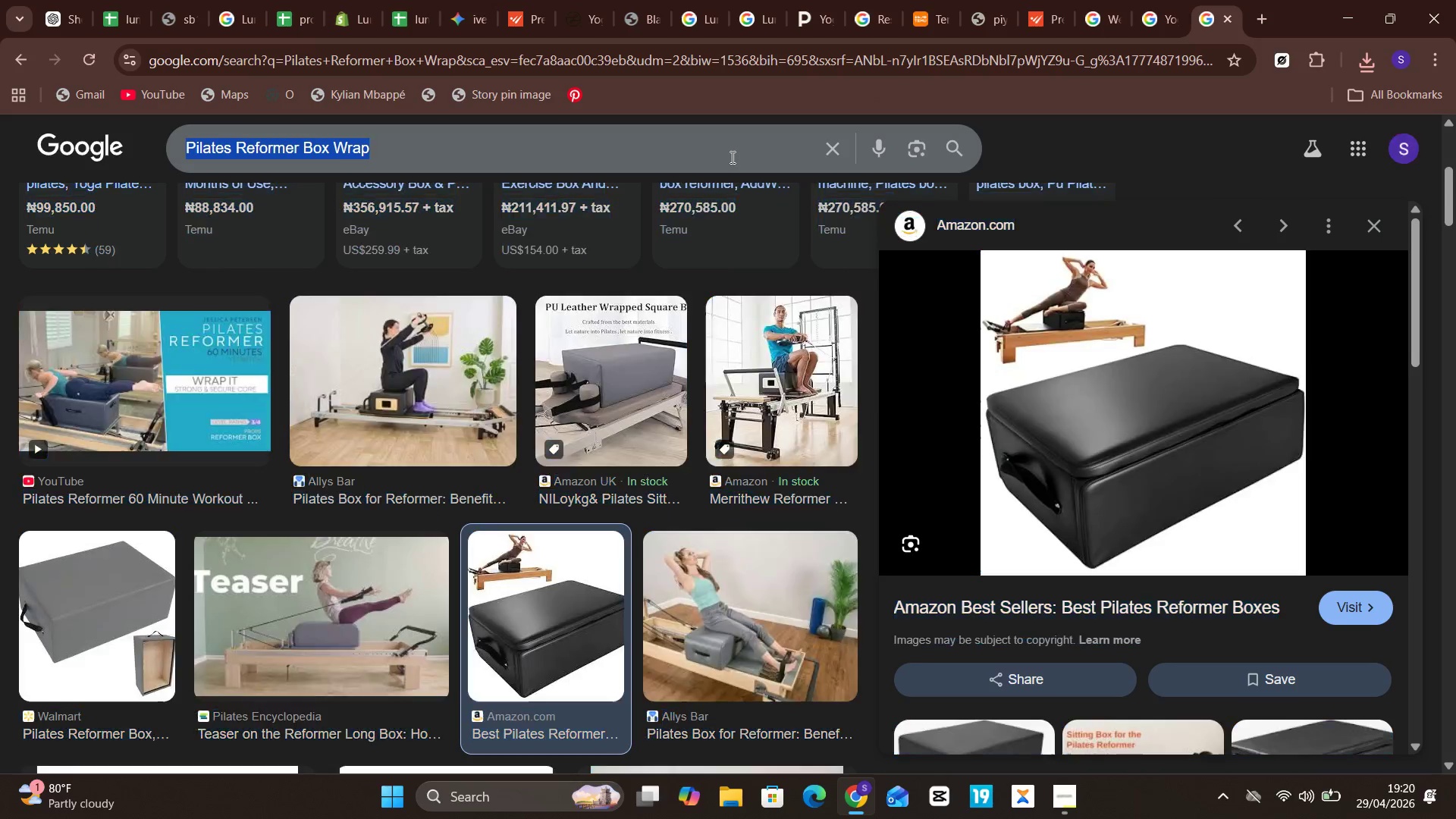 
key(Control+V)
 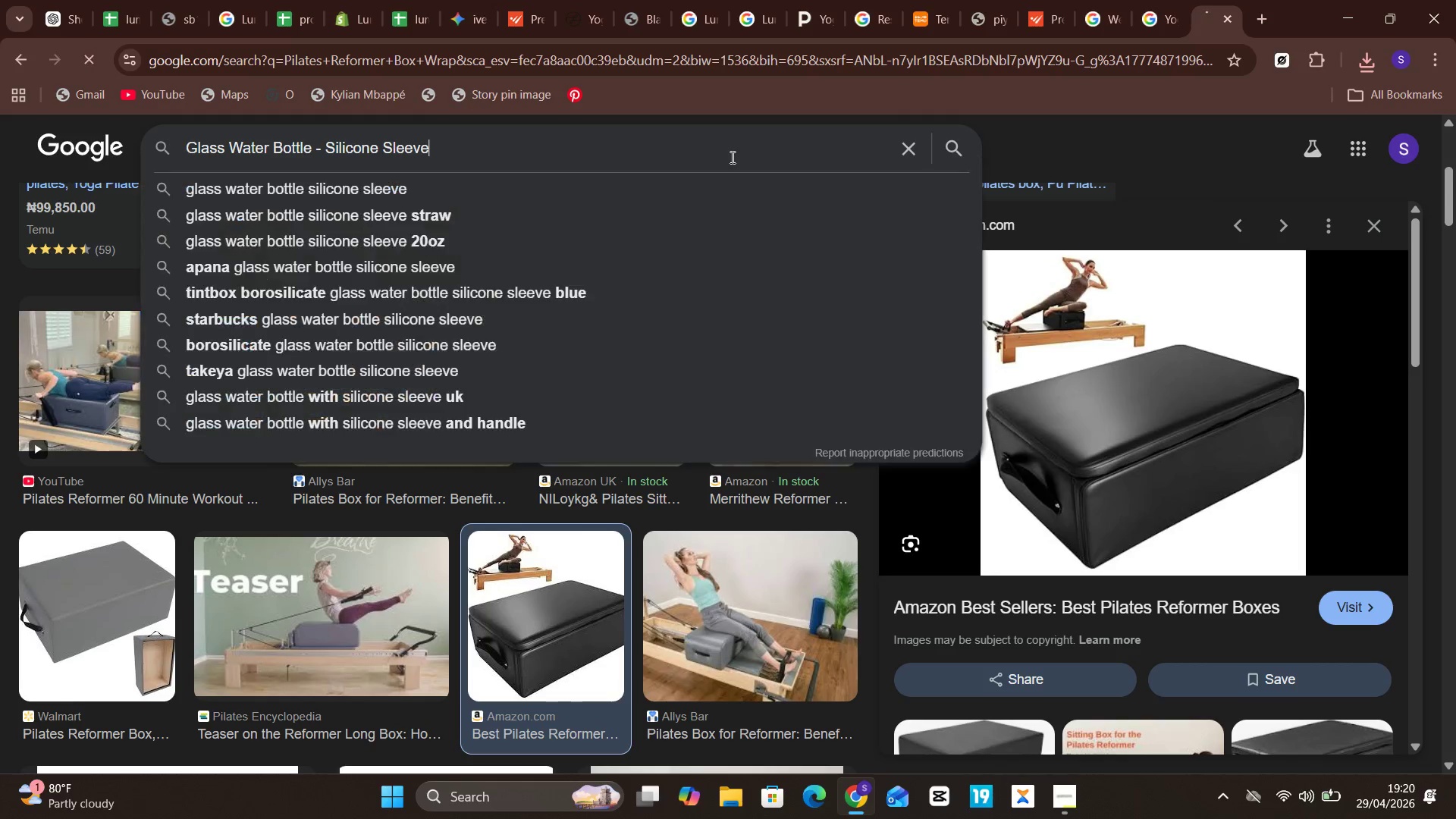 
key(Enter)
 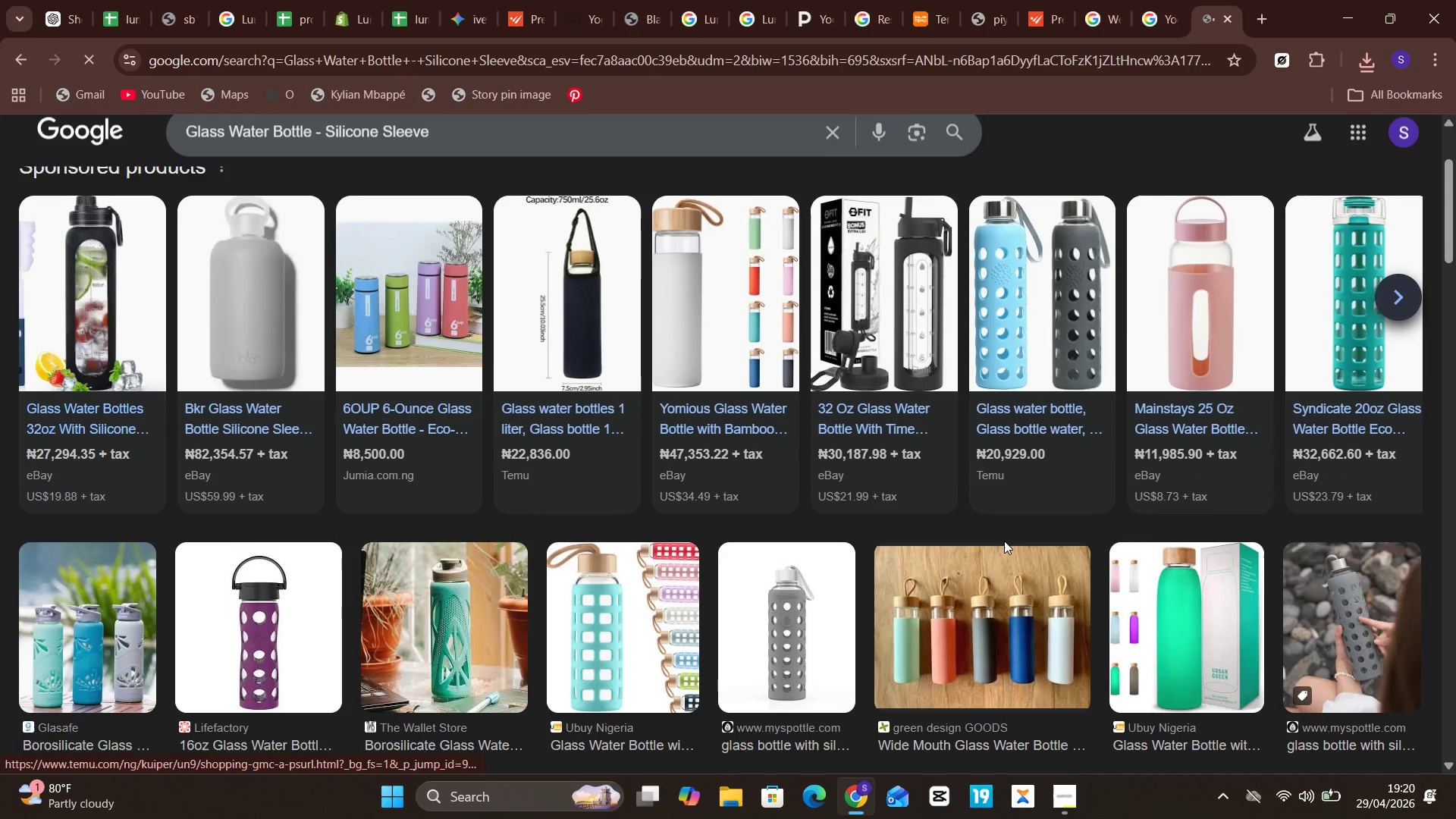 
left_click([778, 624])
 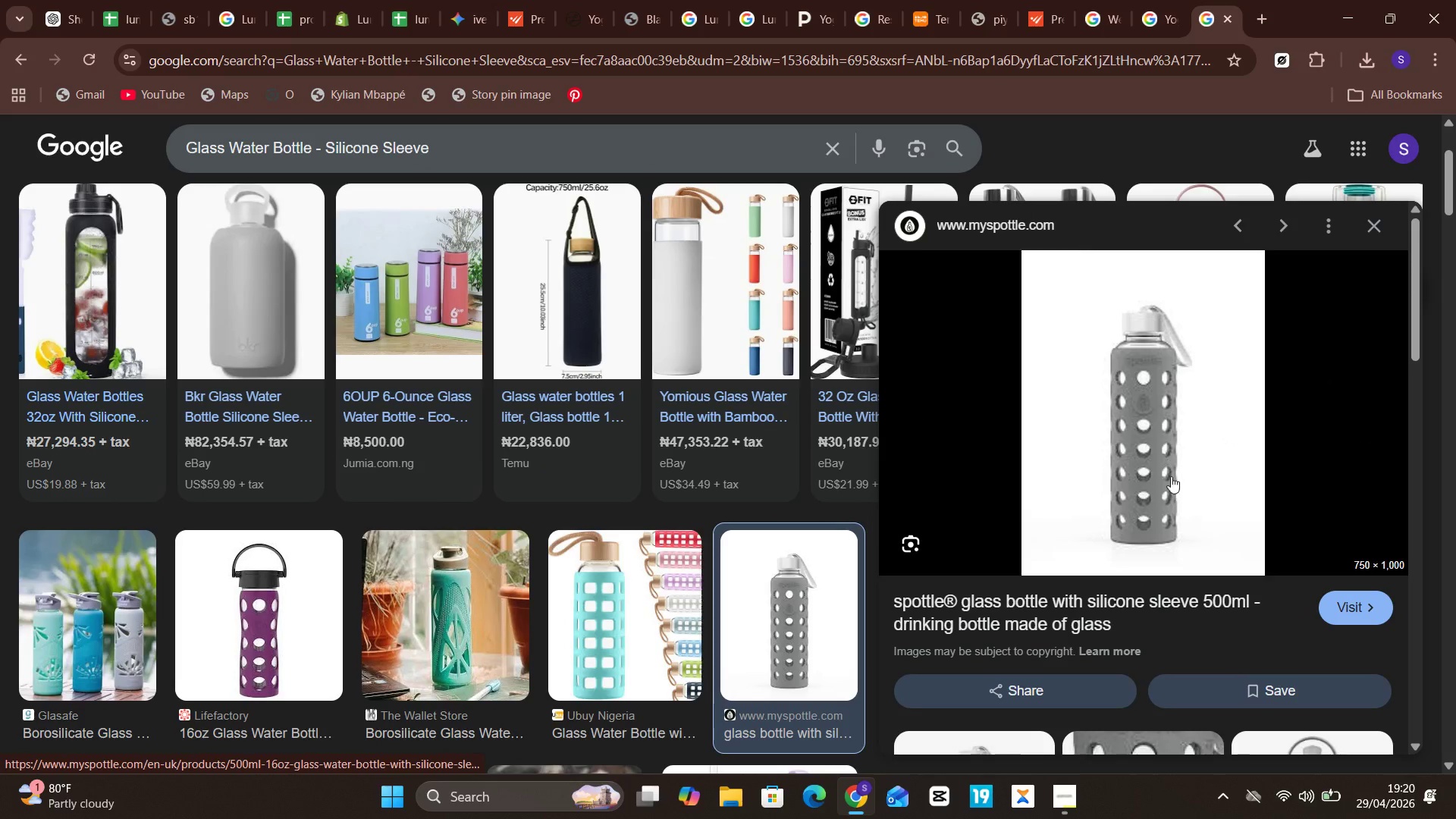 
right_click([1170, 417])
 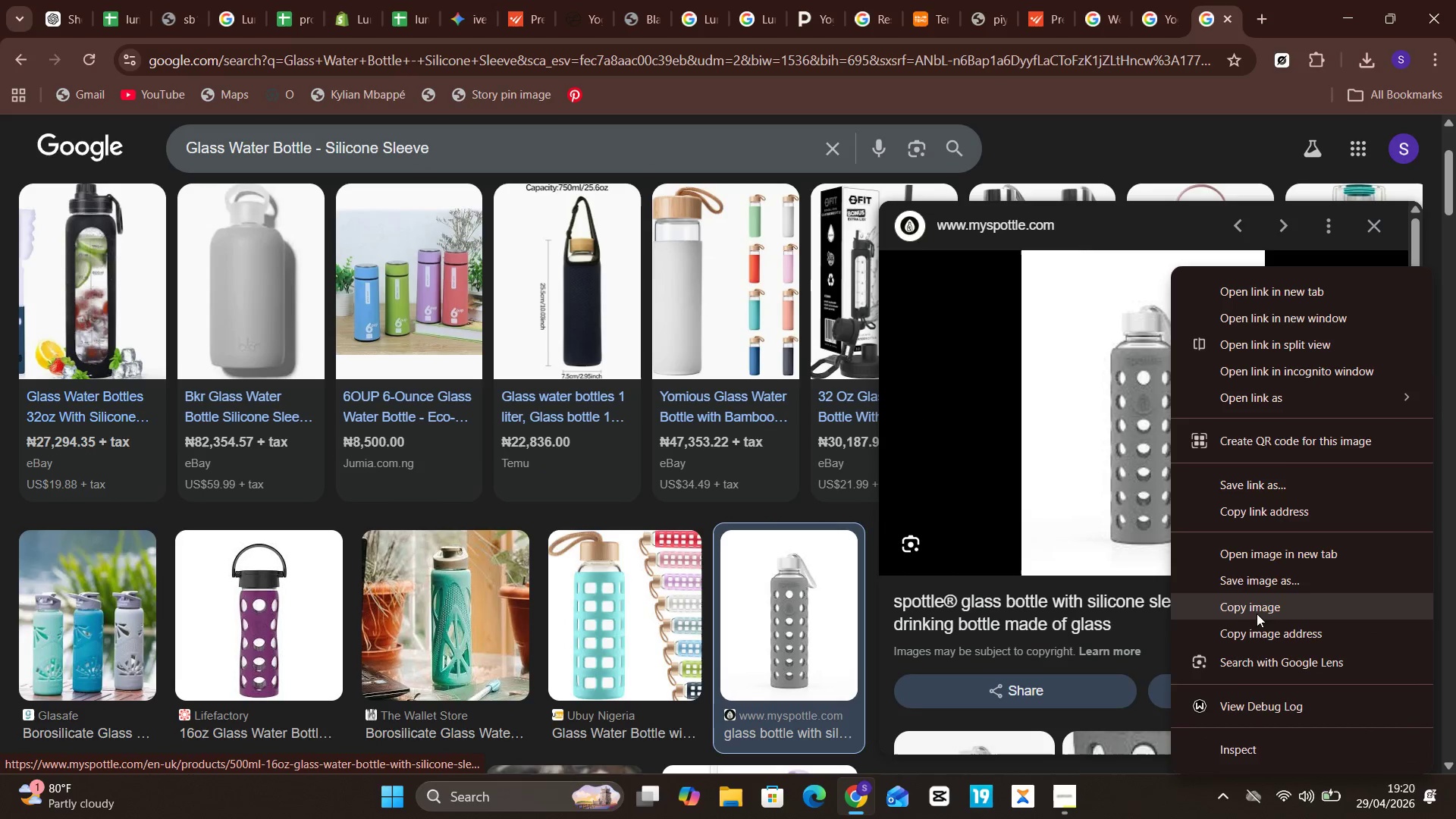 
left_click([1266, 591])
 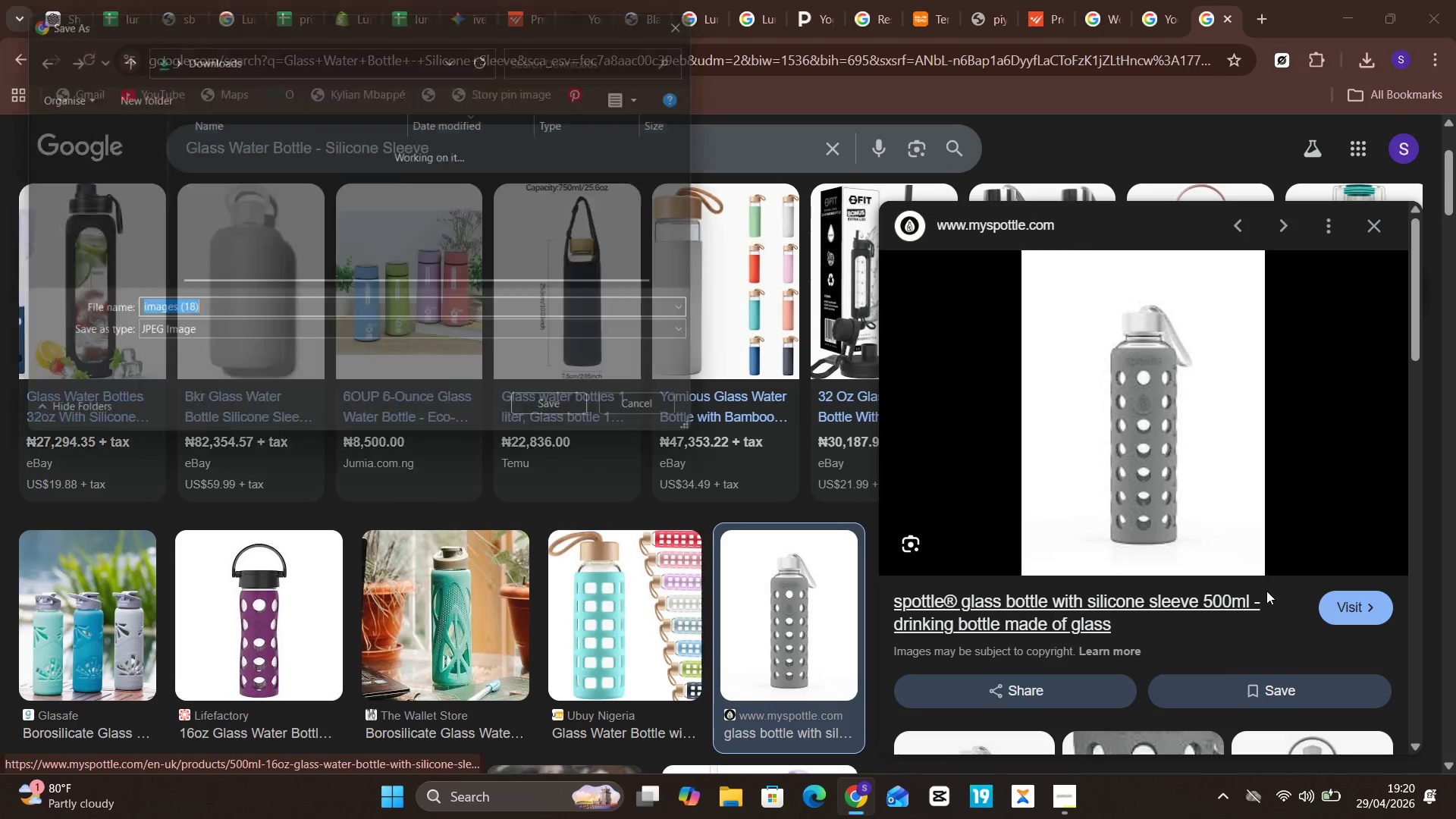 
key(Enter)
 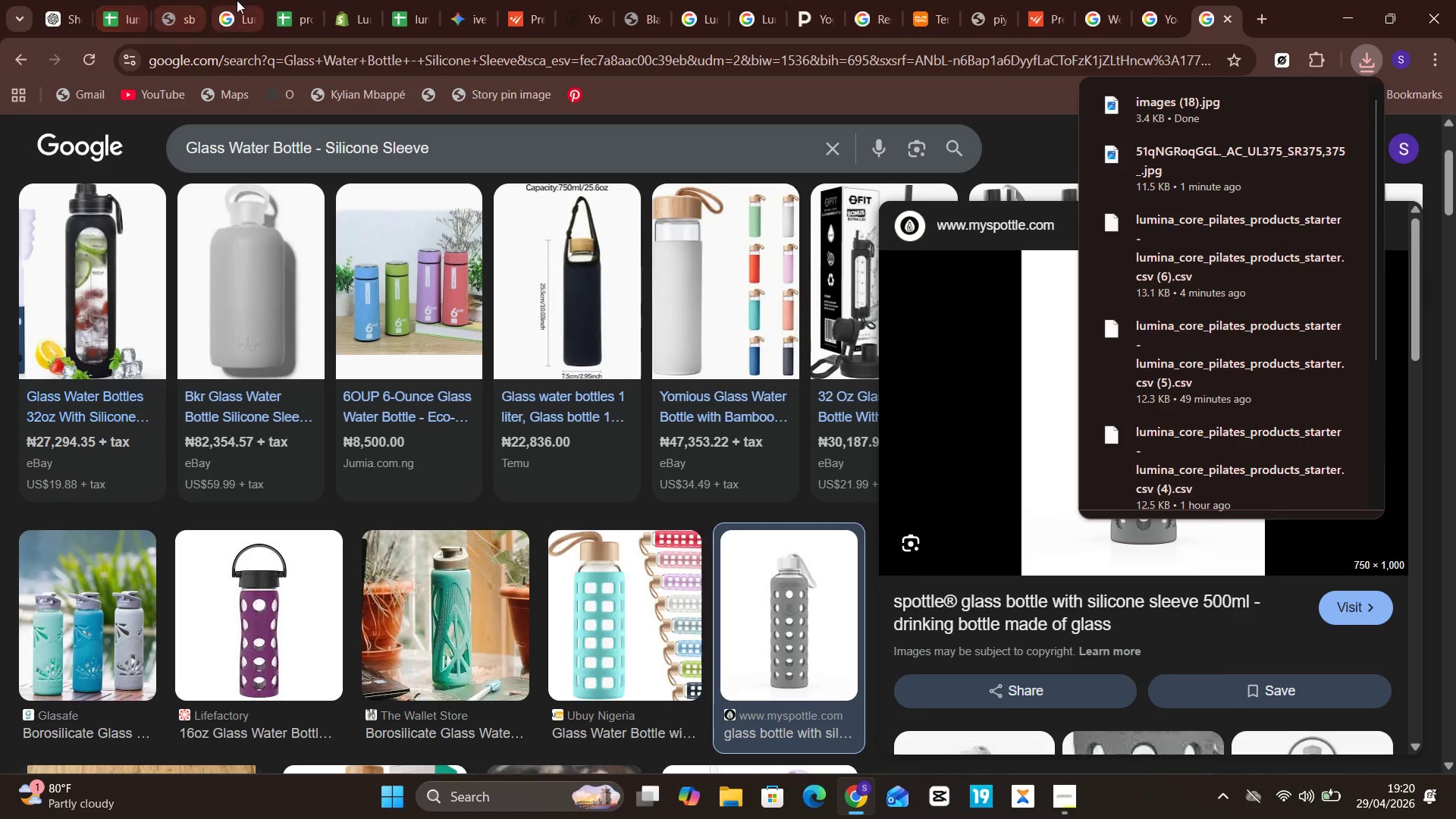 
left_click([361, 0])
 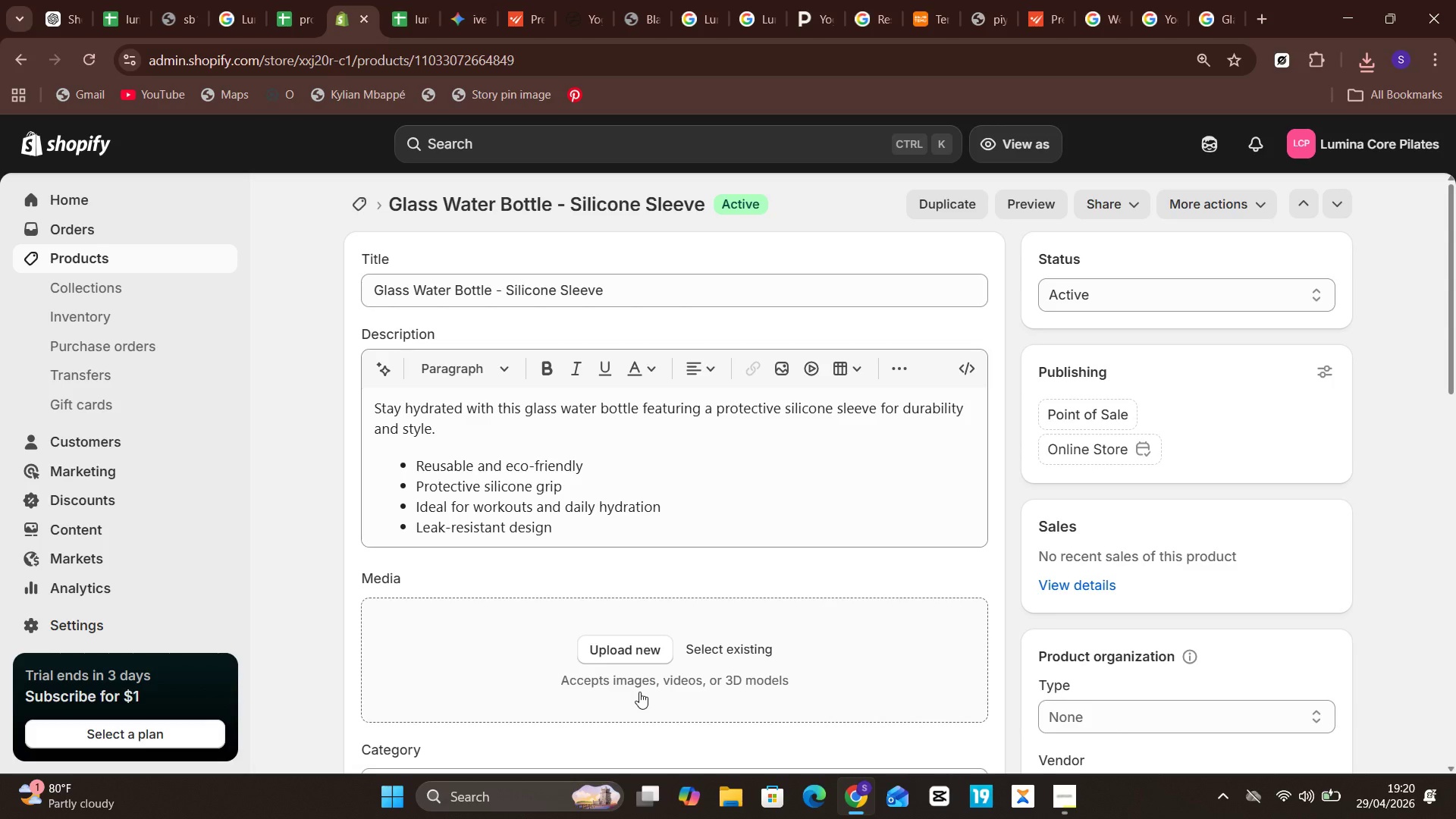 
left_click([661, 654])
 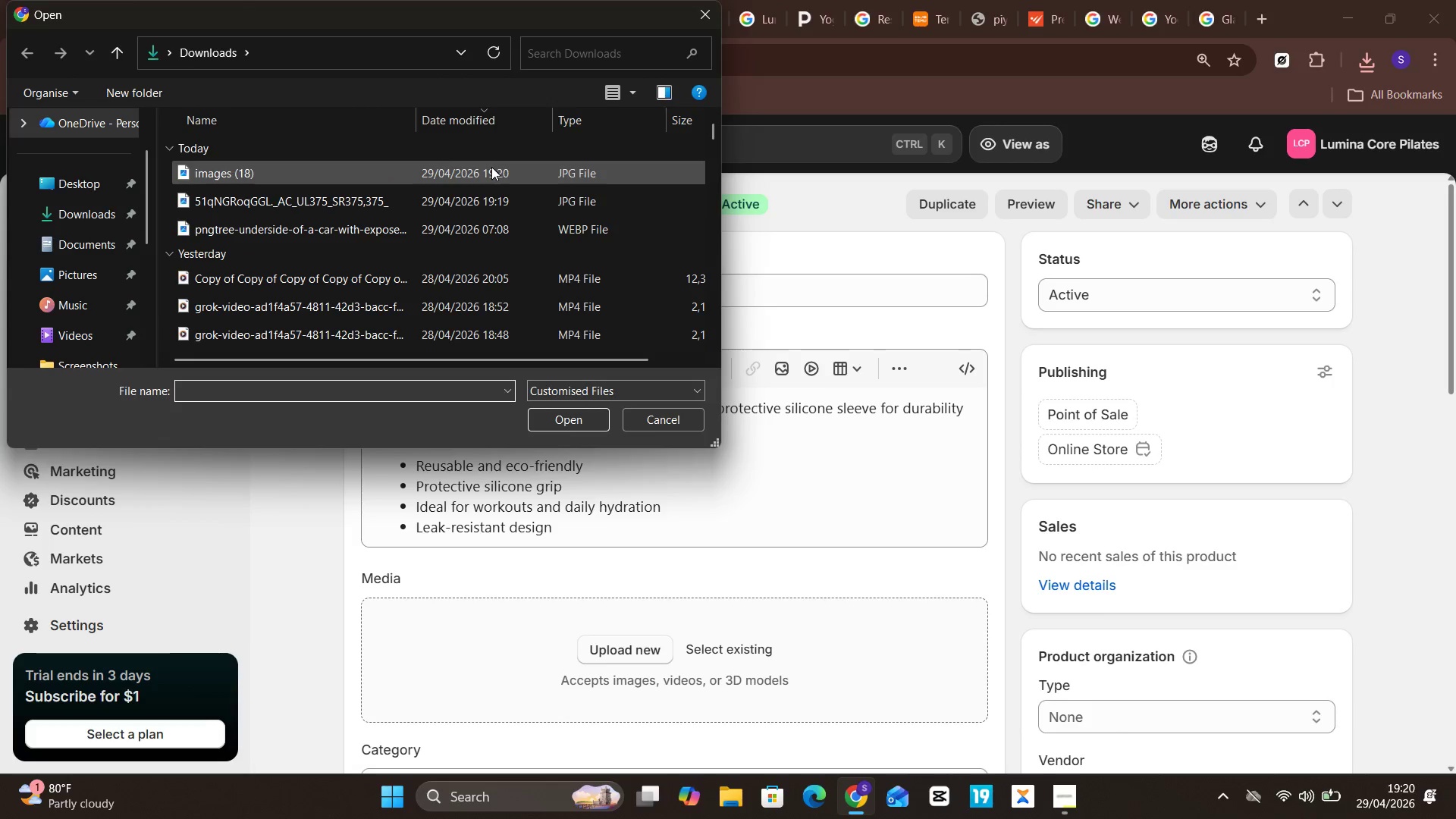 
left_click([491, 172])
 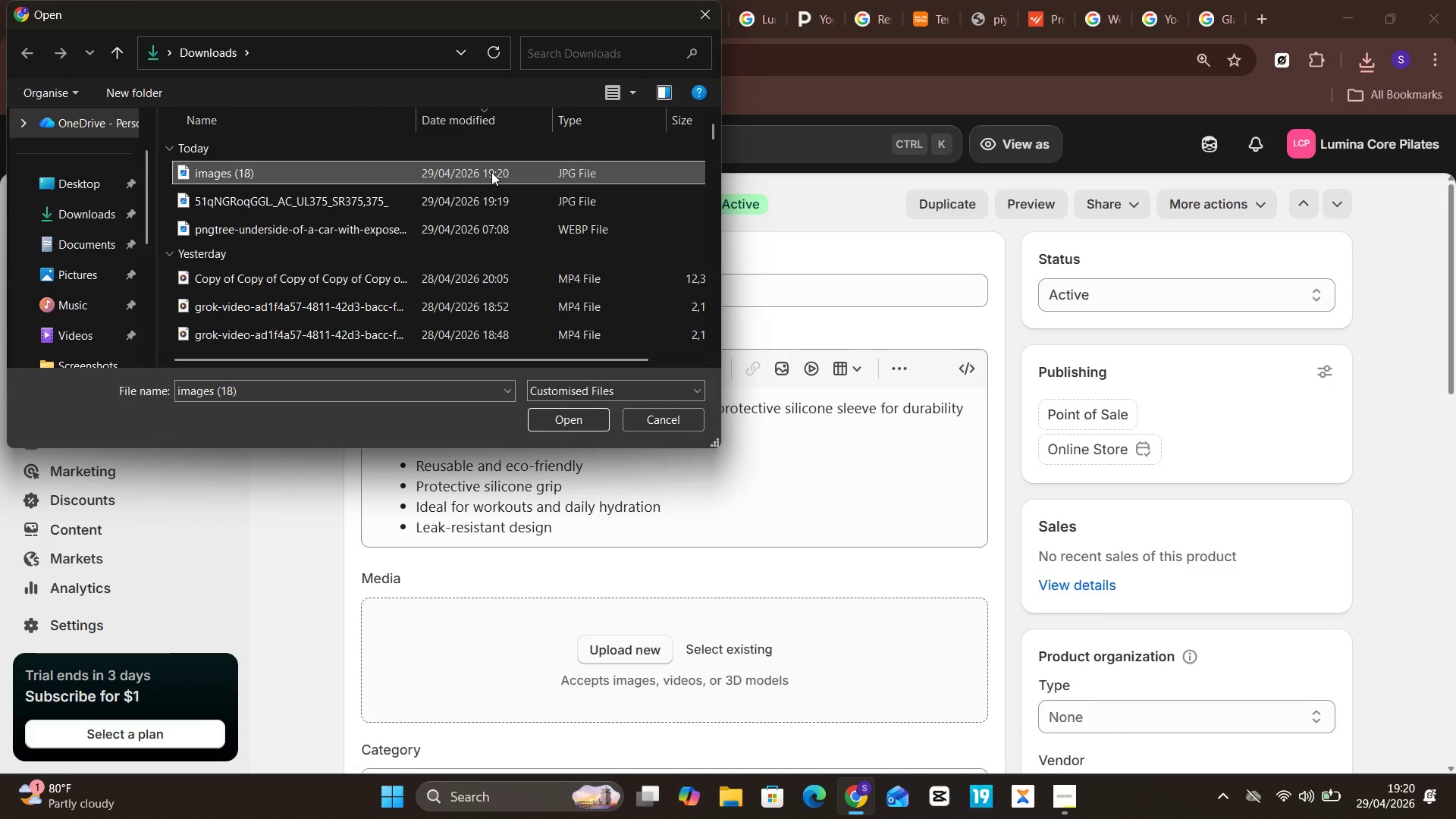 
key(Enter)
 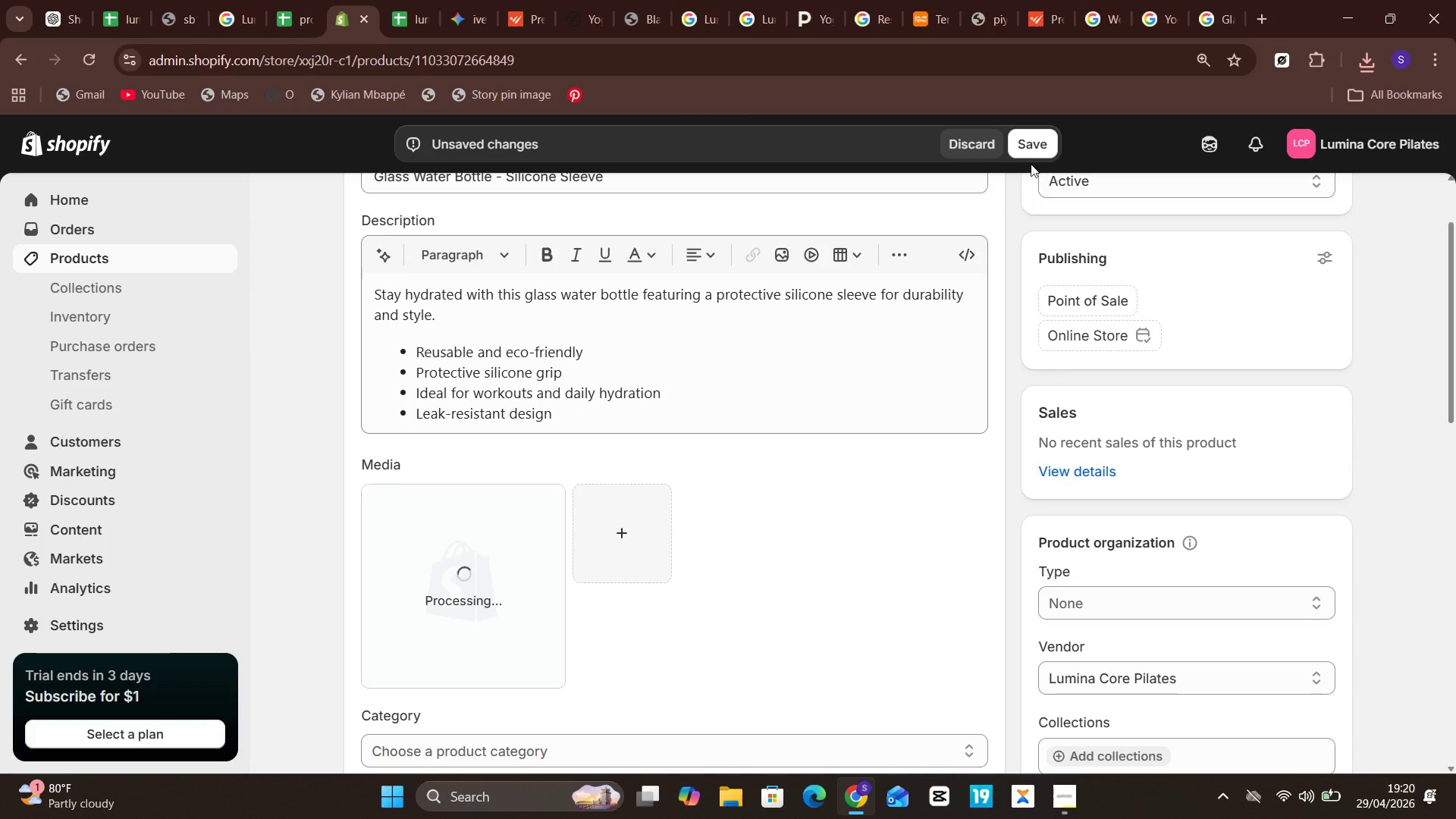 
wait(6.3)
 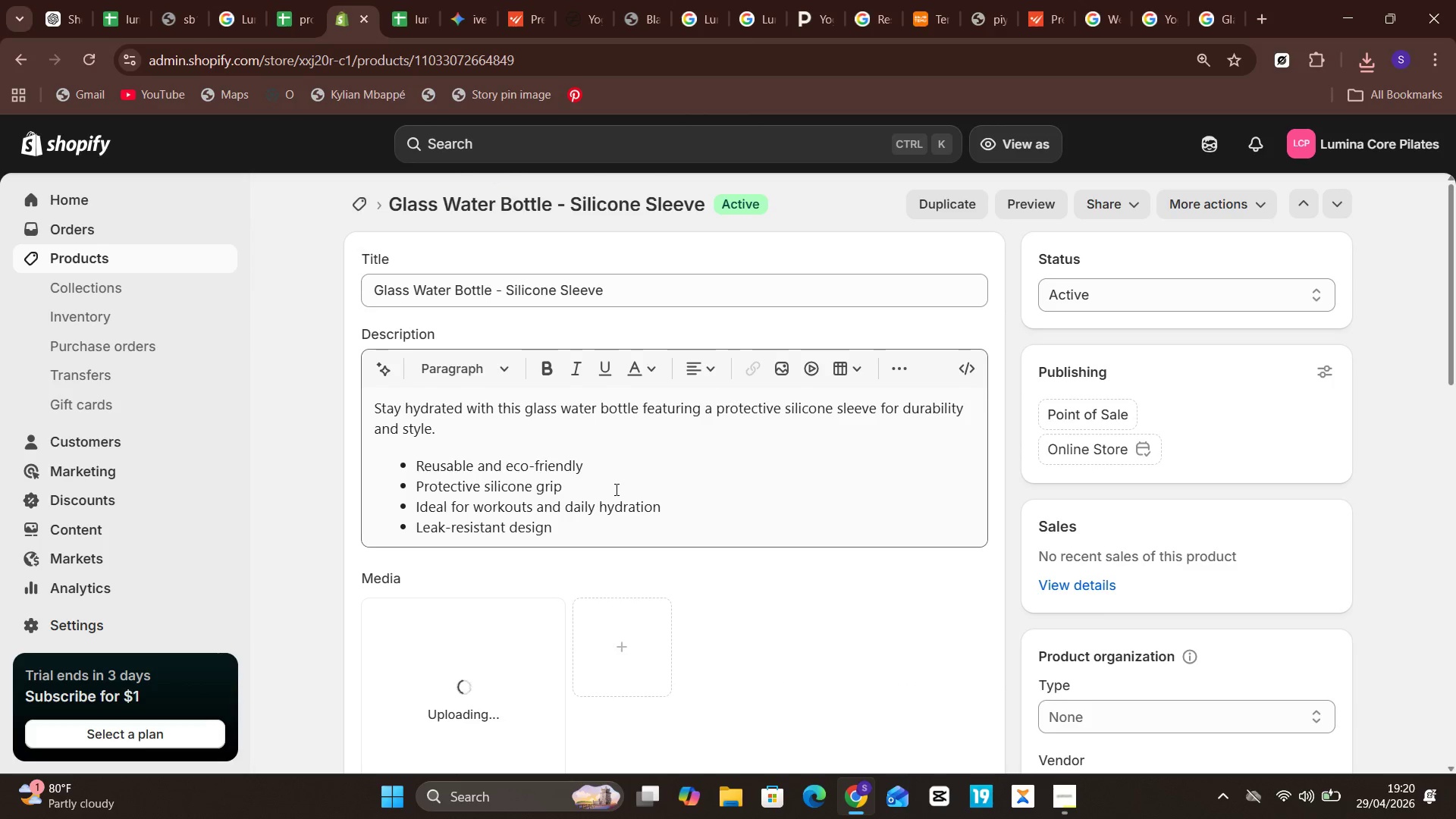 
left_click([1037, 151])
 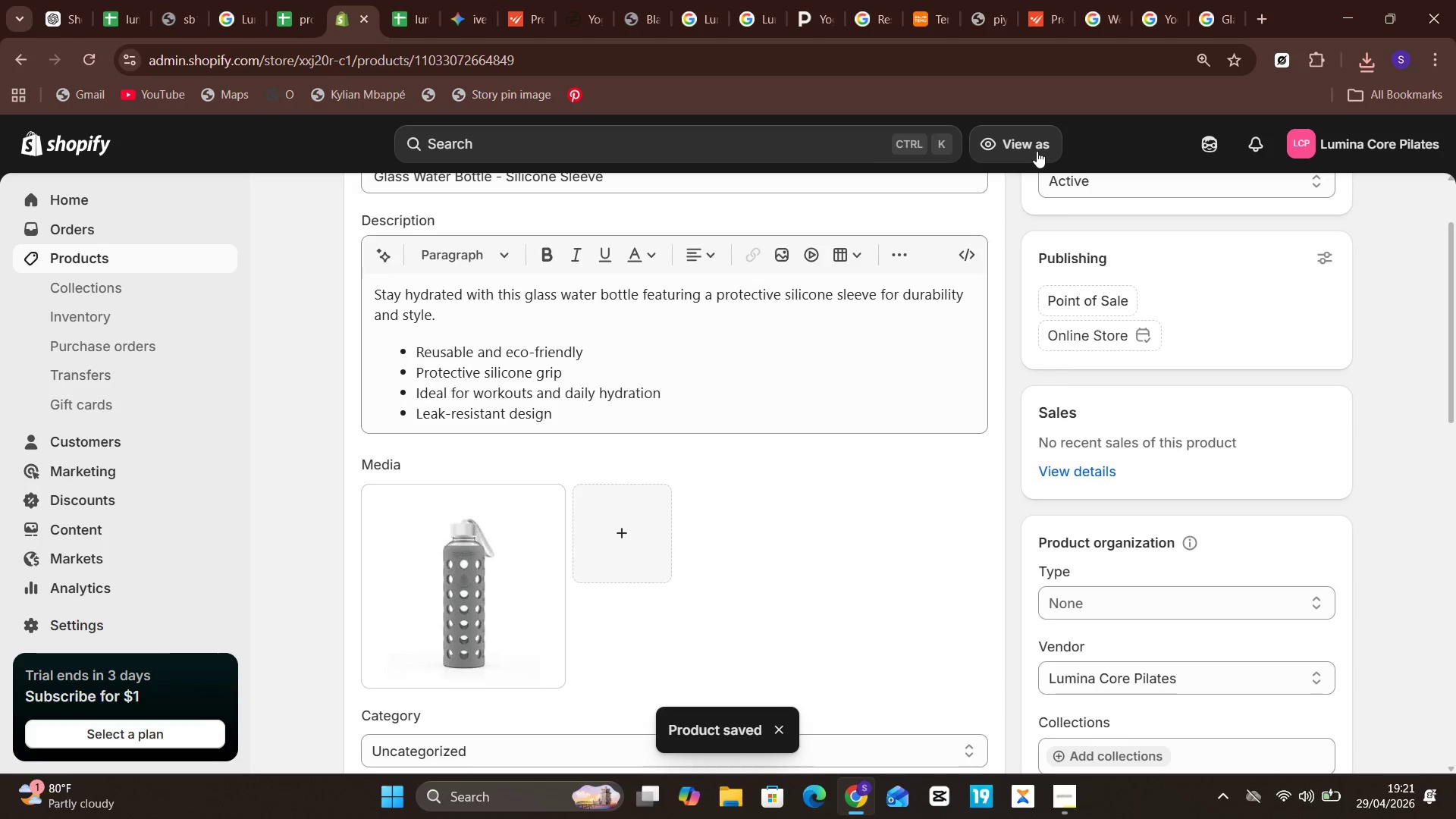 
wait(7.0)
 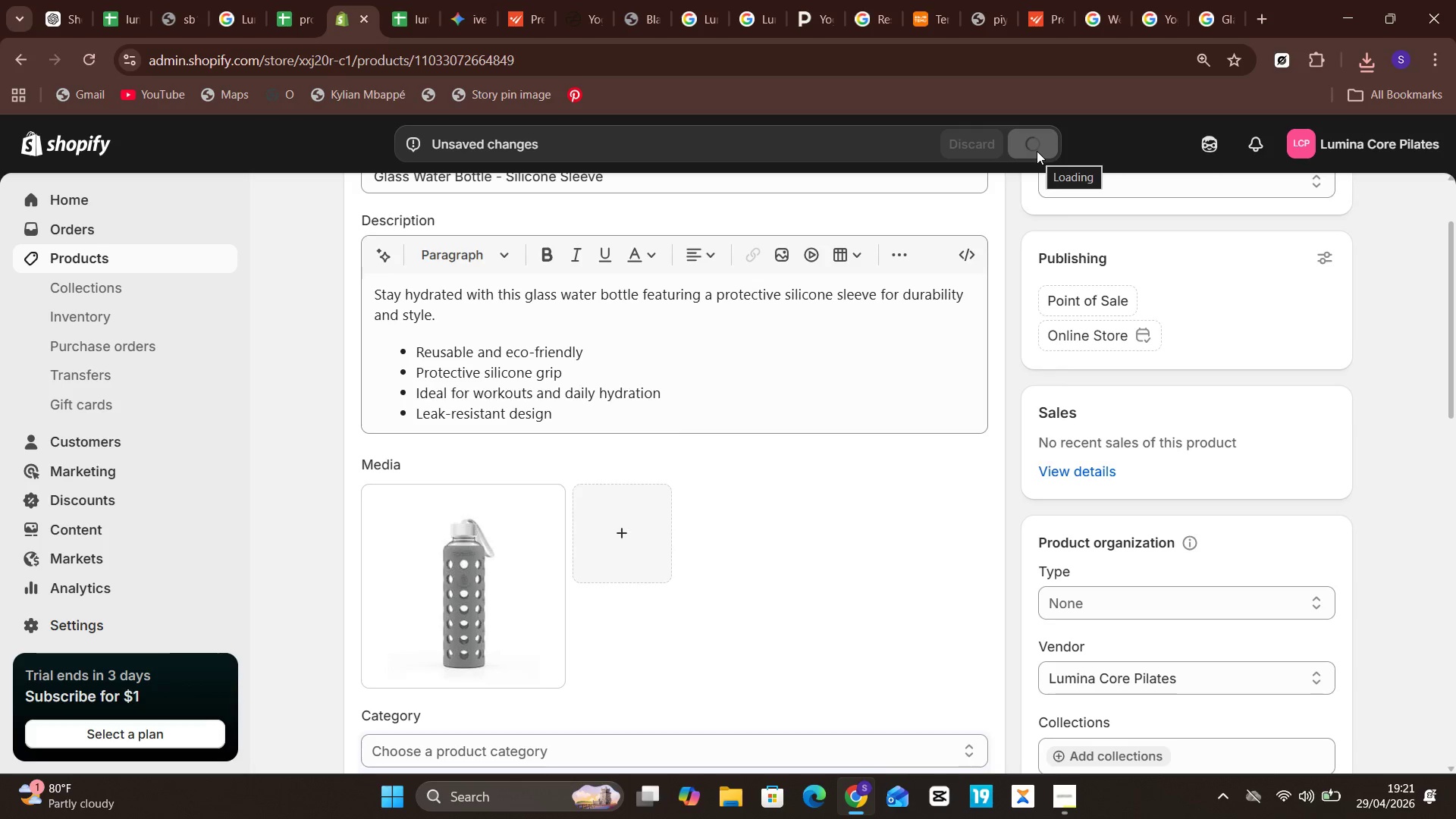 
left_click([124, 260])
 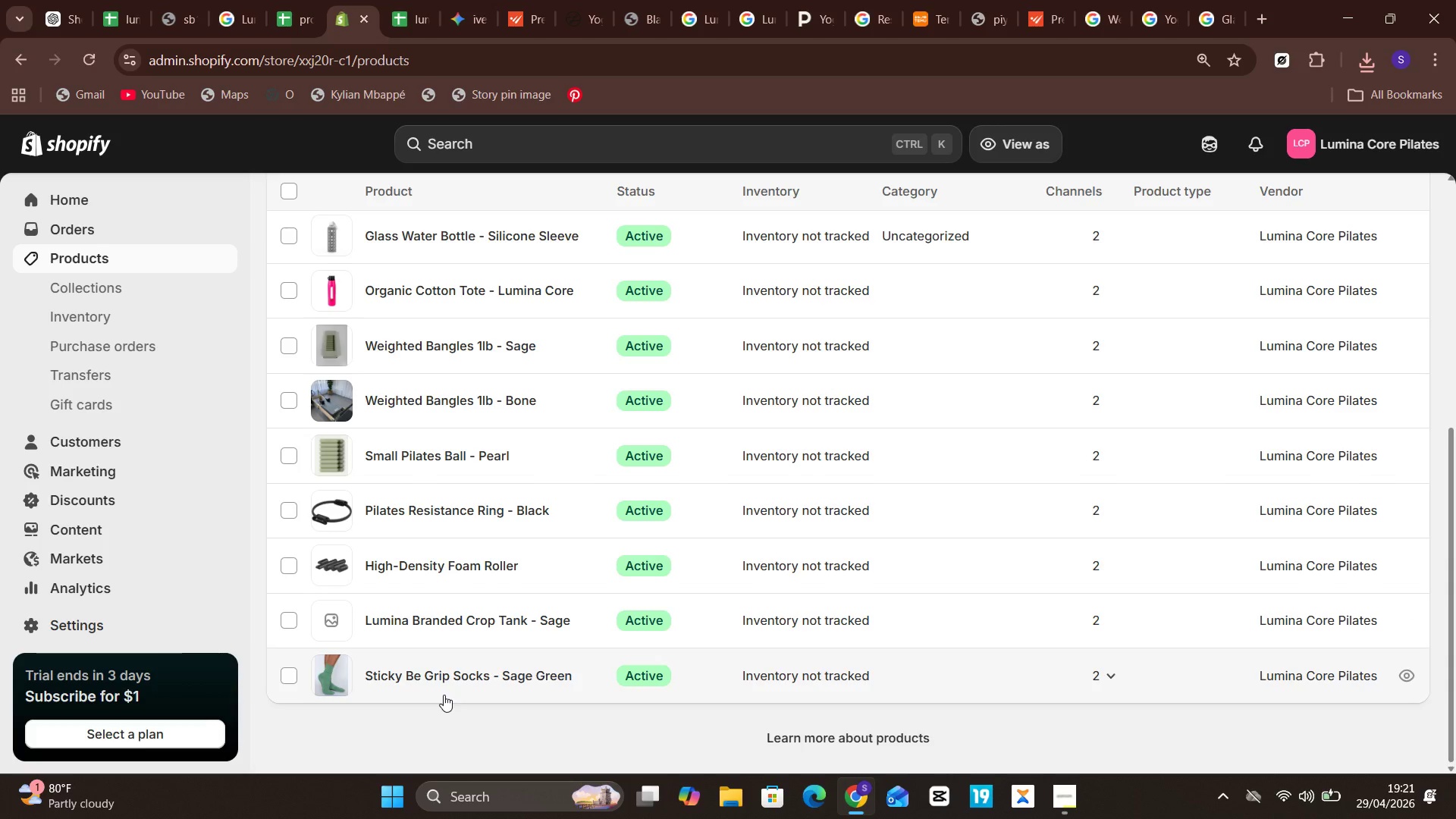 
wait(7.77)
 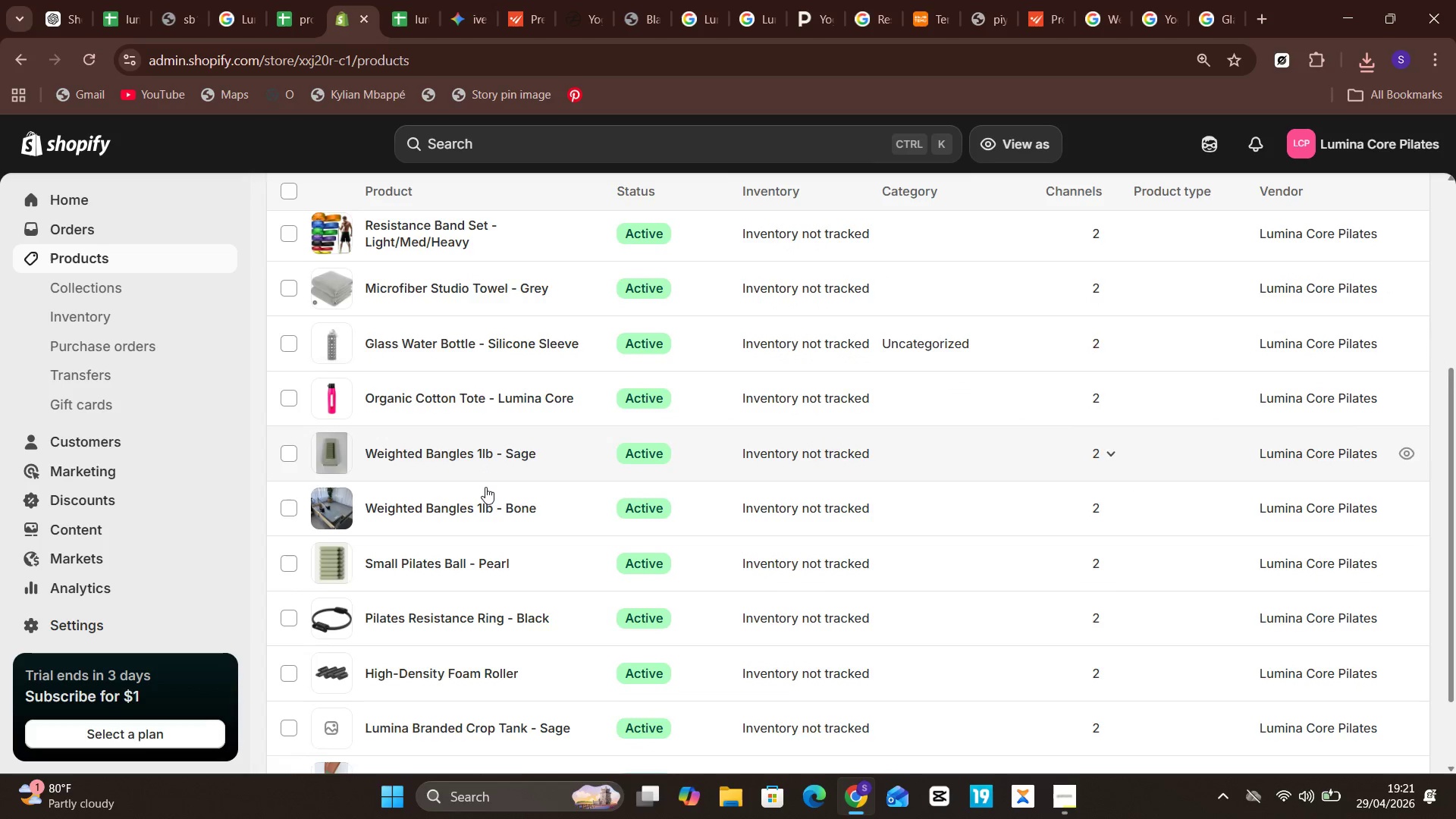 
left_click([473, 626])
 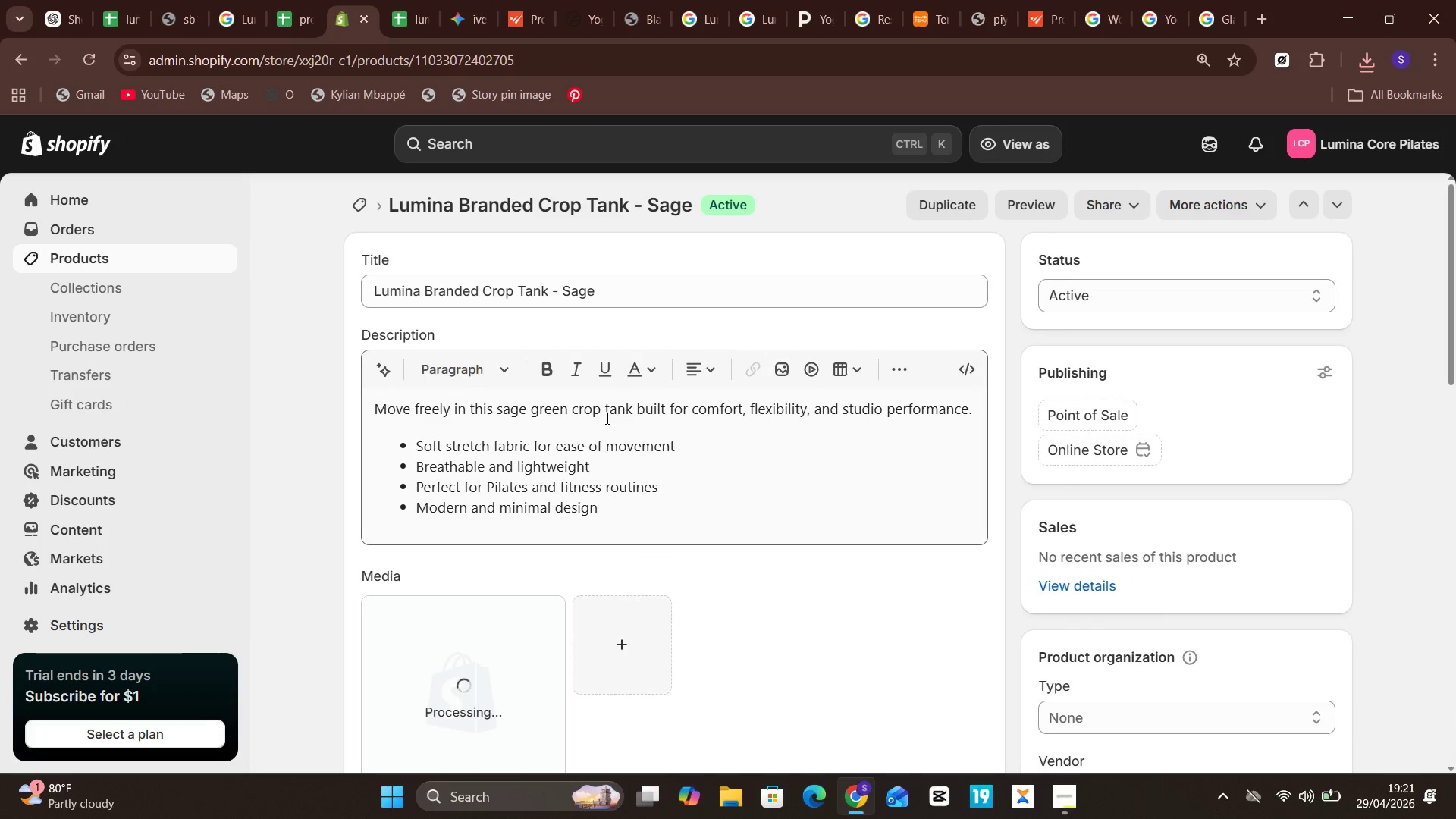 
left_click([647, 296])
 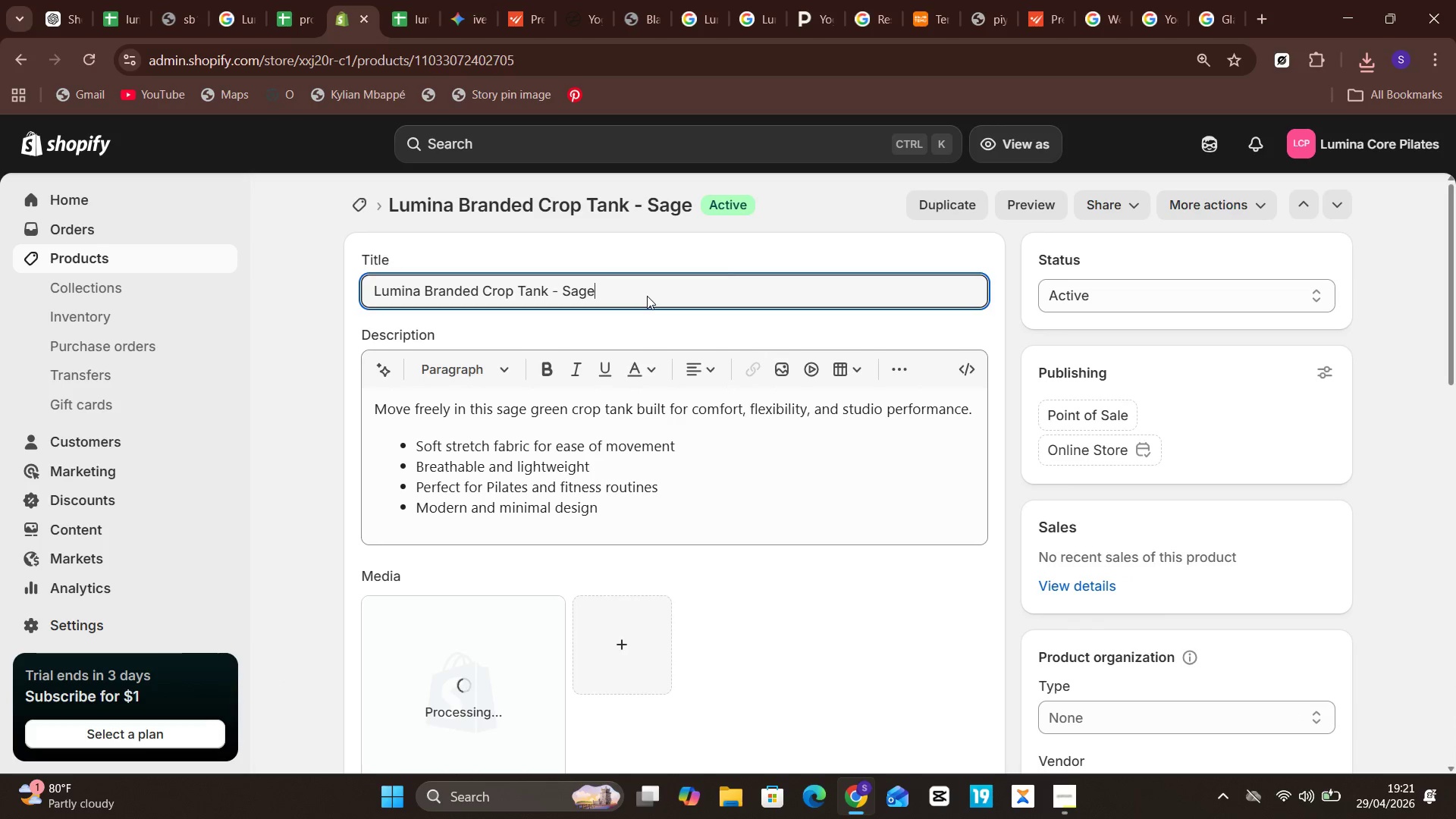 
left_click([647, 296])
 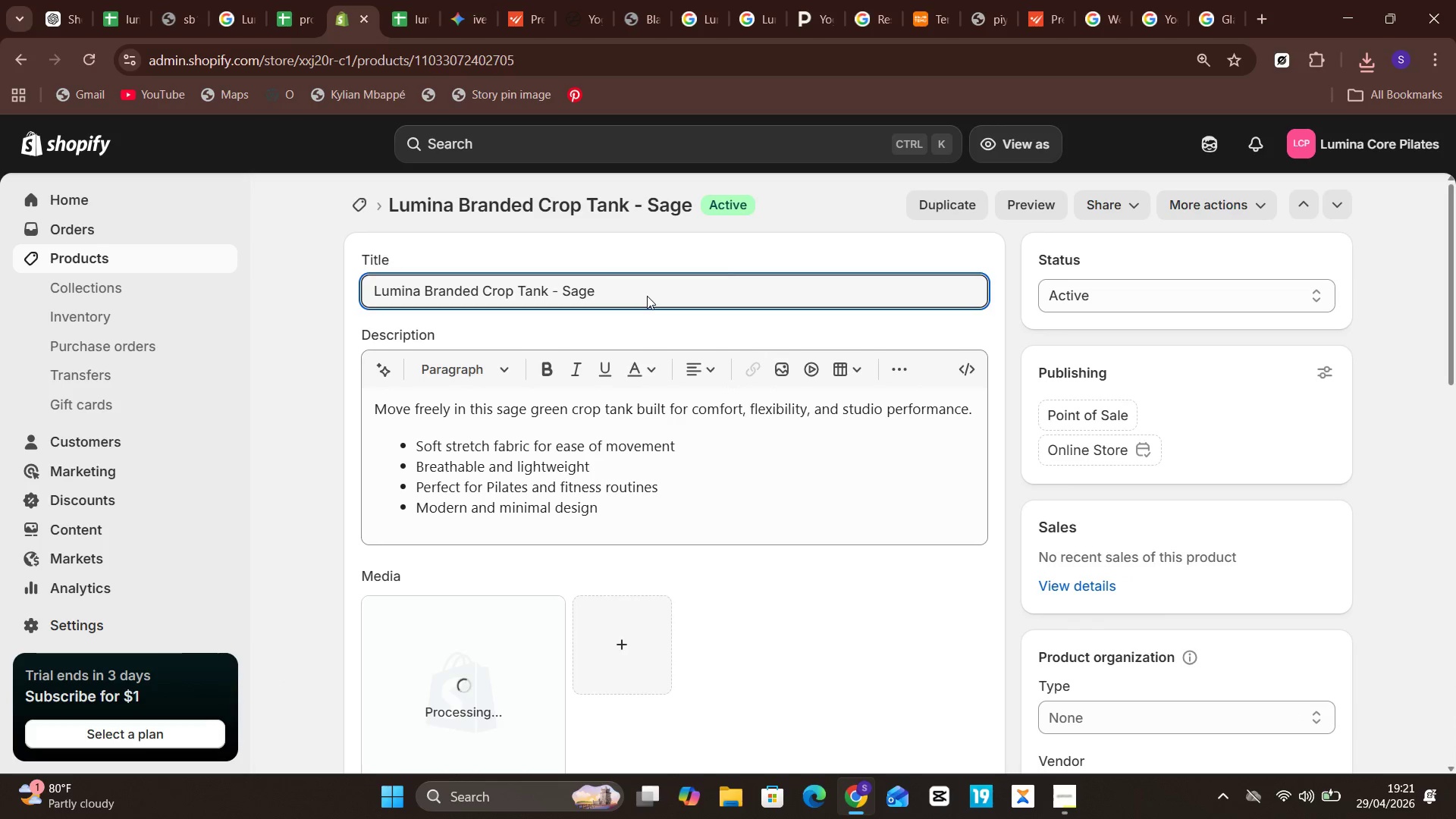 
key(Control+A)
 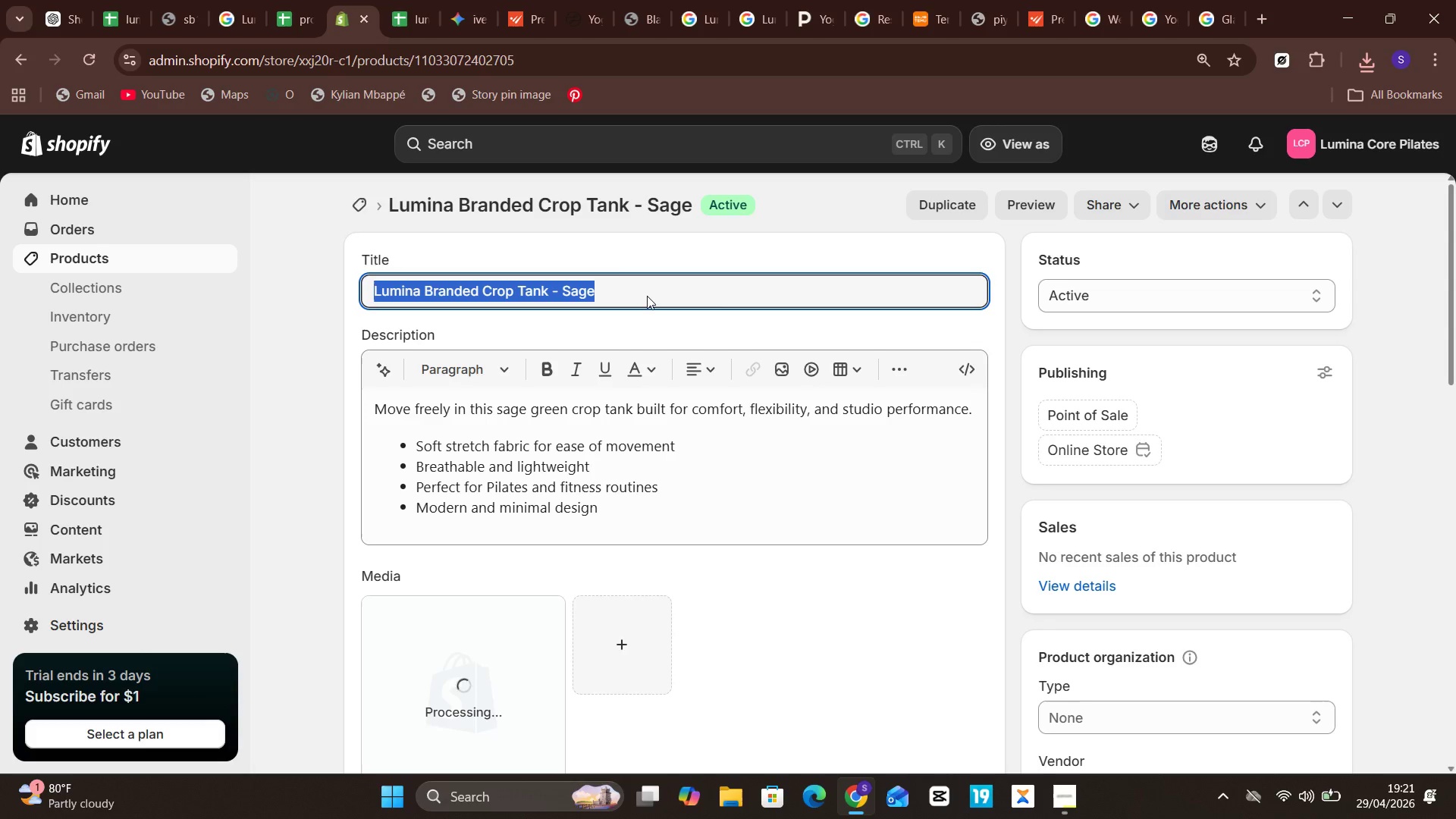 
key(Control+C)
 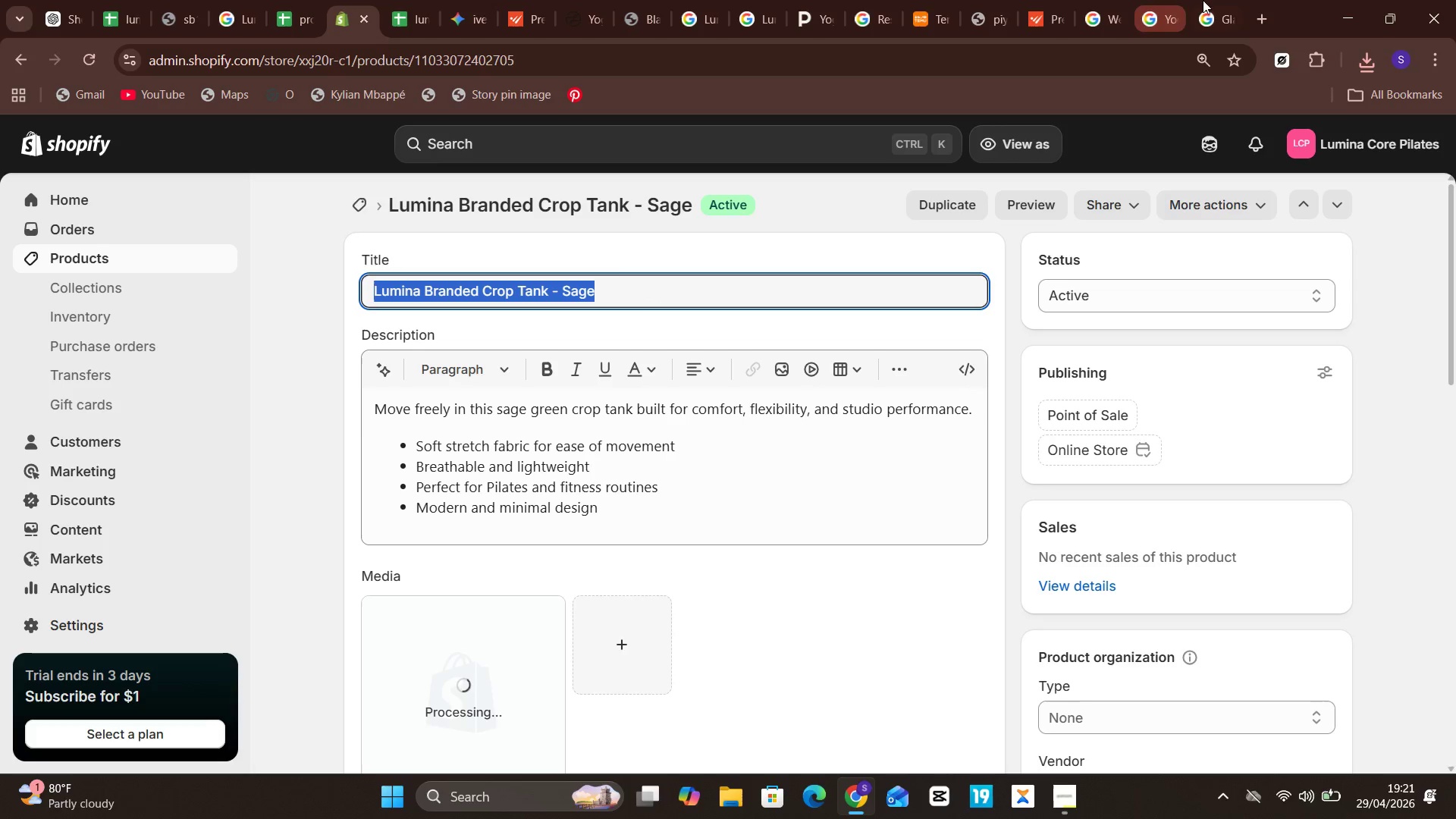 
left_click([1212, 0])
 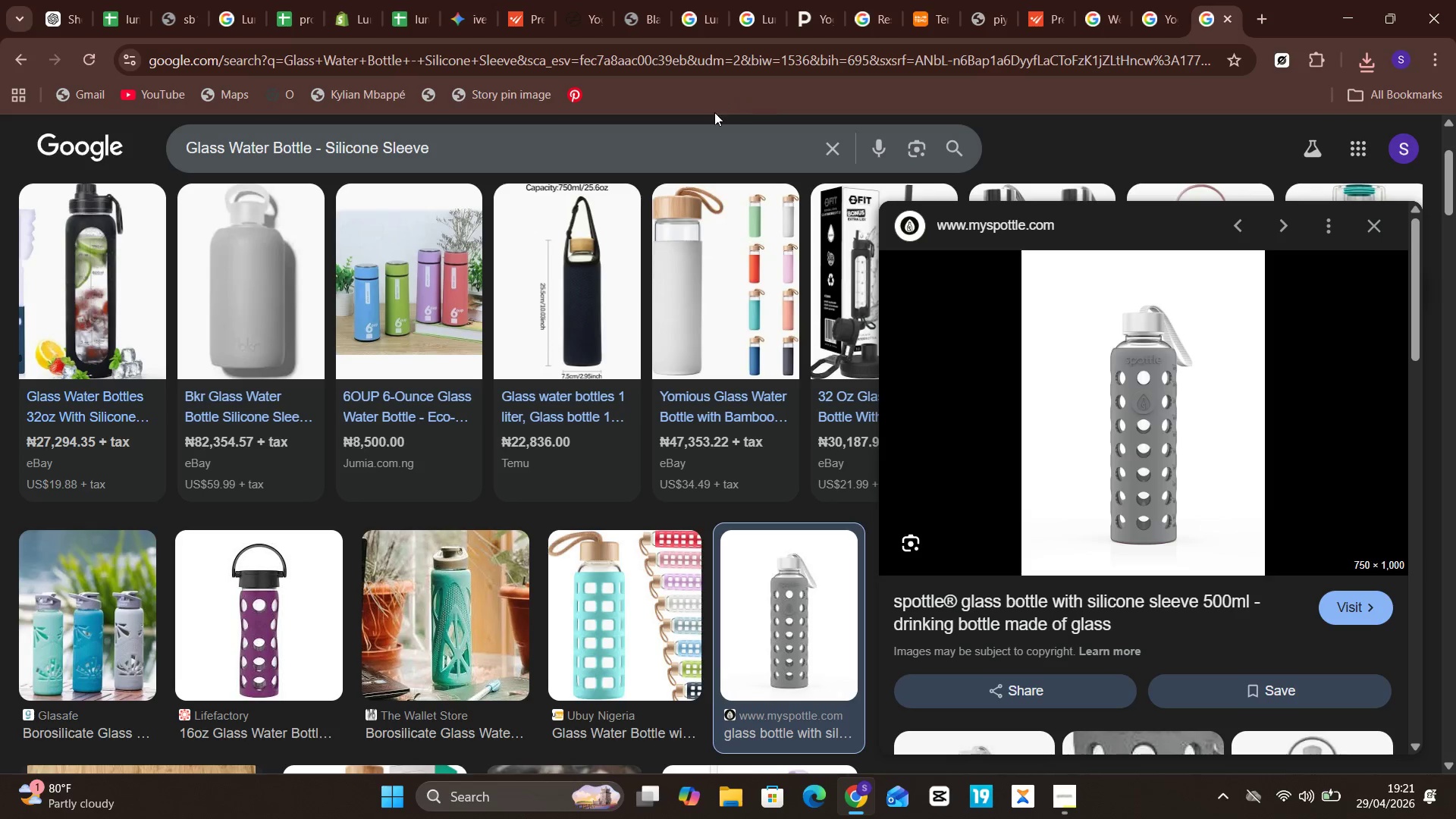 
left_click([700, 149])
 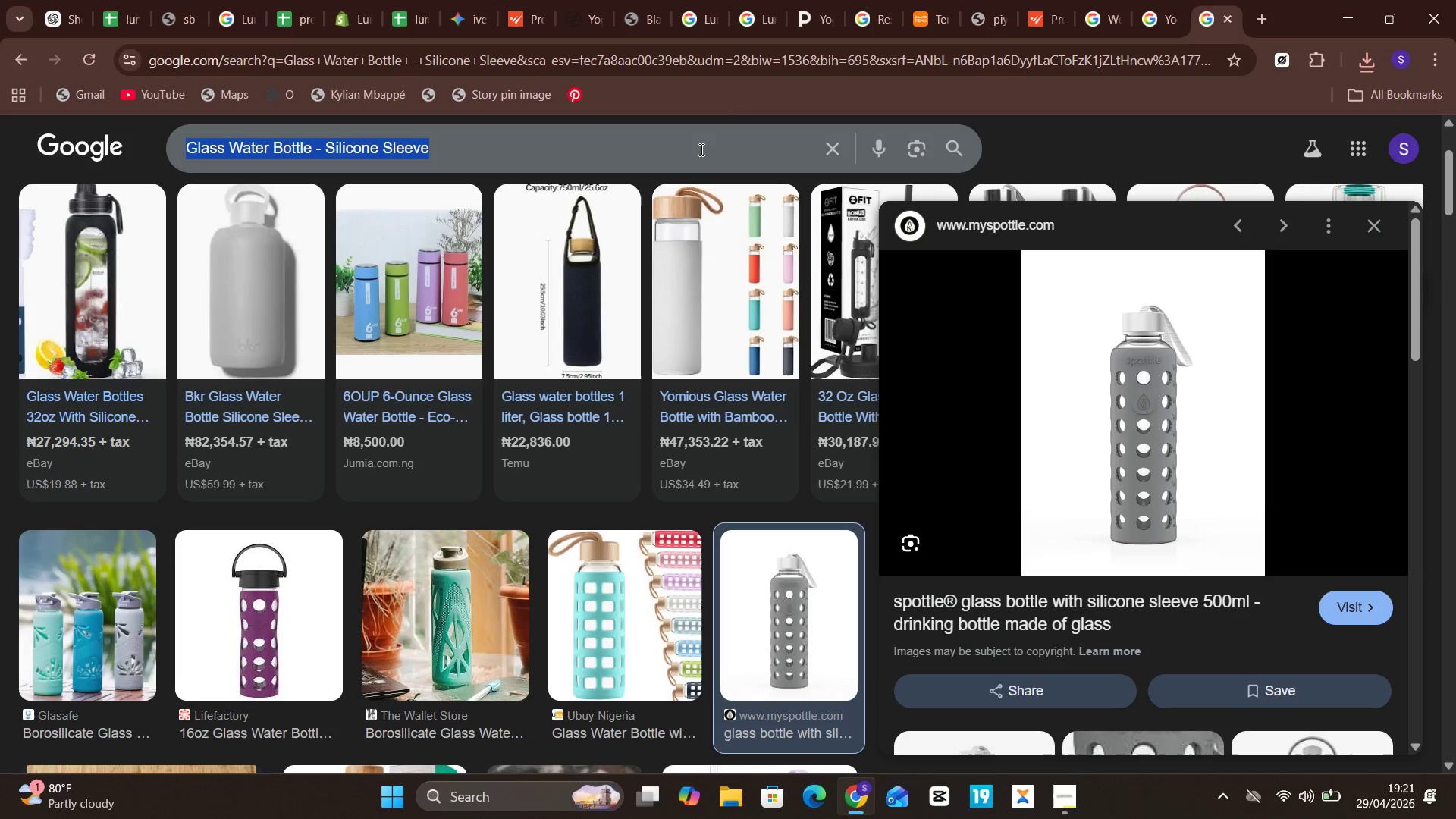 
key(Control+A)
 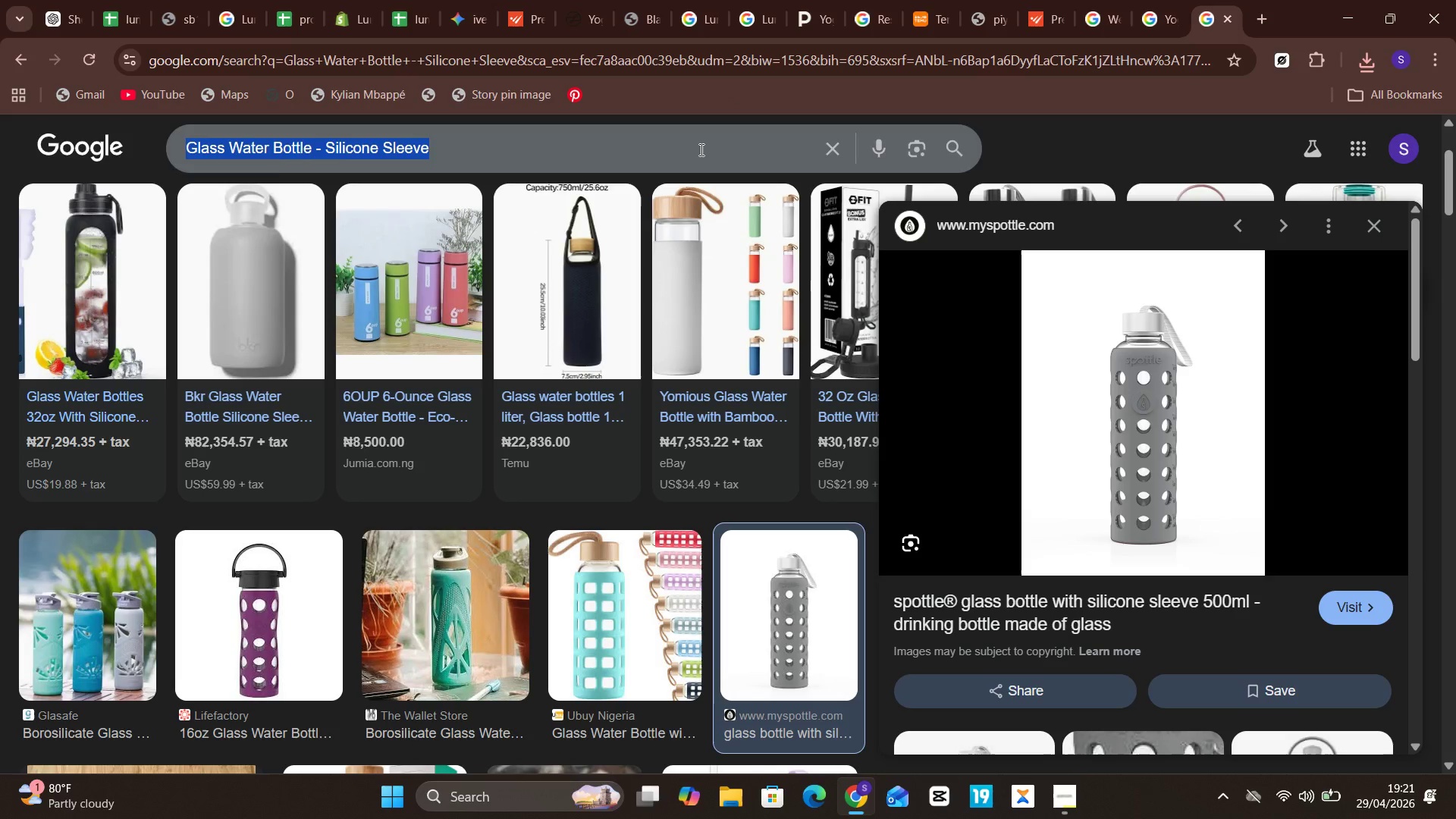 
key(Control+V)
 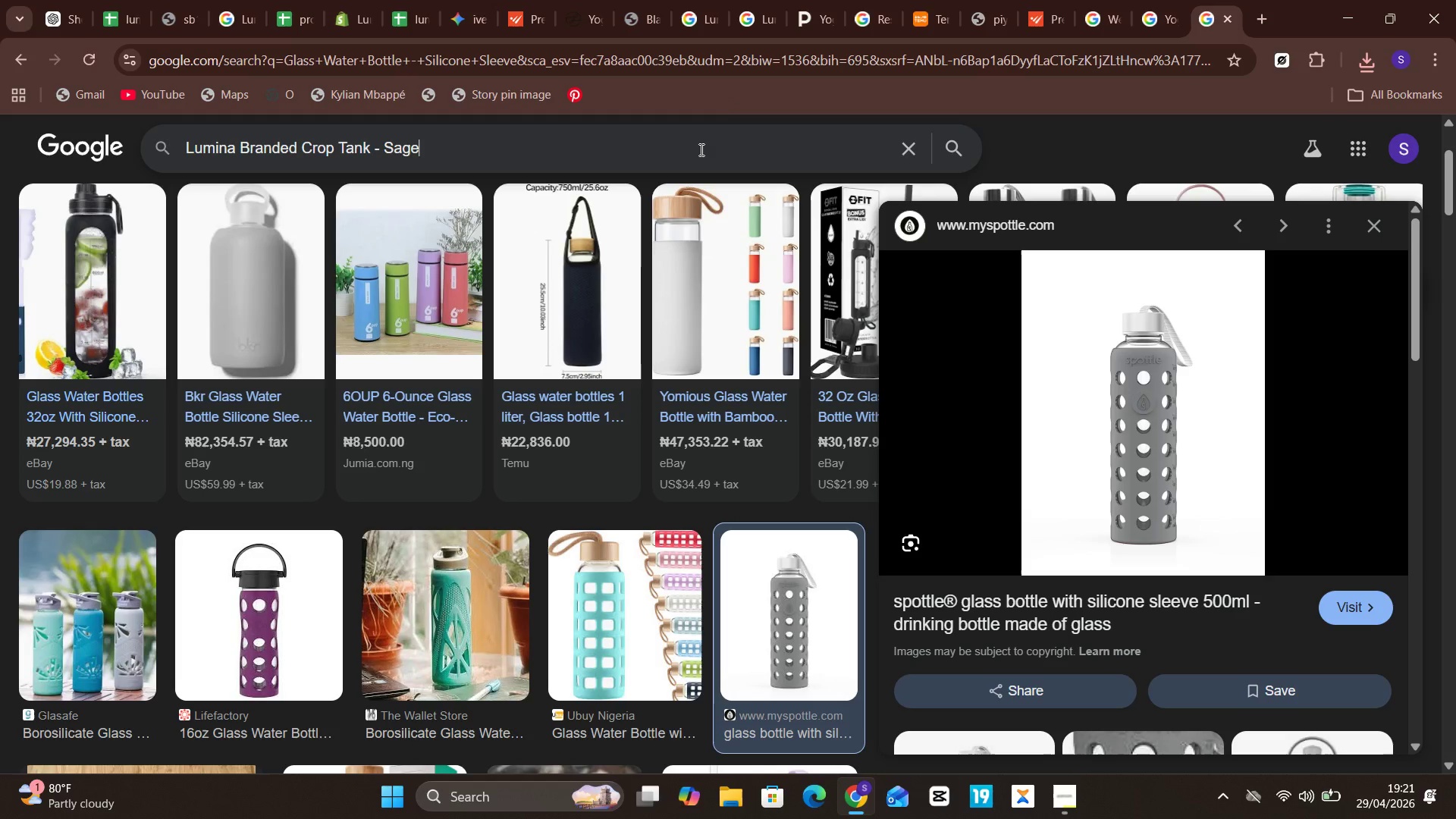 
key(Enter)
 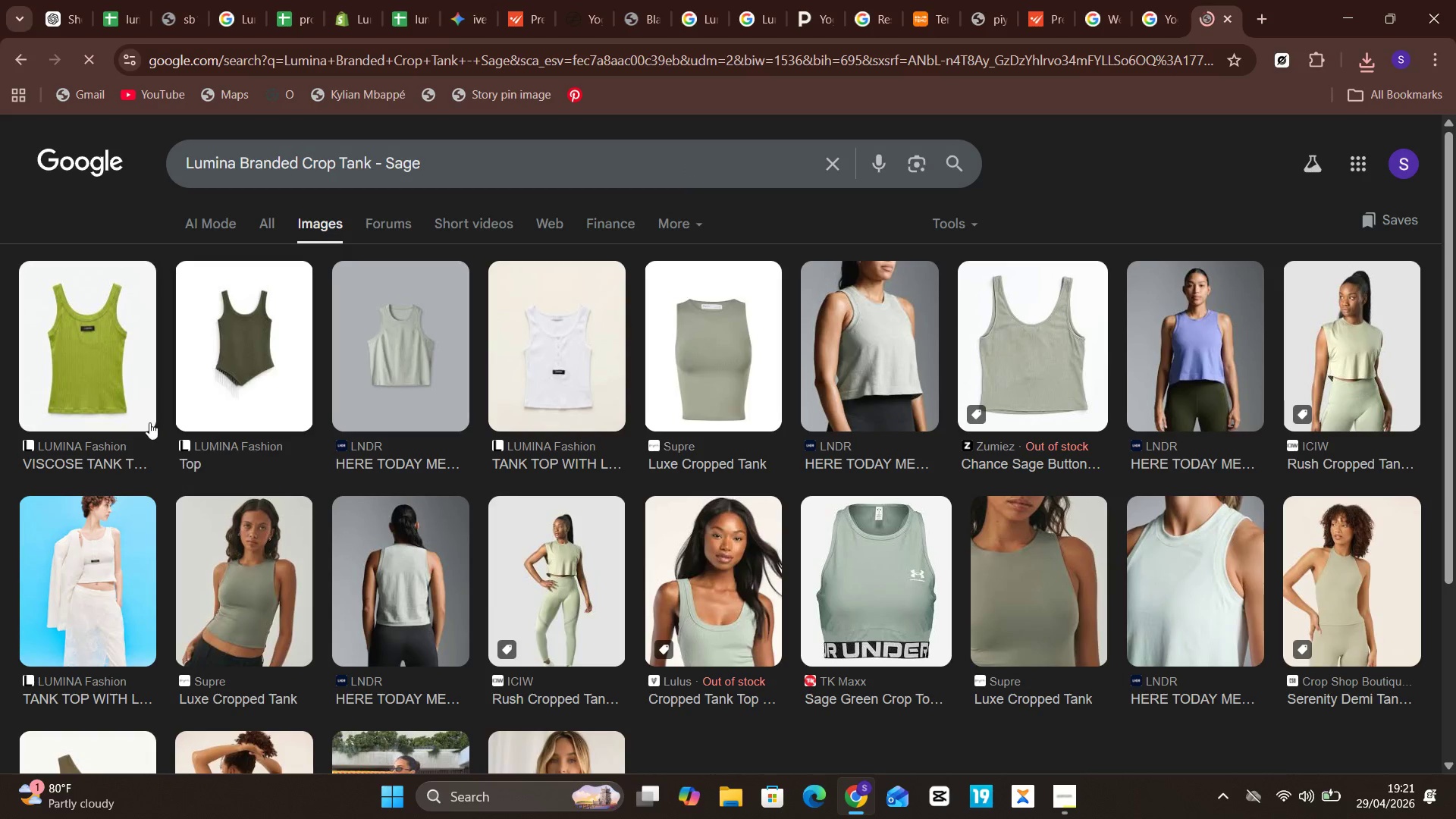 
left_click([109, 384])
 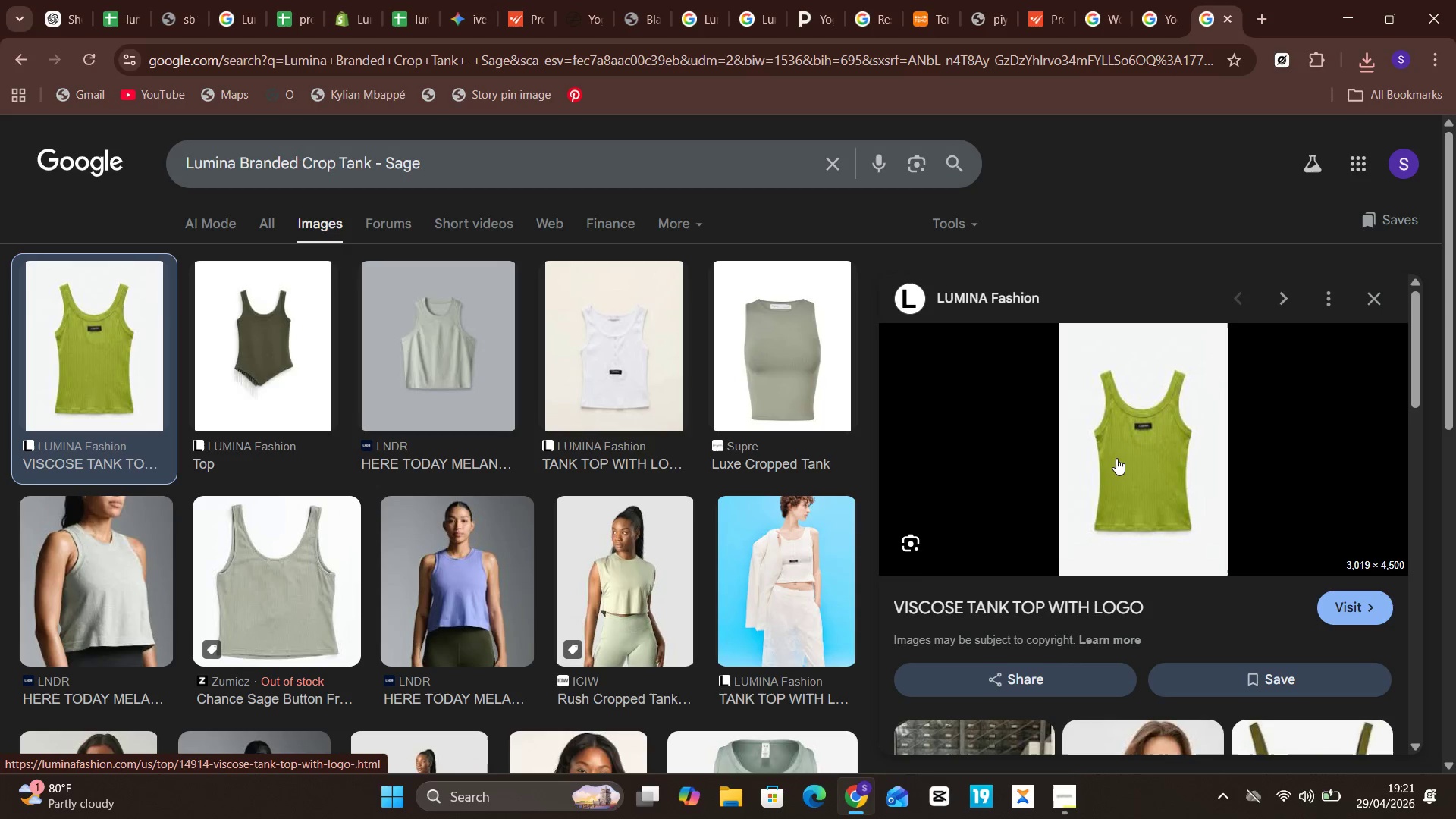 
right_click([1131, 454])
 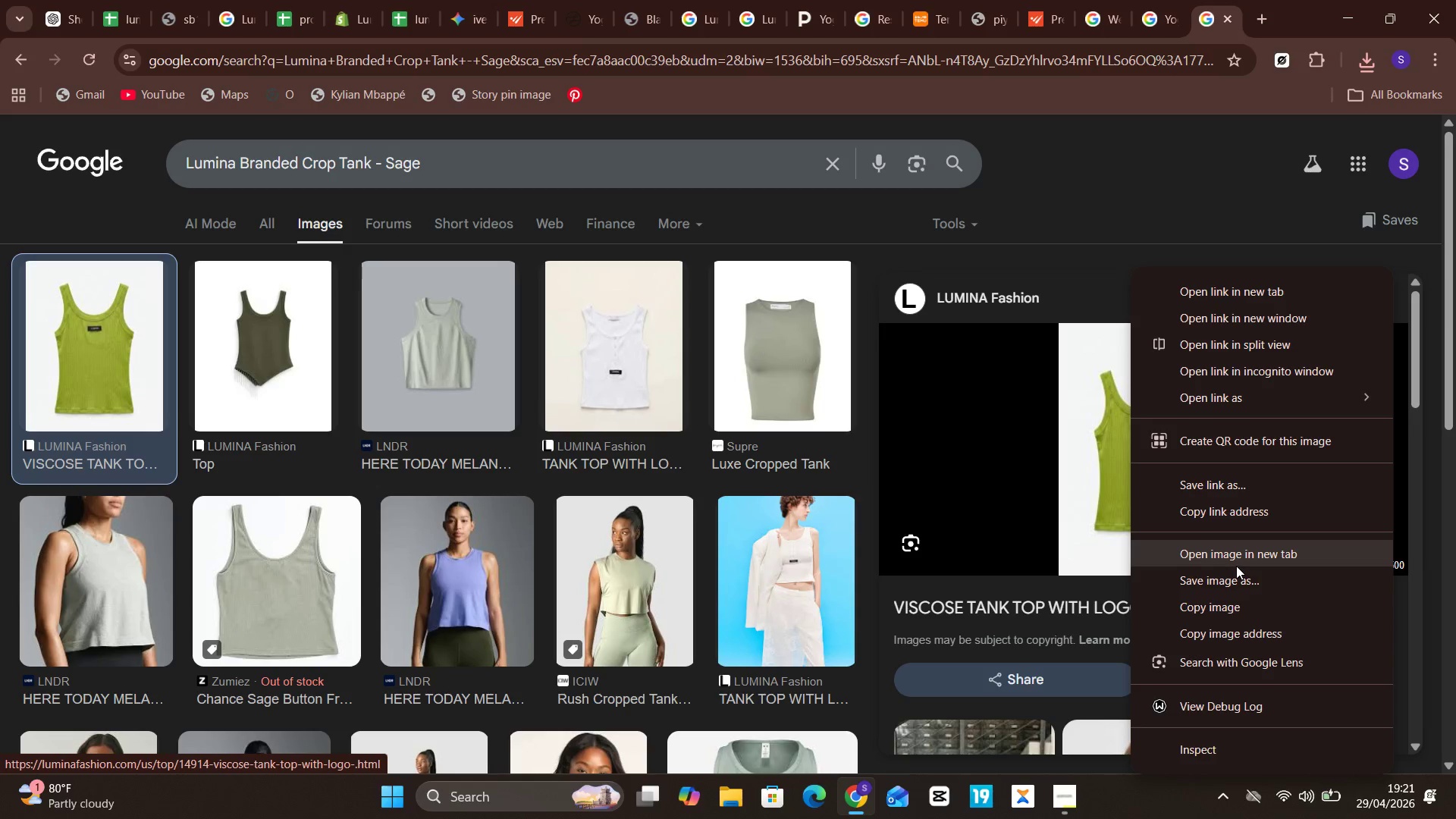 
left_click([1237, 575])
 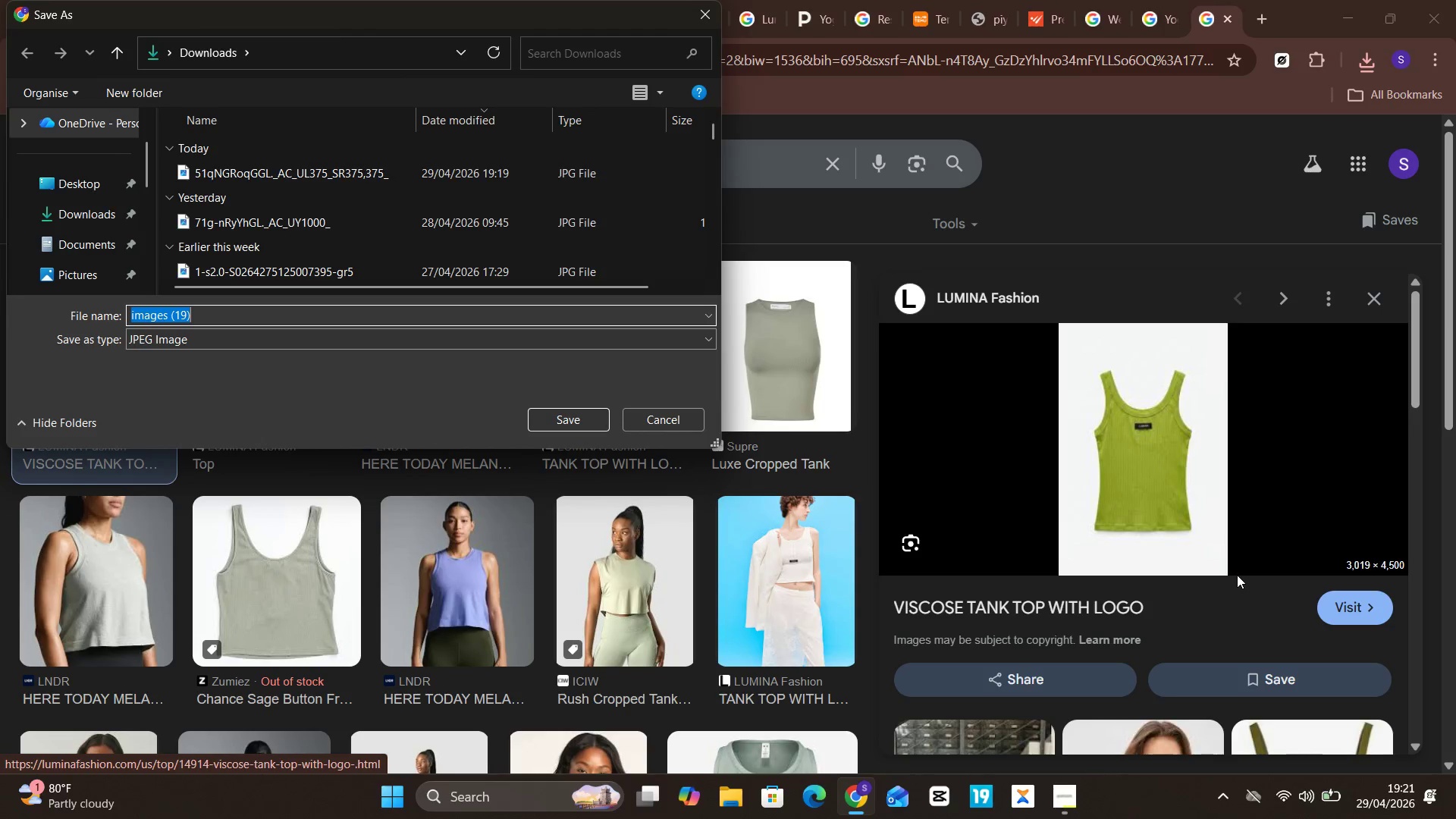 
key(Enter)
 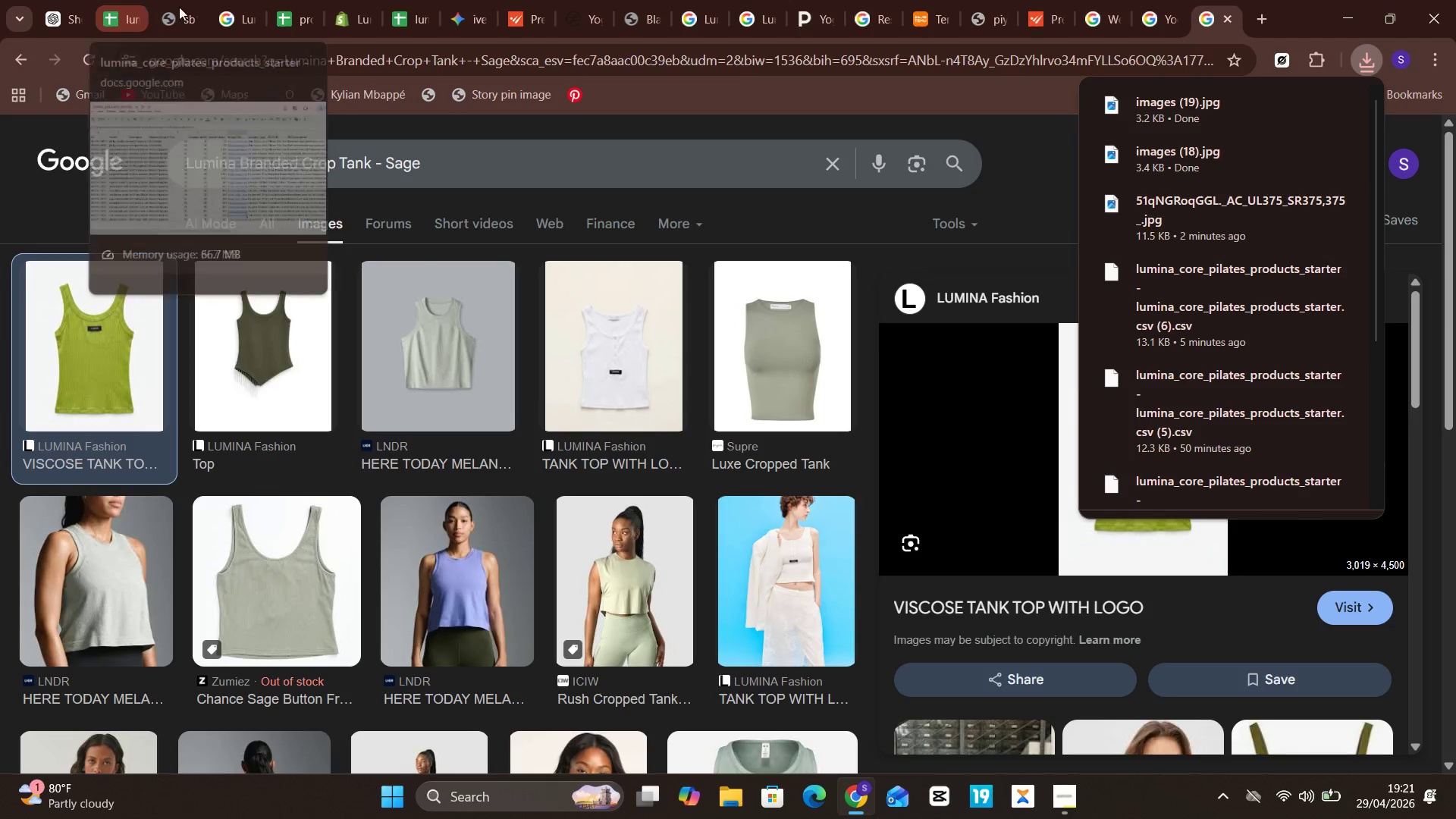 
left_click([359, 5])
 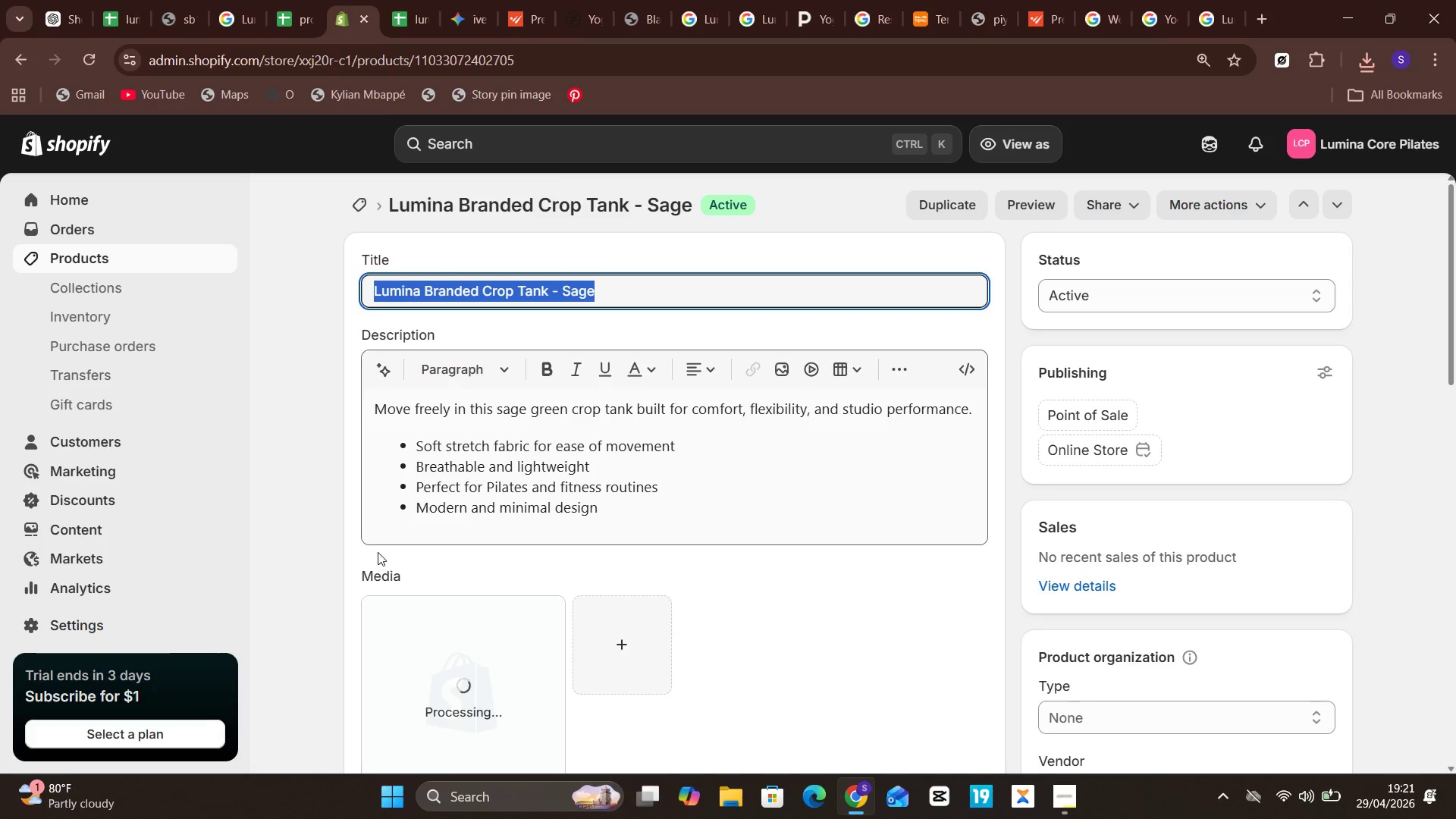 
left_click([469, 665])
 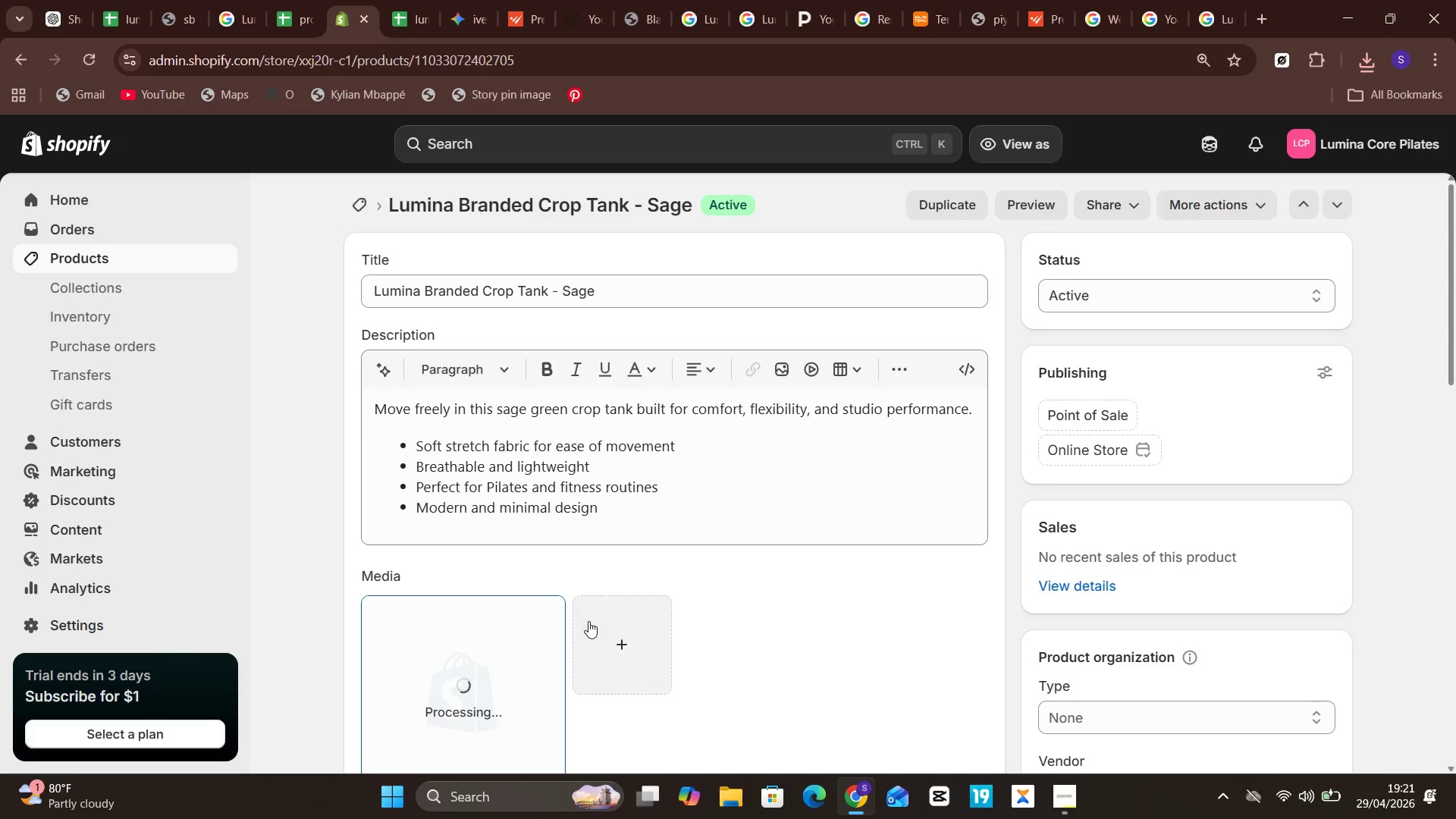 
left_click([495, 627])
 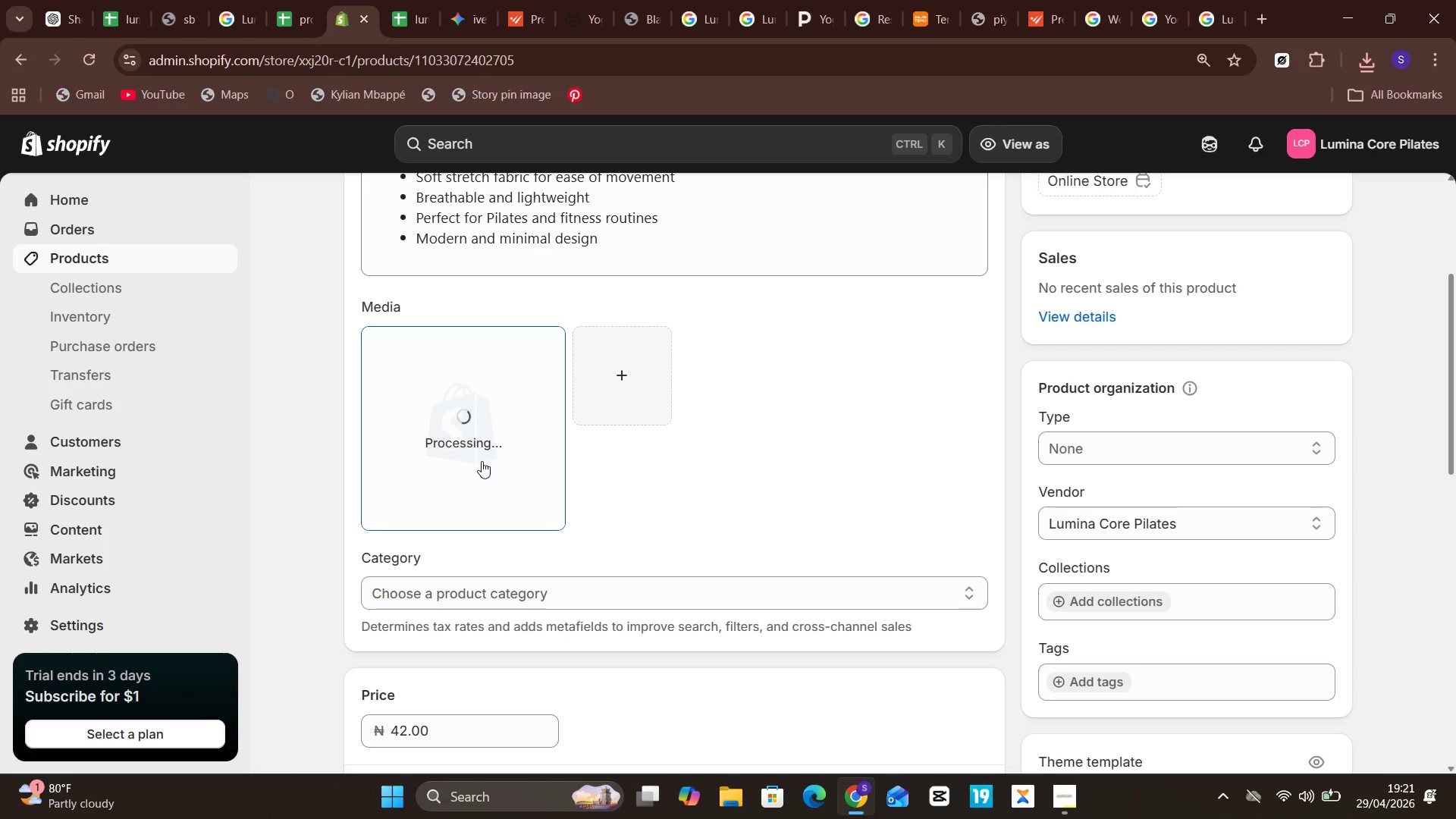 
double_click([482, 461])
 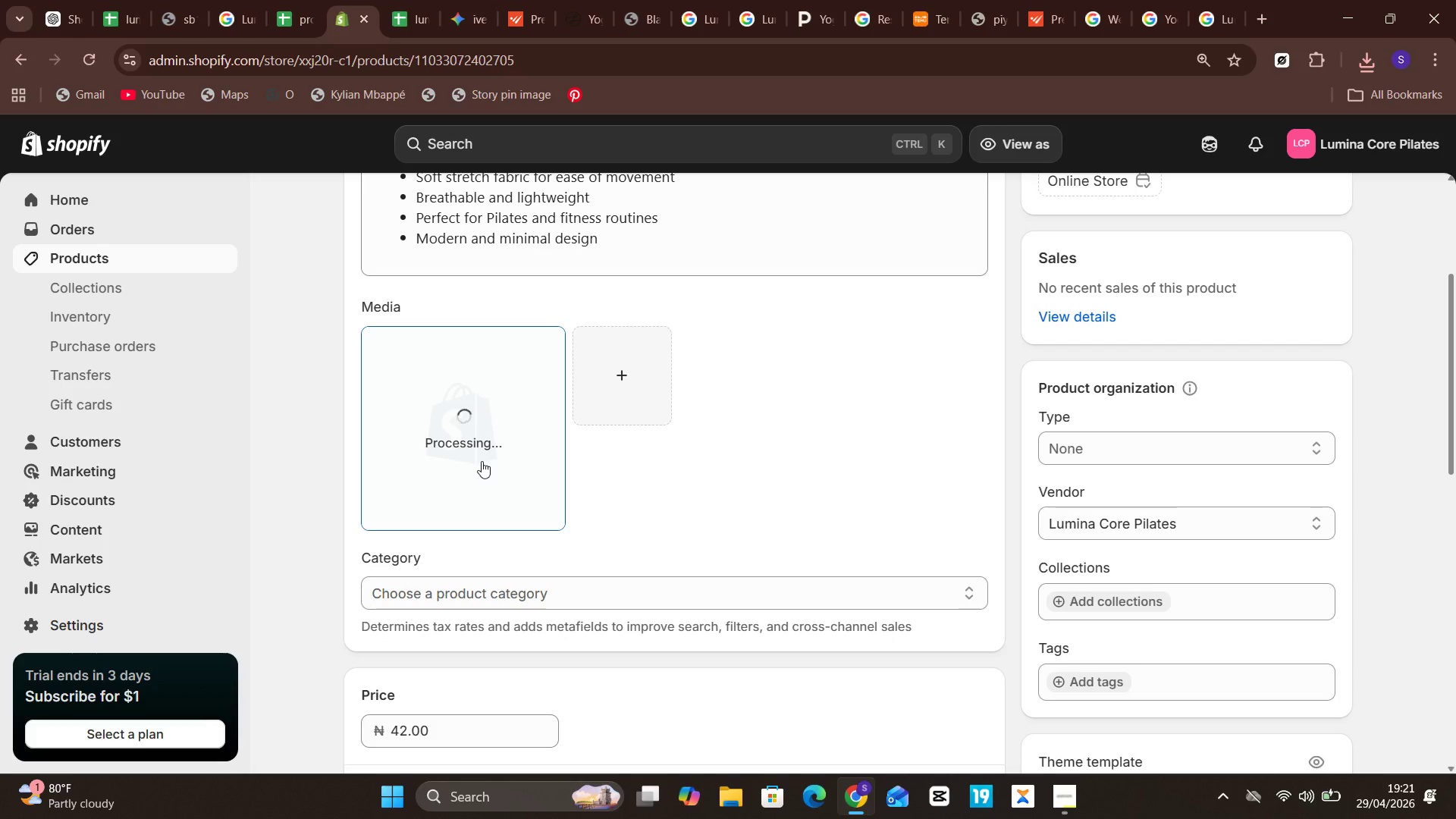 
triple_click([482, 461])
 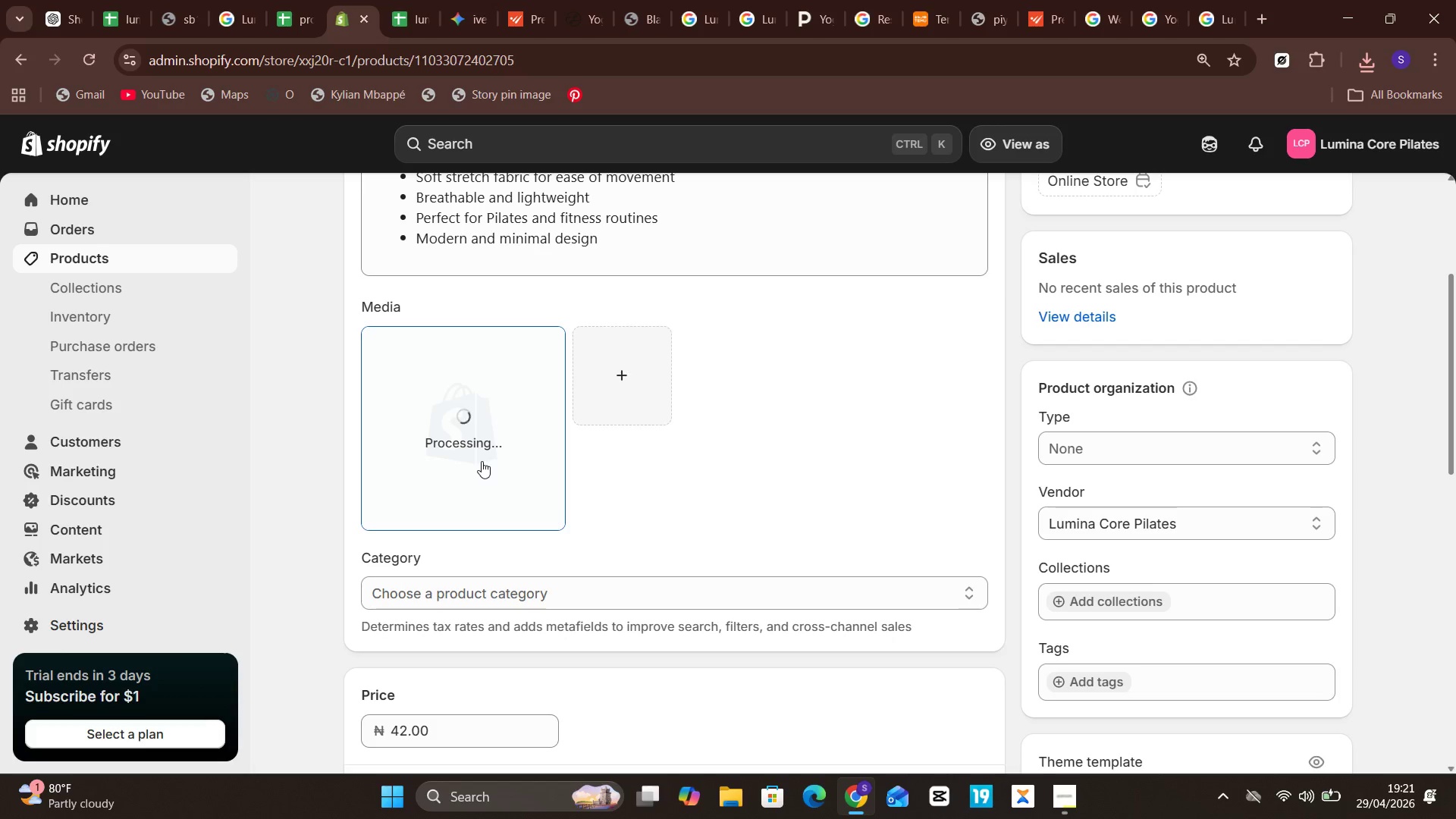 
triple_click([482, 461])
 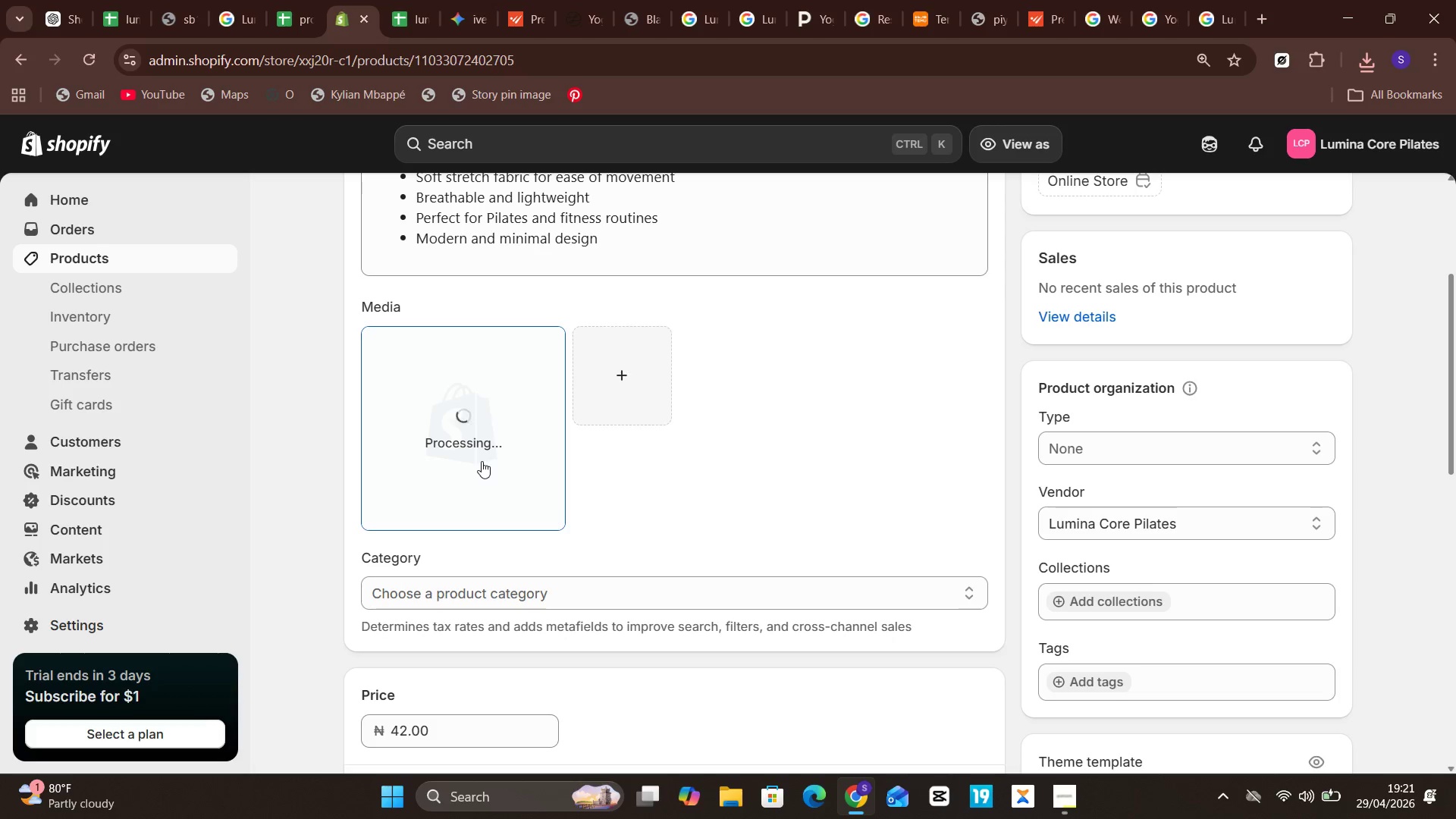 
triple_click([482, 461])
 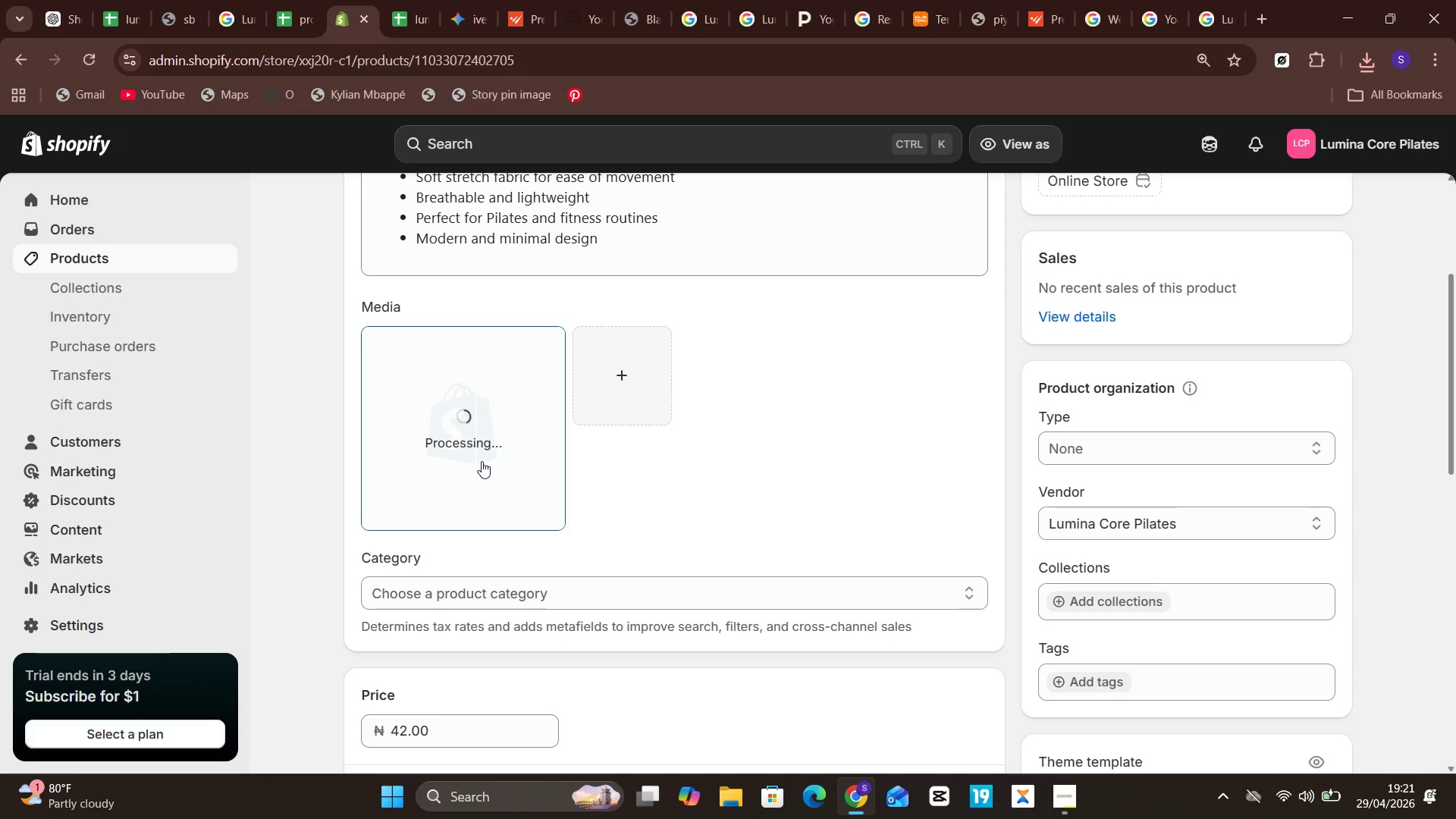 
triple_click([482, 461])
 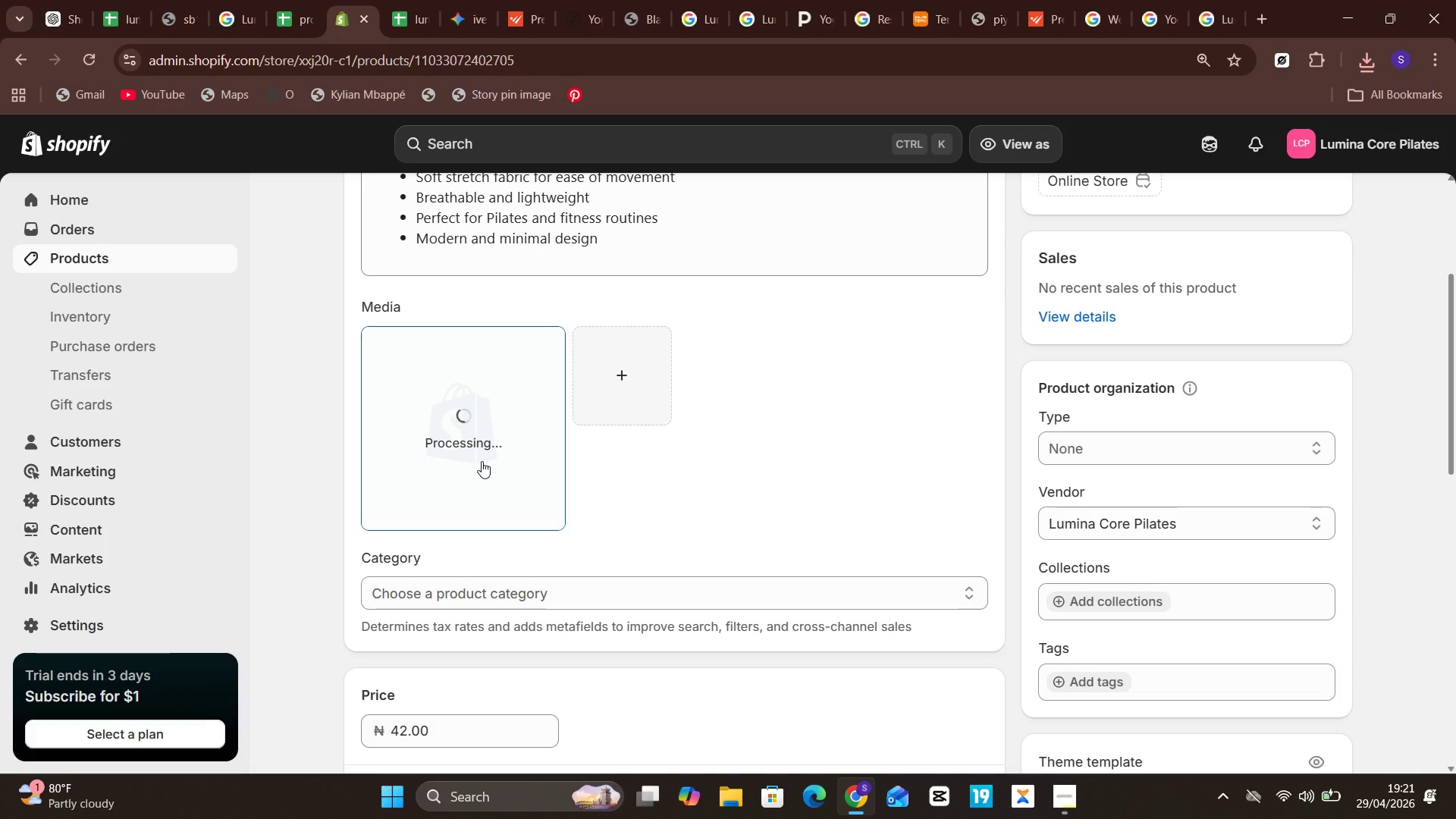 
triple_click([482, 461])
 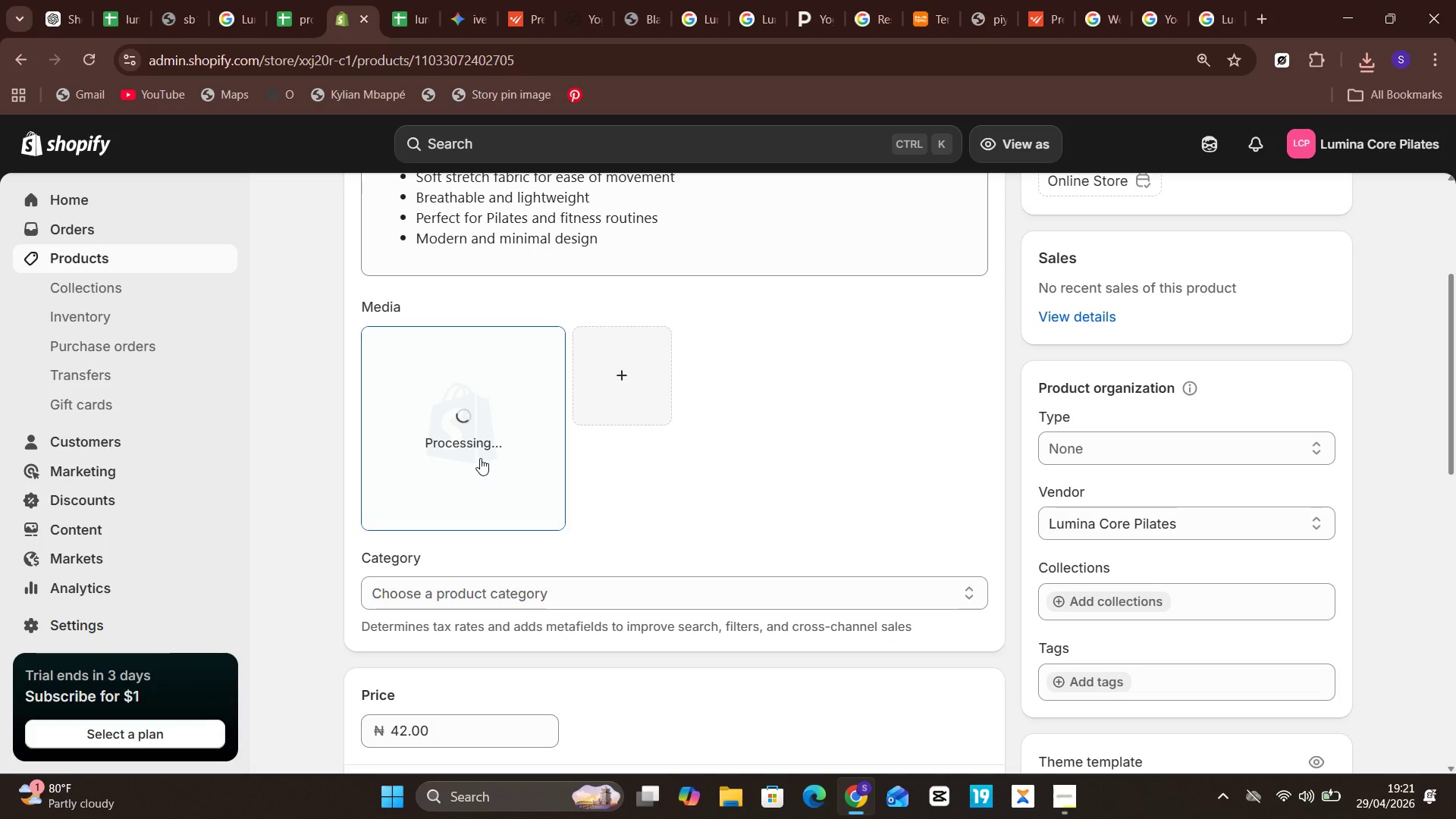 
left_click([458, 410])
 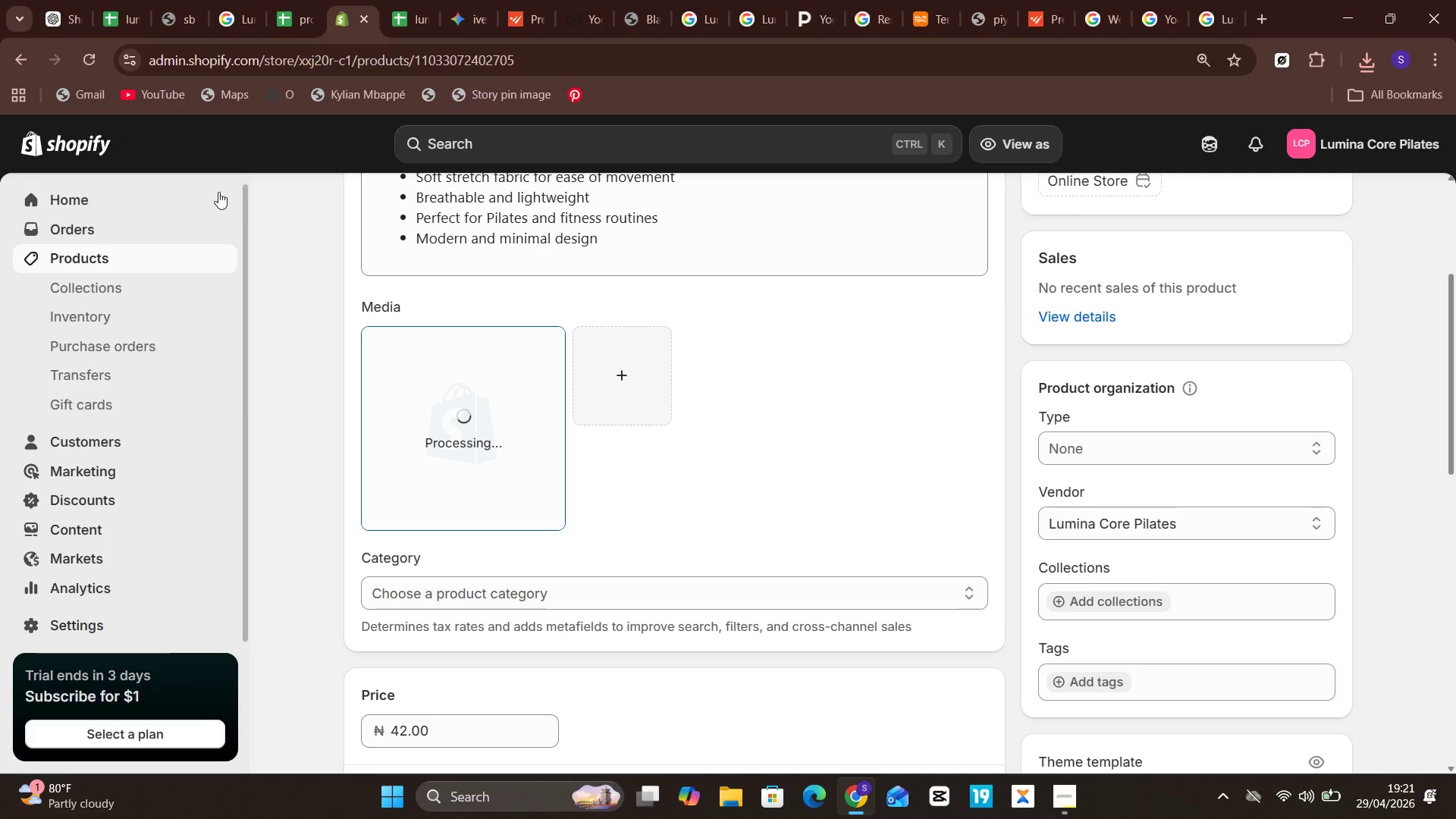 
left_click([116, 158])
 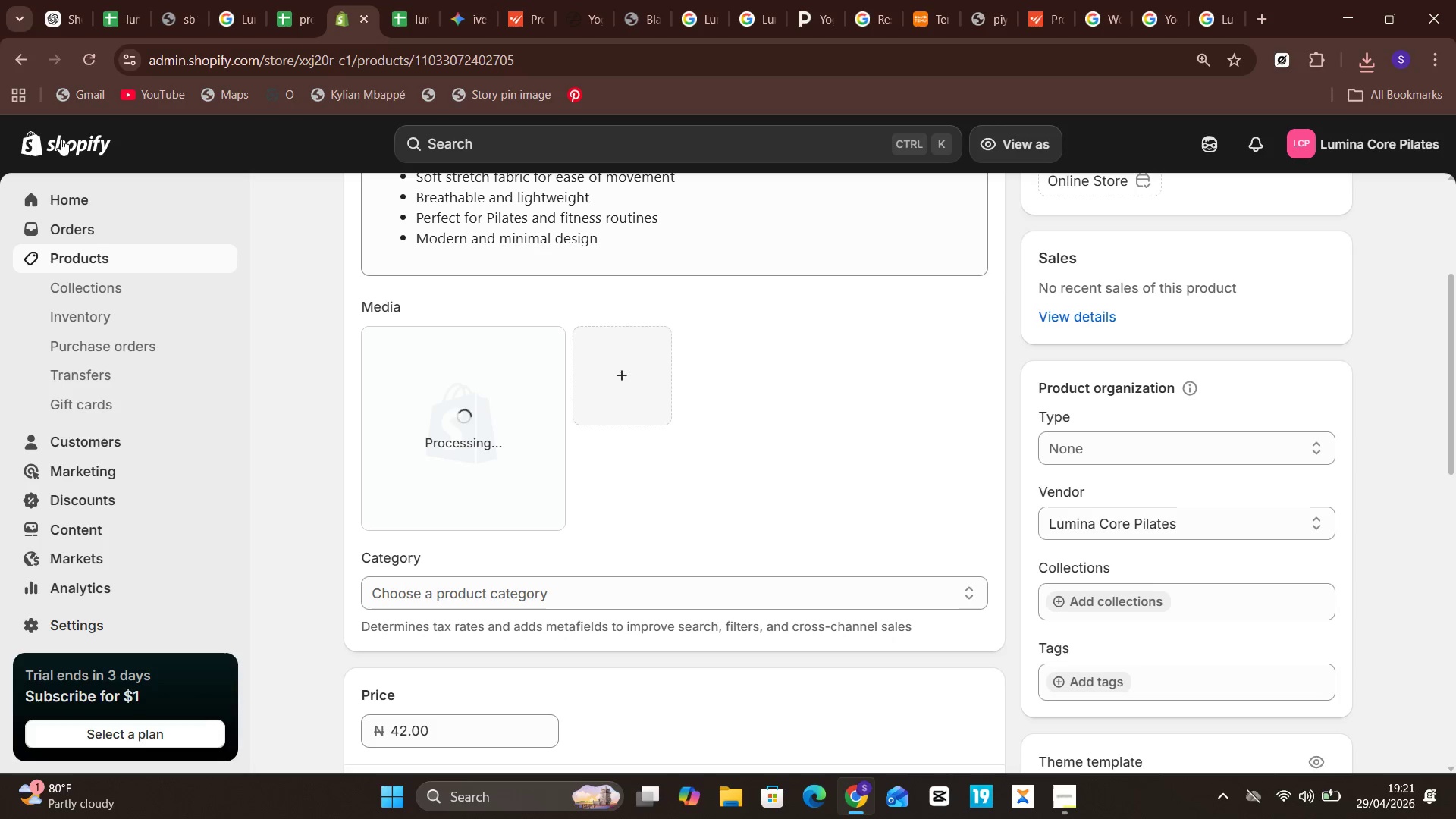 
left_click([61, 139])
 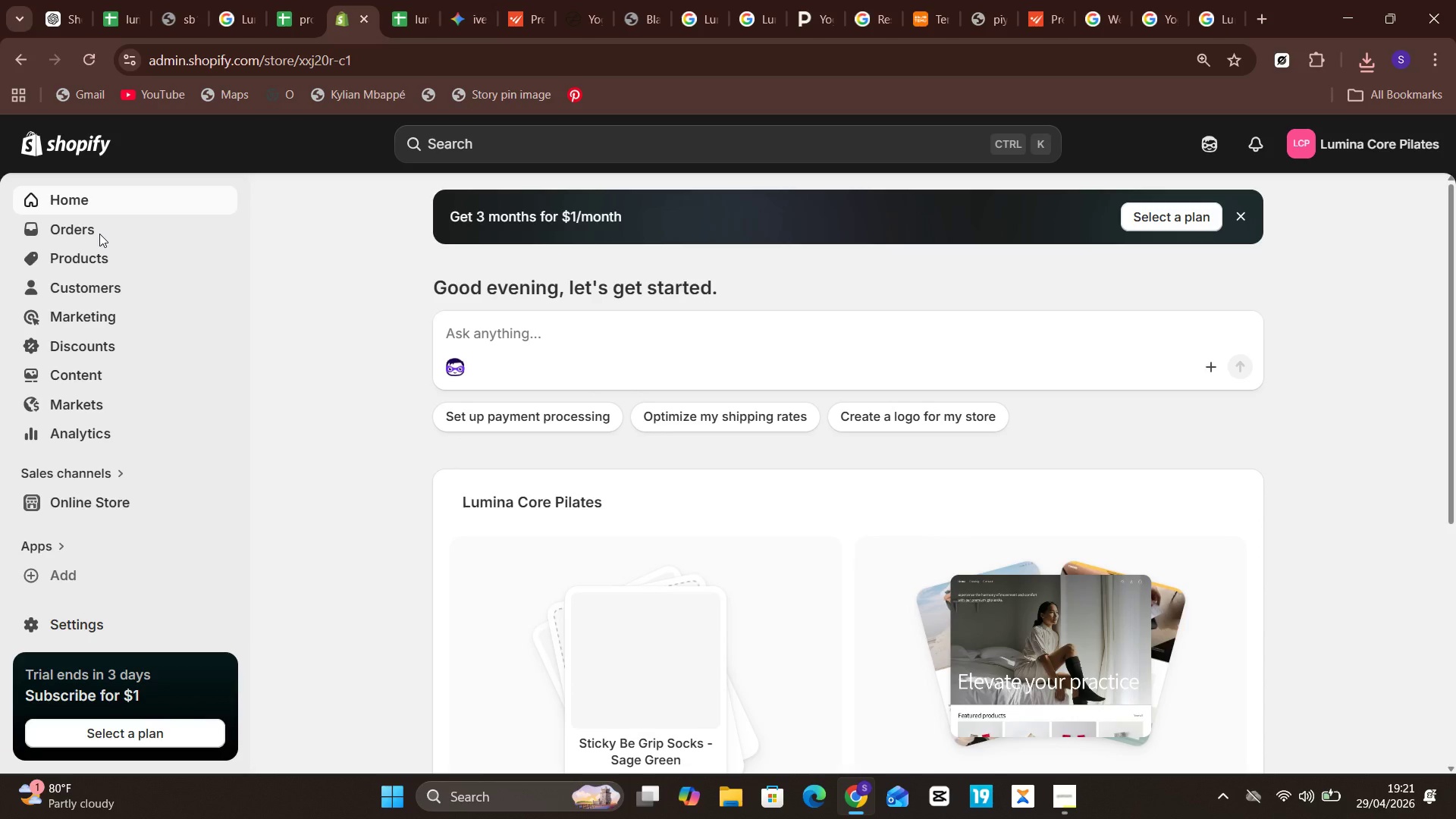 
left_click([99, 255])
 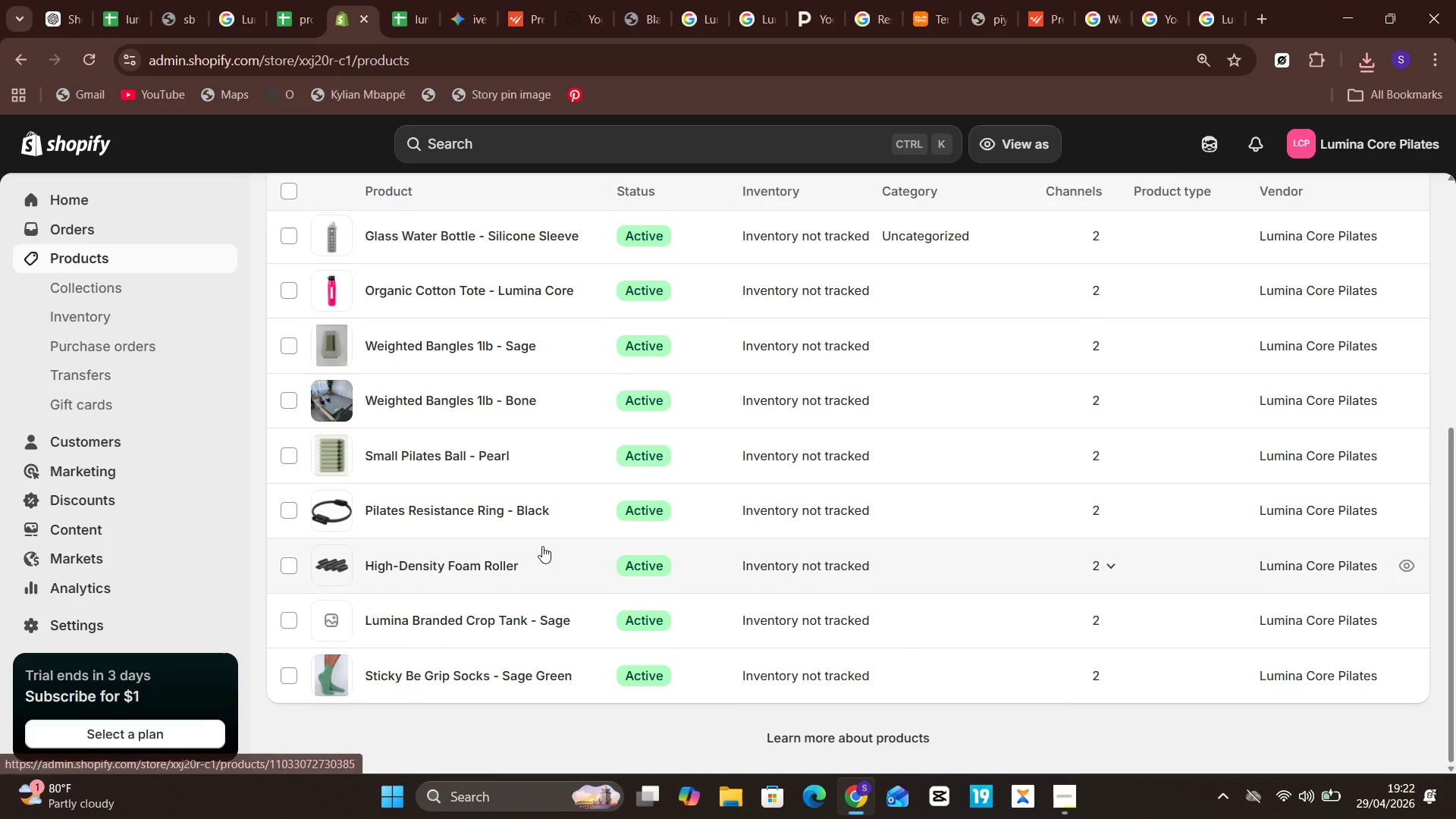 
wait(6.08)
 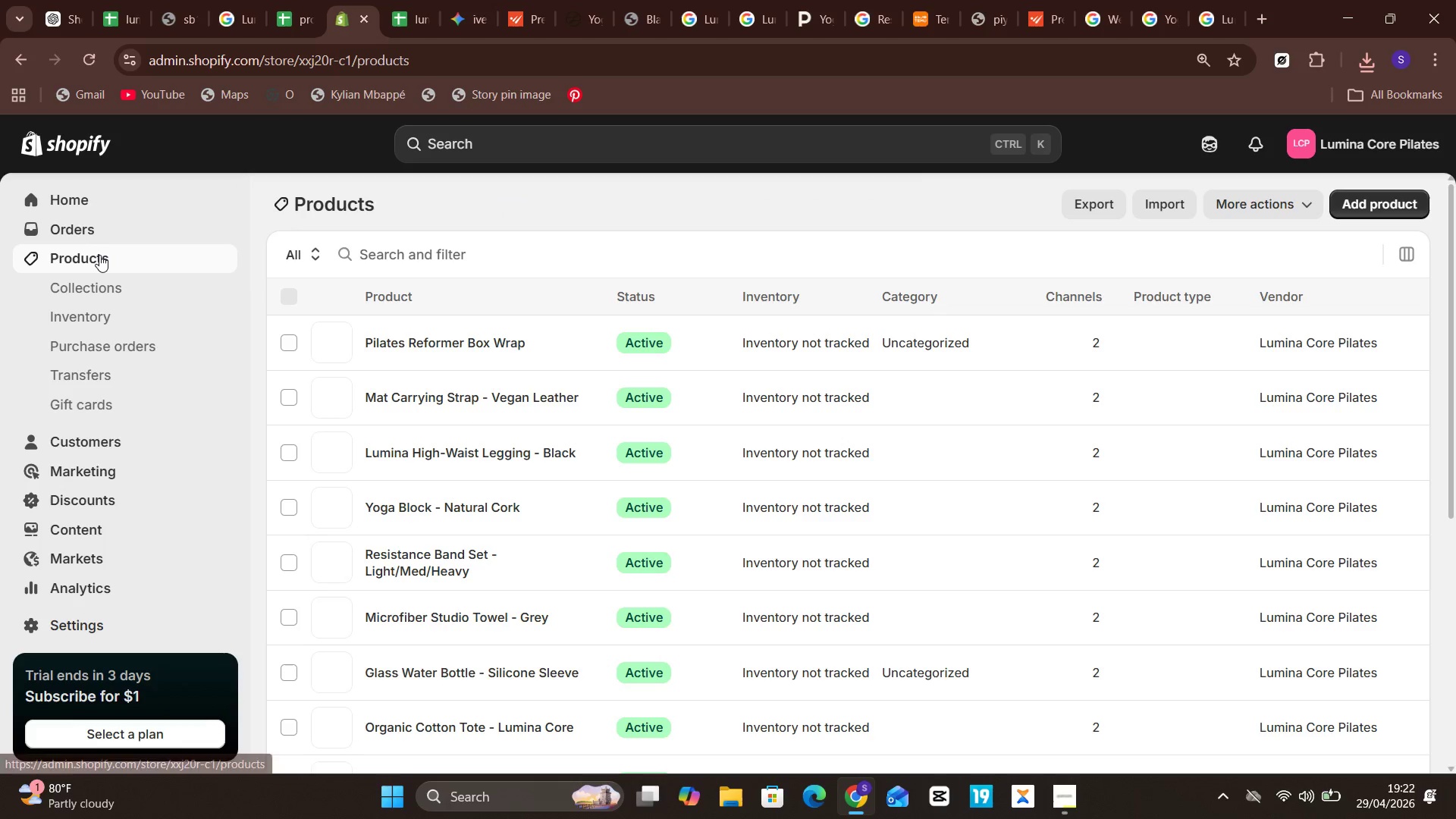 
left_click([344, 628])
 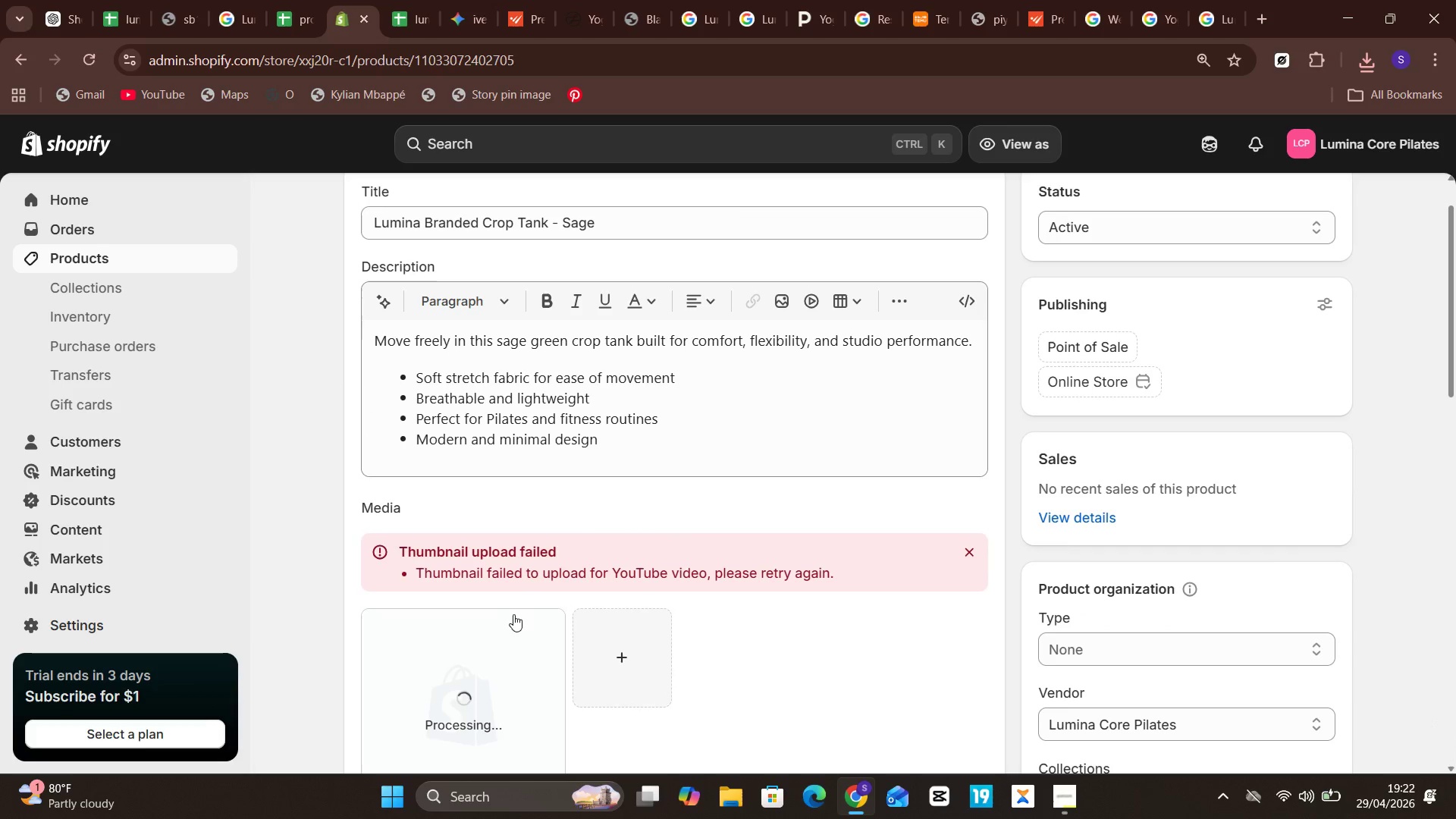 
left_click([980, 556])
 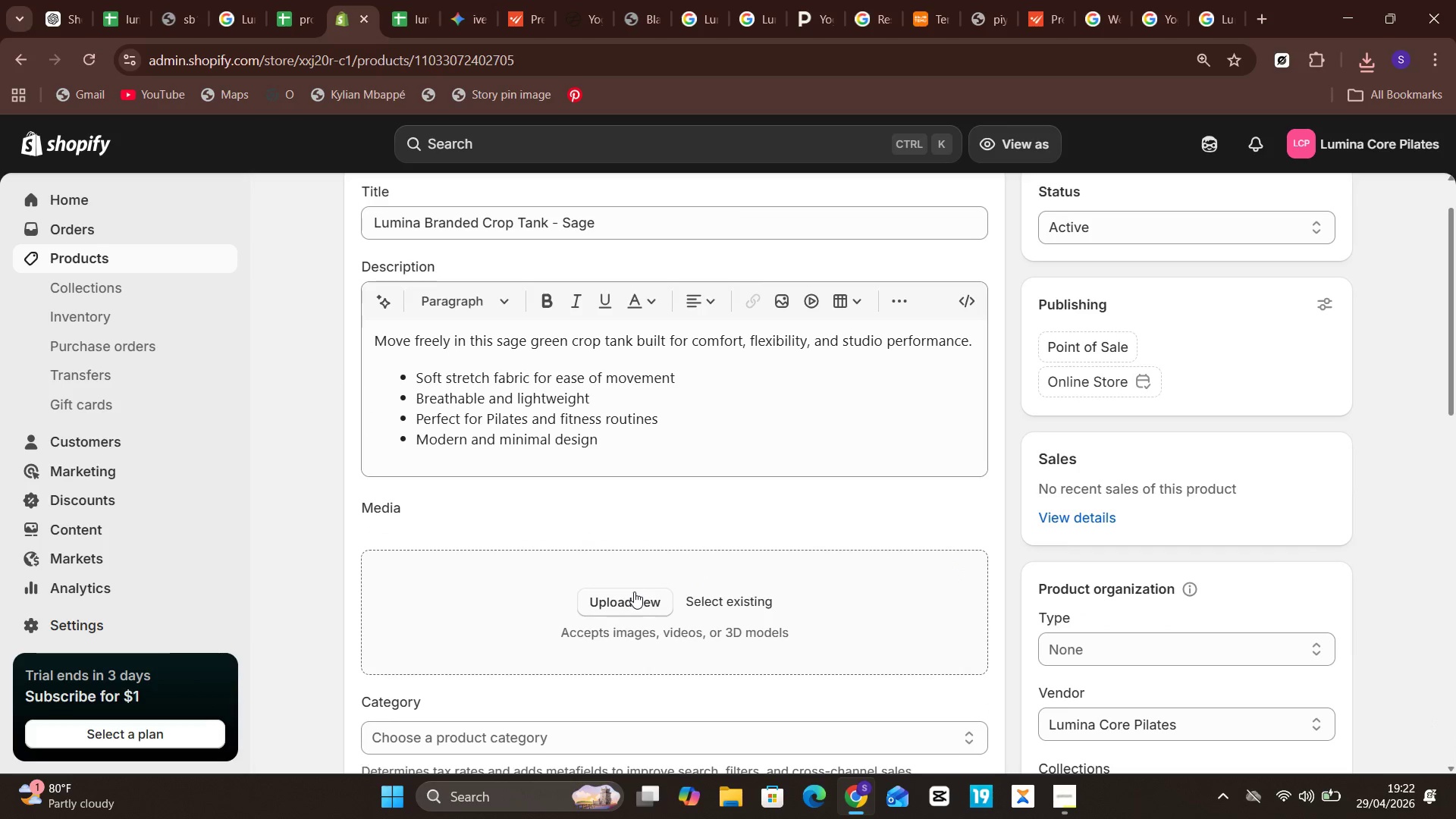 
left_click([613, 594])
 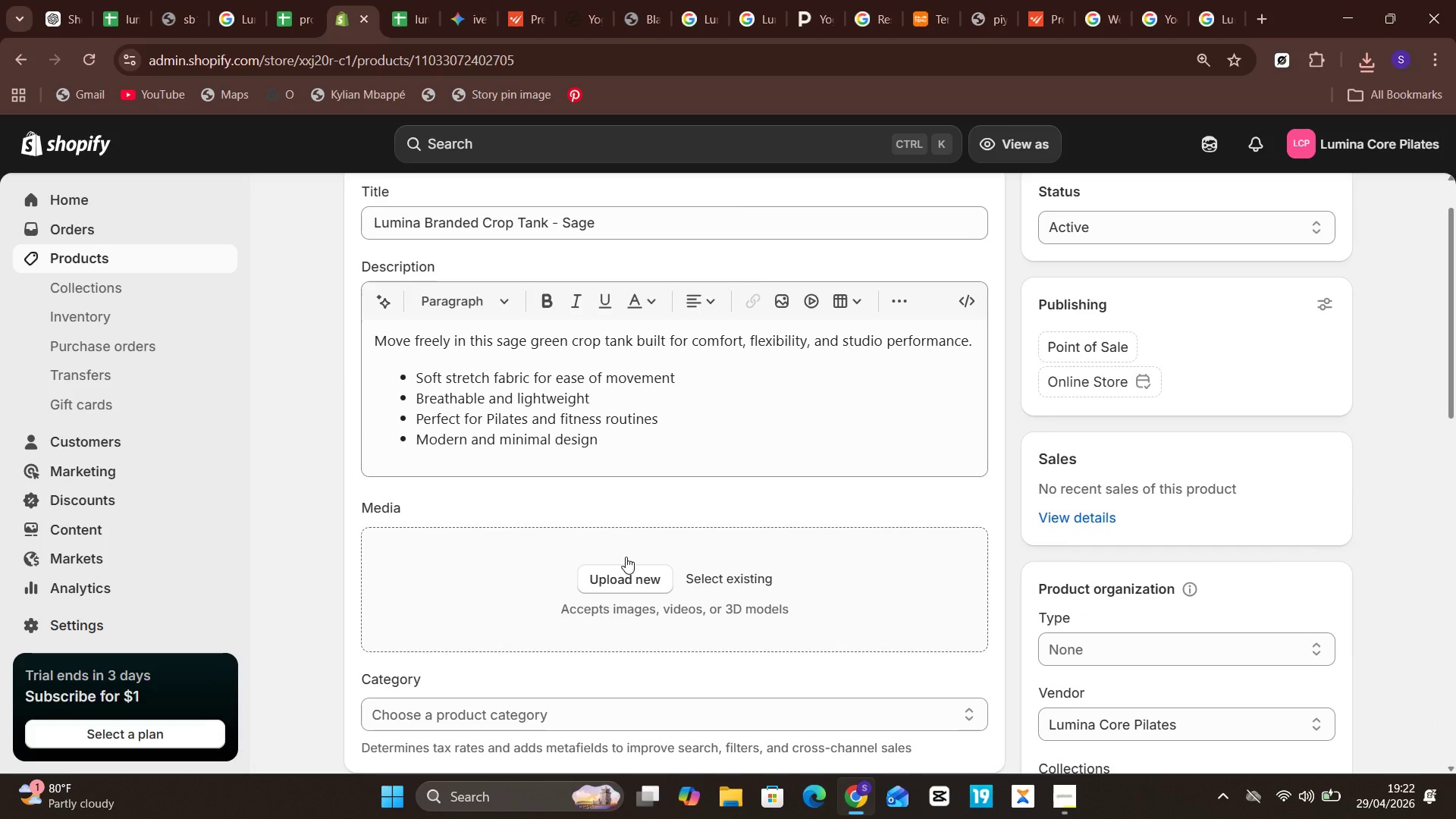 
left_click([626, 564])
 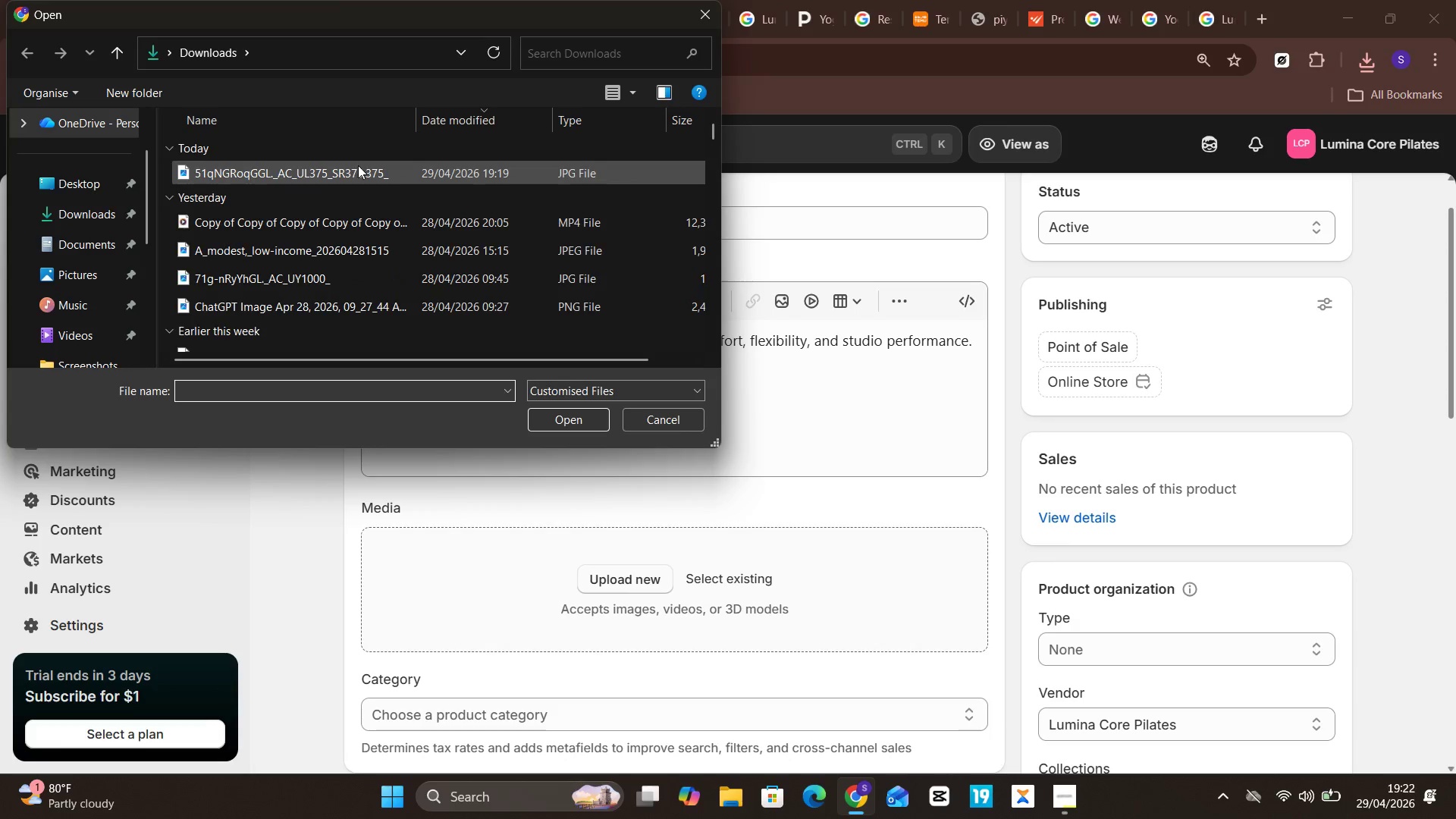 
left_click([358, 165])
 